 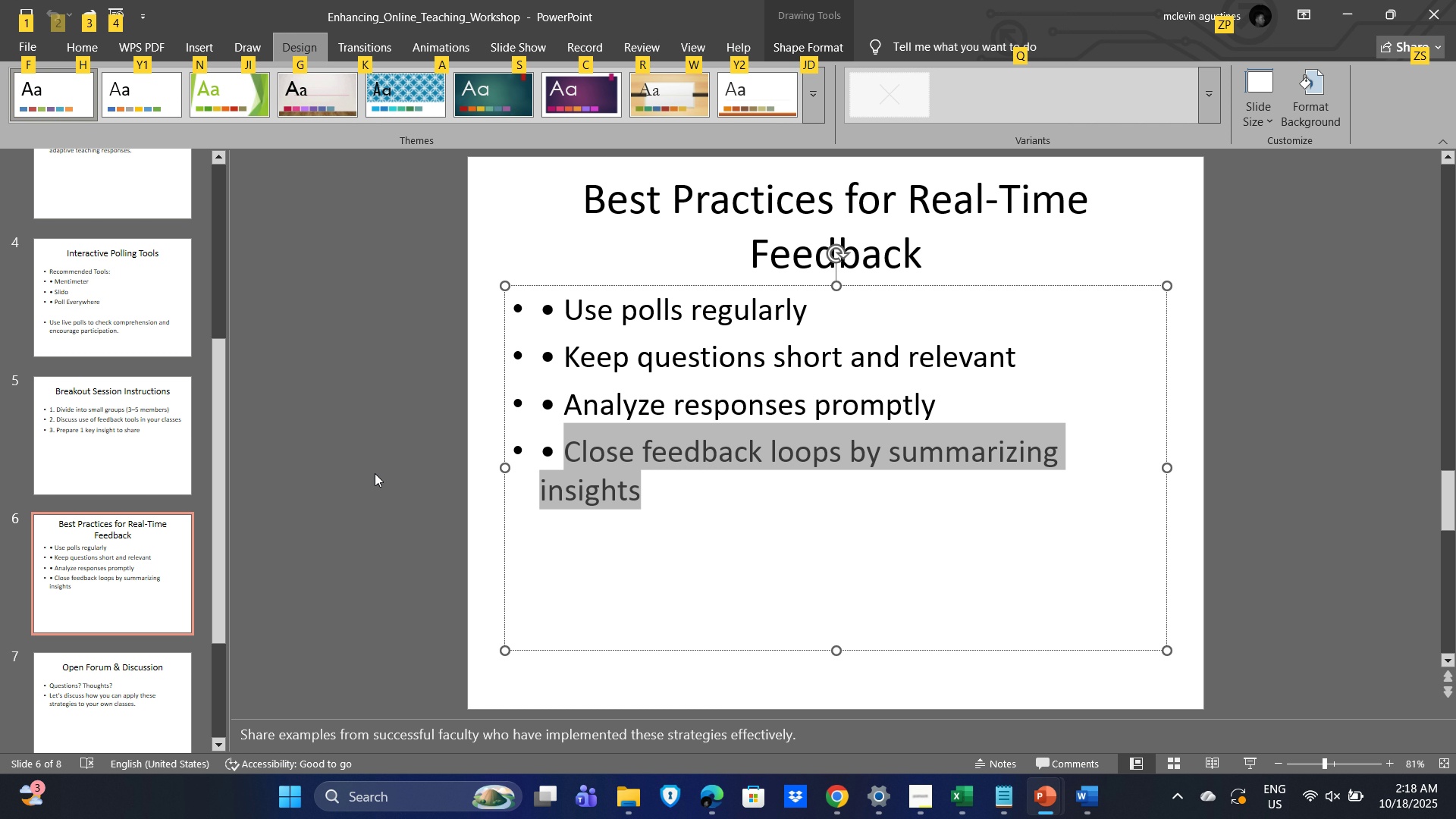 
scroll: coordinate [110, 575], scroll_direction: down, amount: 2.0
 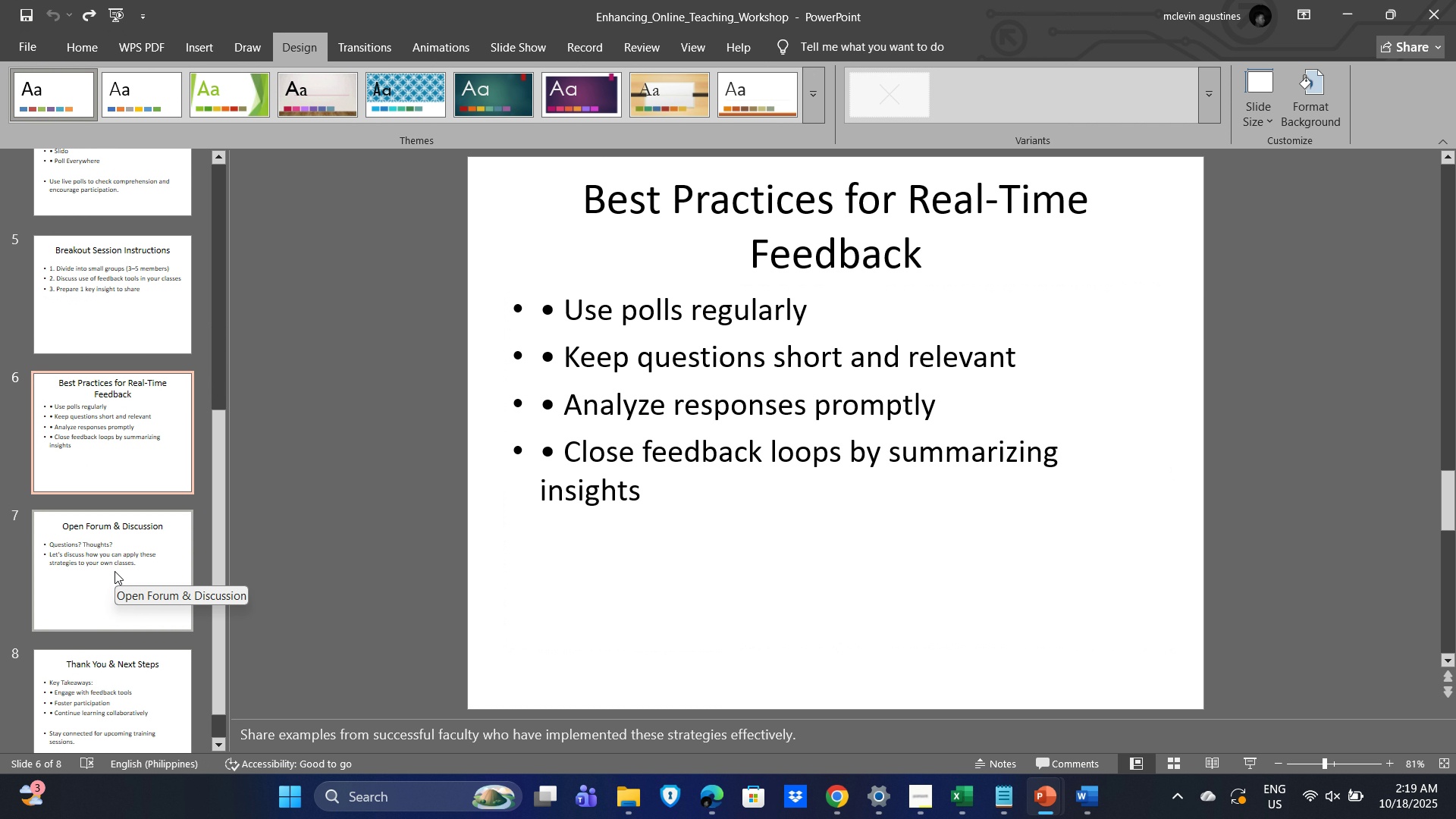 
left_click([115, 571])
 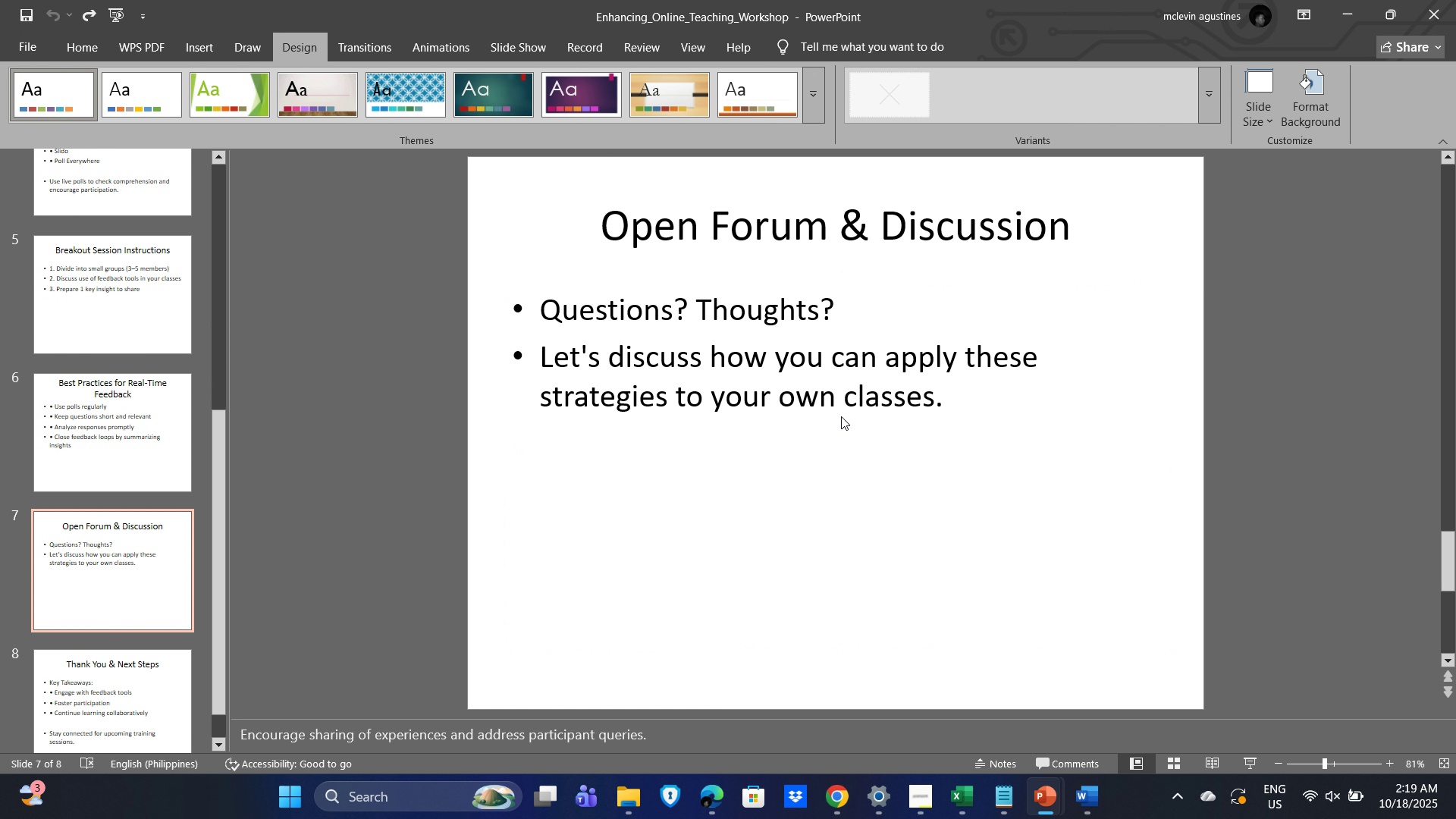 
scroll: coordinate [799, 440], scroll_direction: up, amount: 2.0
 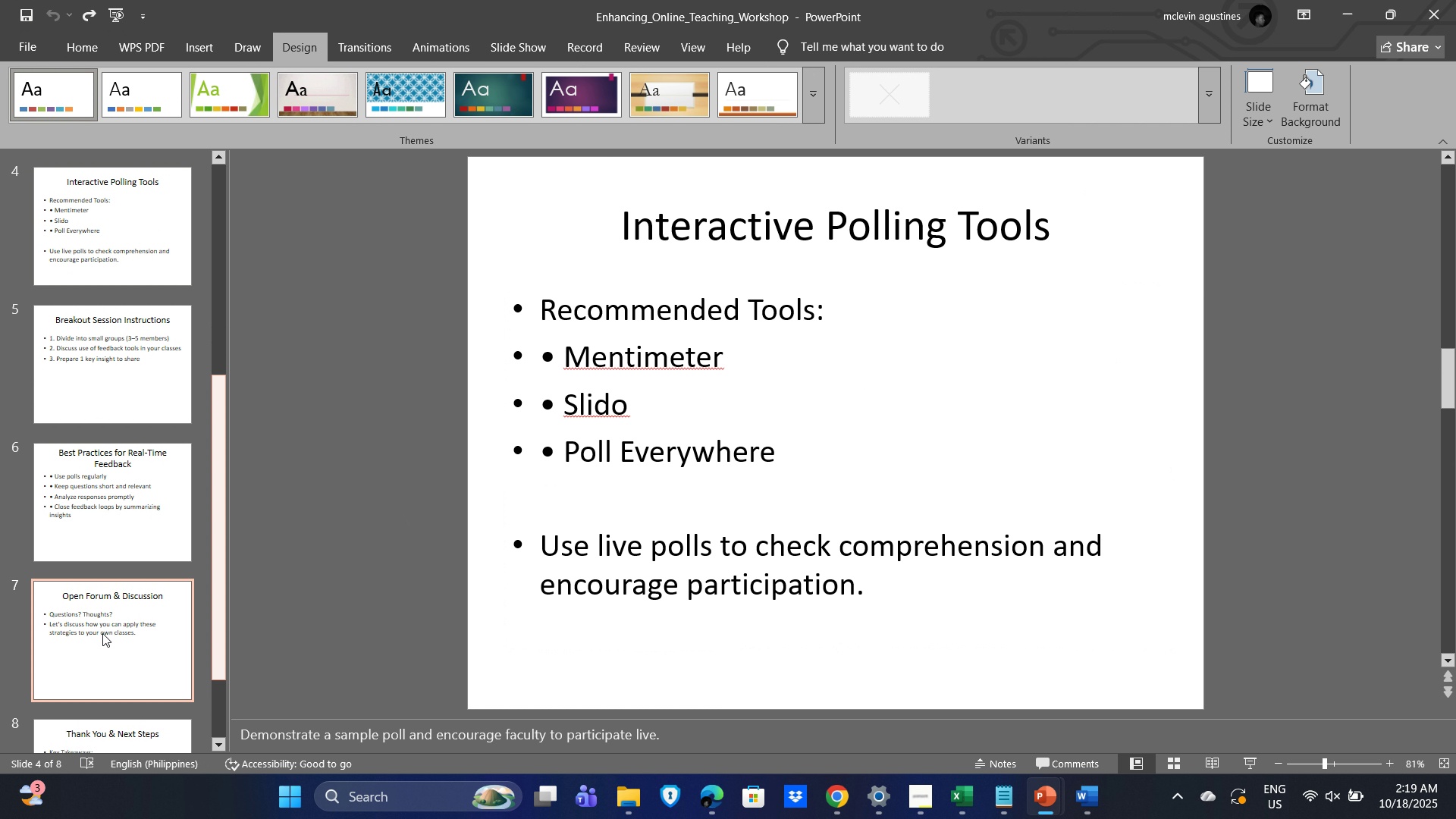 
left_click([102, 633])
 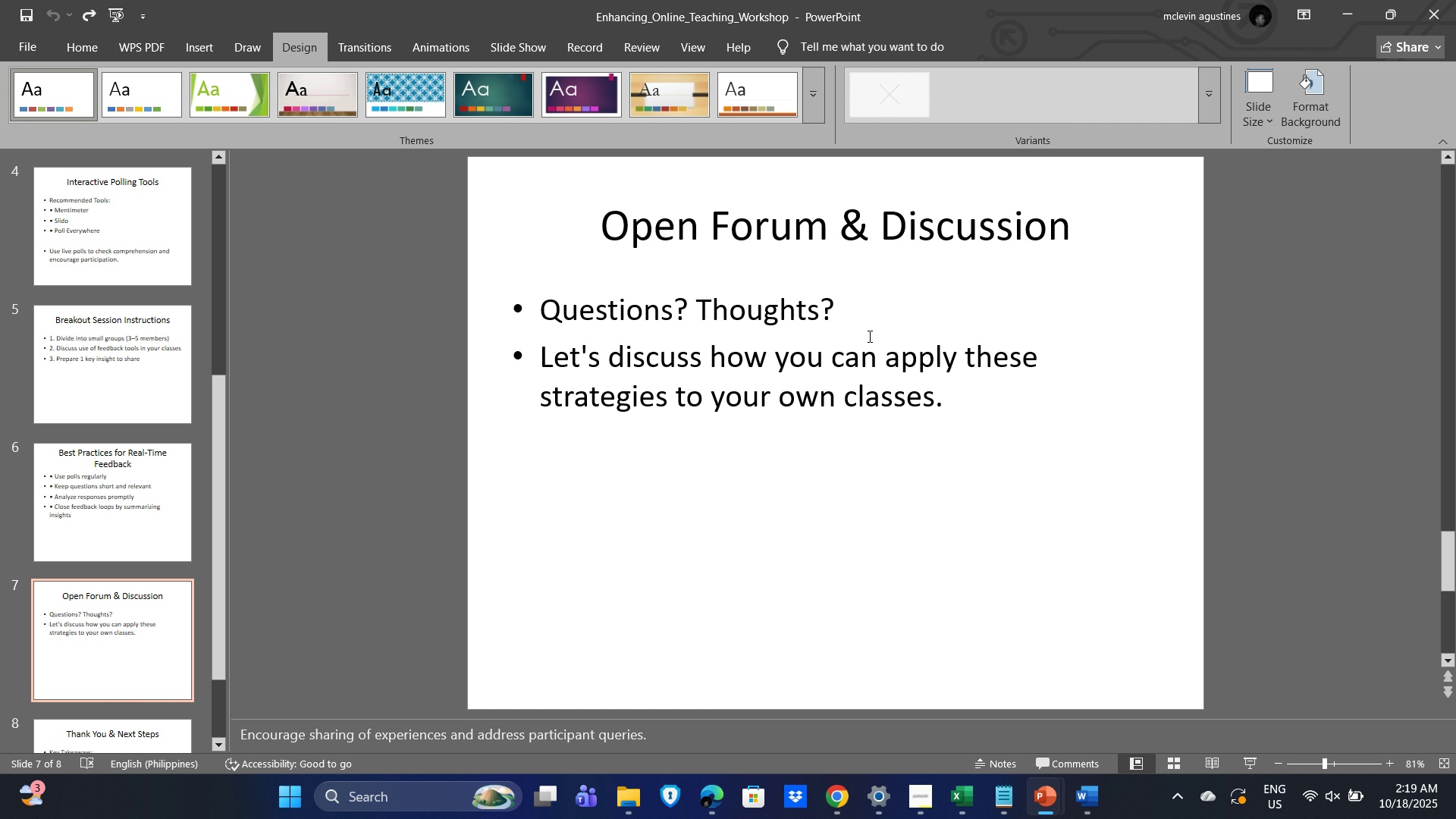 
left_click_drag(start_coordinate=[598, 219], to_coordinate=[685, 230])
 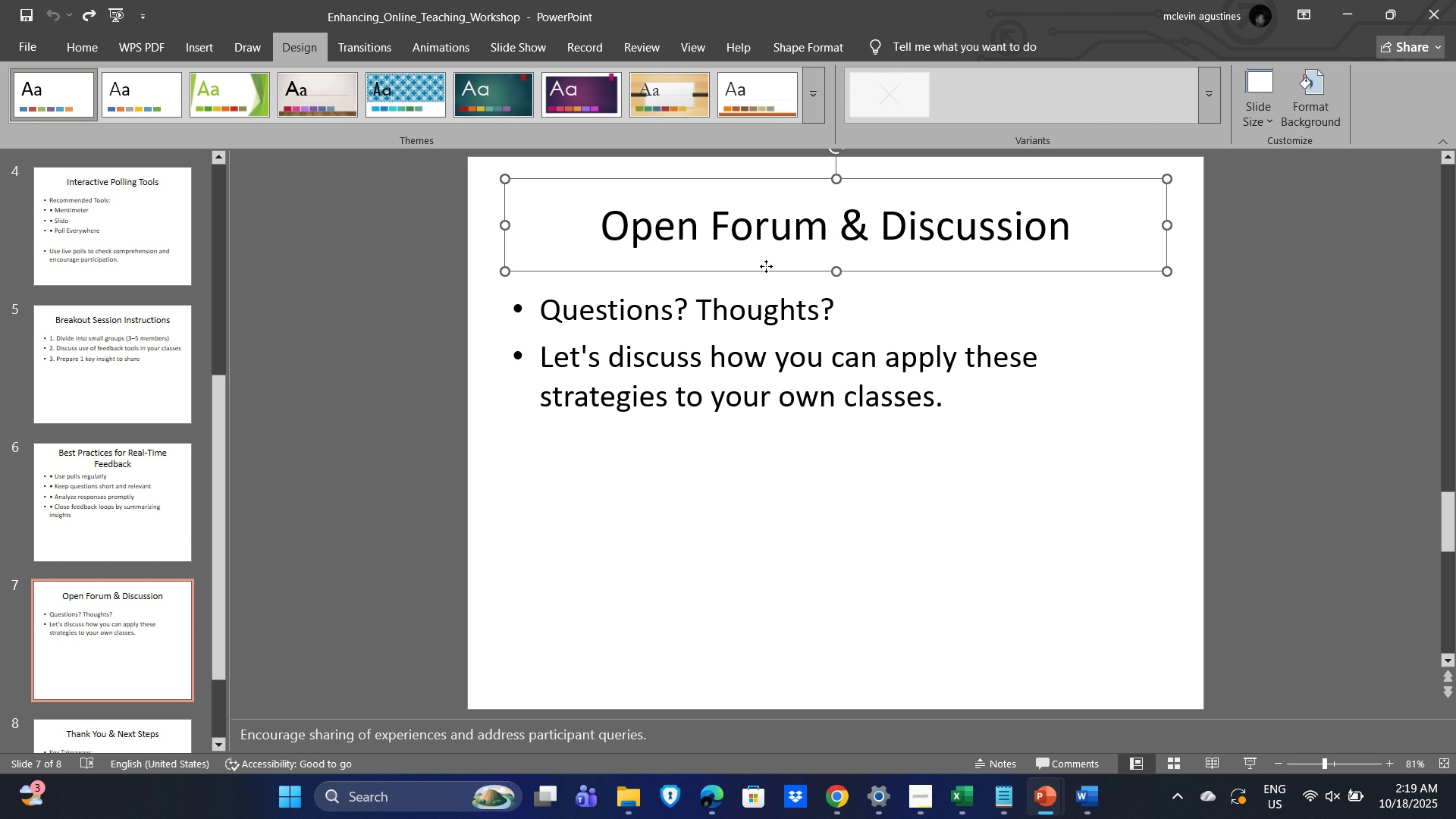 
left_click_drag(start_coordinate=[766, 266], to_coordinate=[758, 265])
 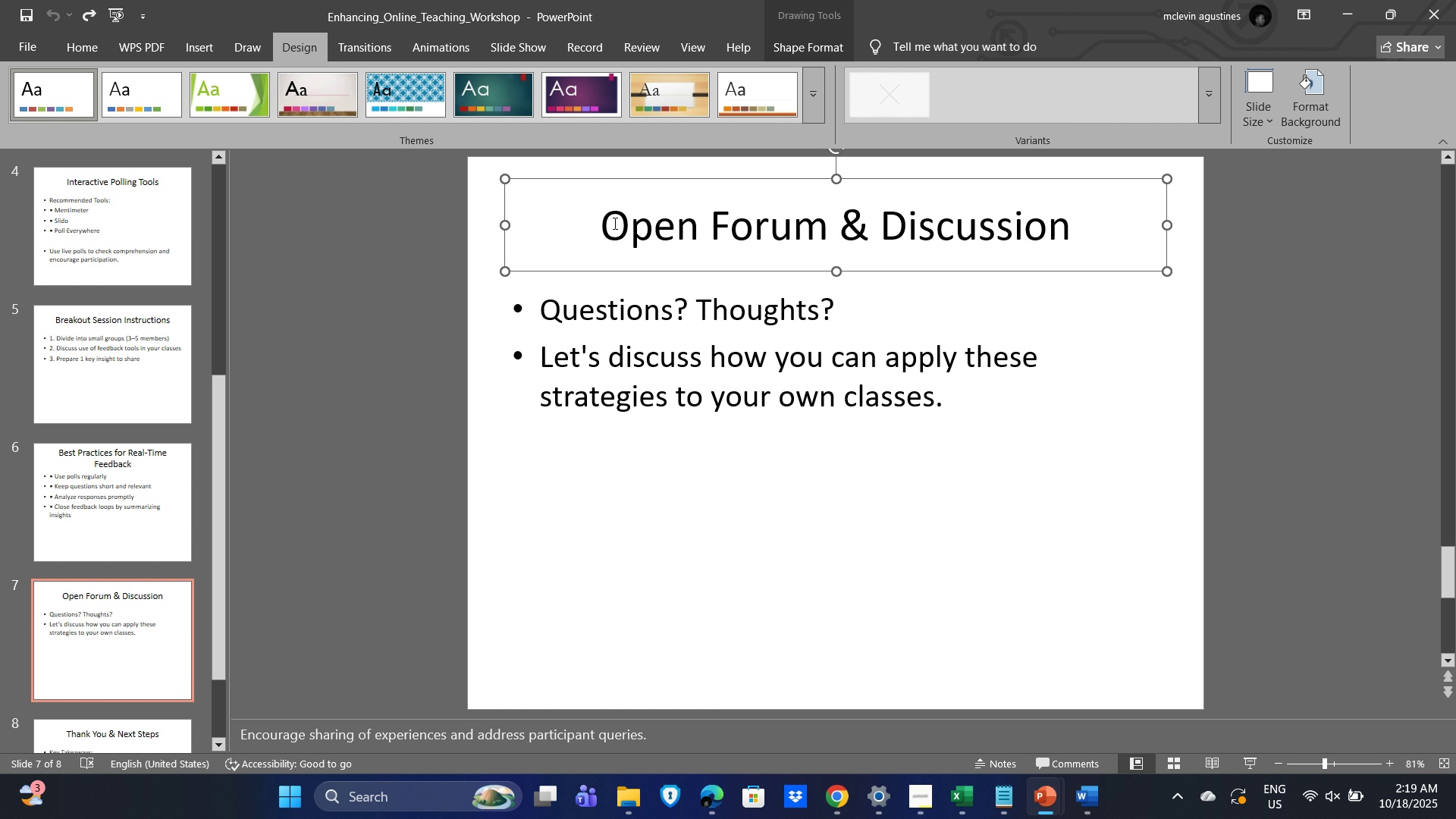 
left_click_drag(start_coordinate=[613, 223], to_coordinate=[1056, 233])
 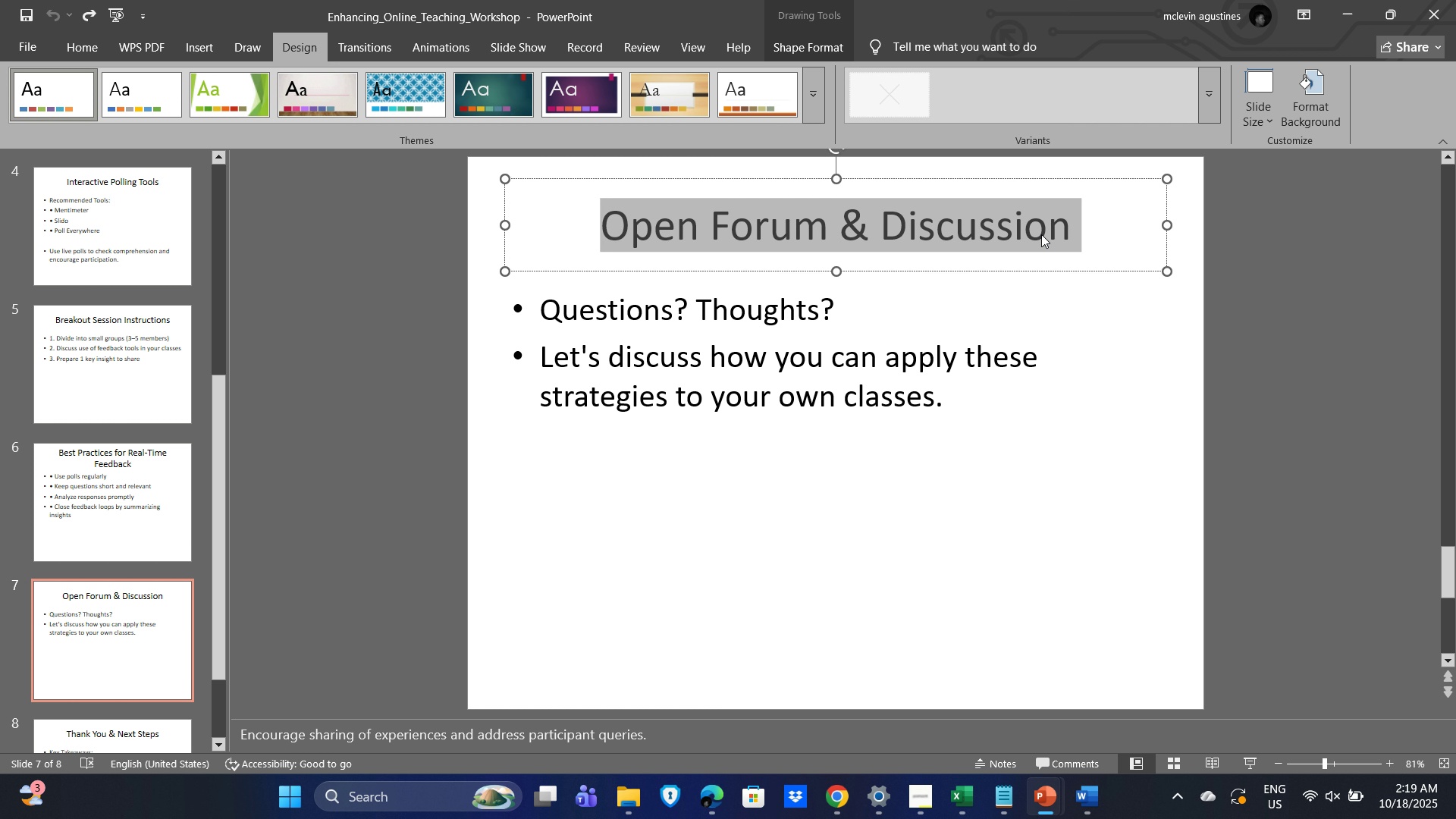 
key(Control+C)
 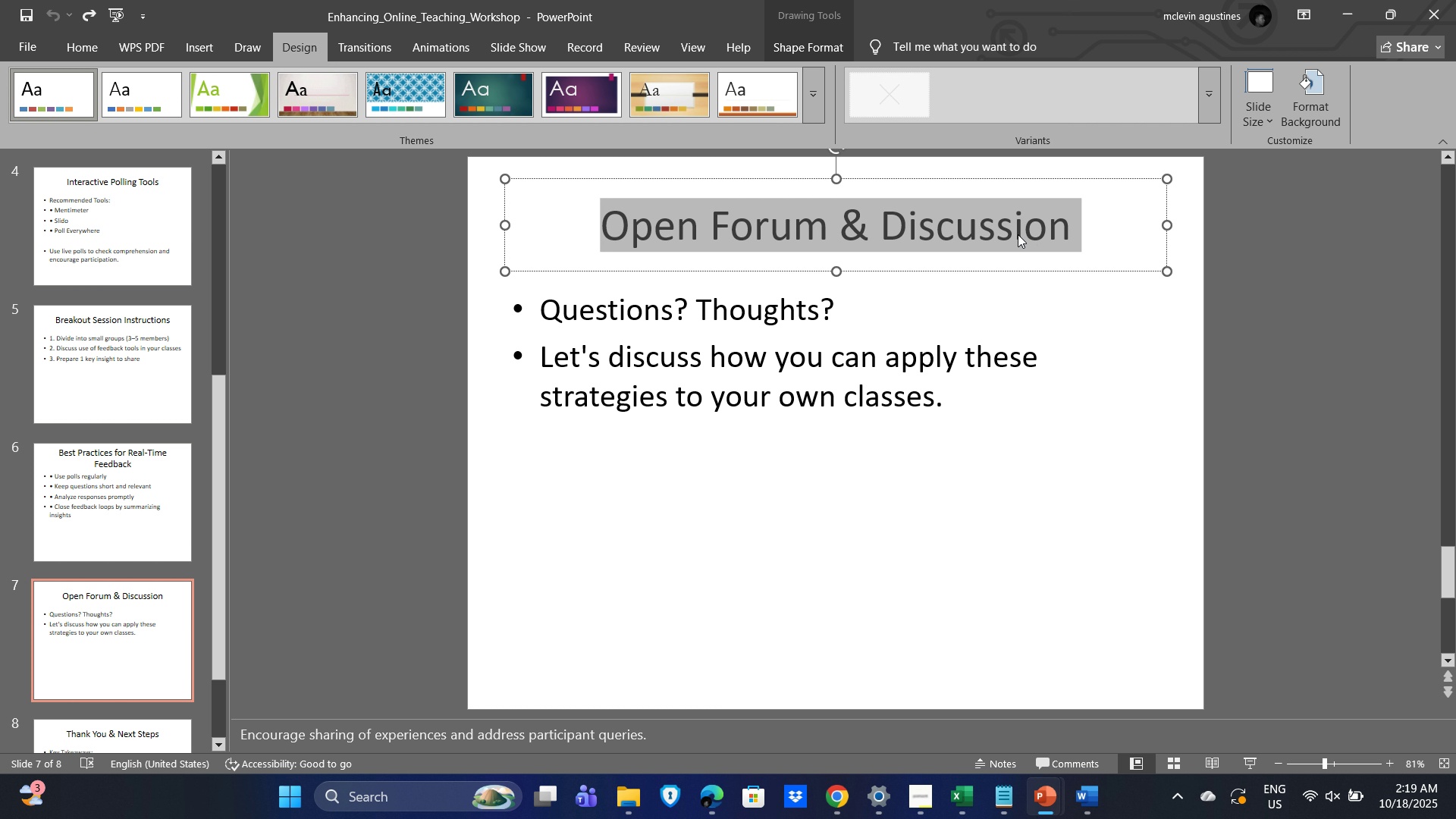 
key(Alt+Tab)
 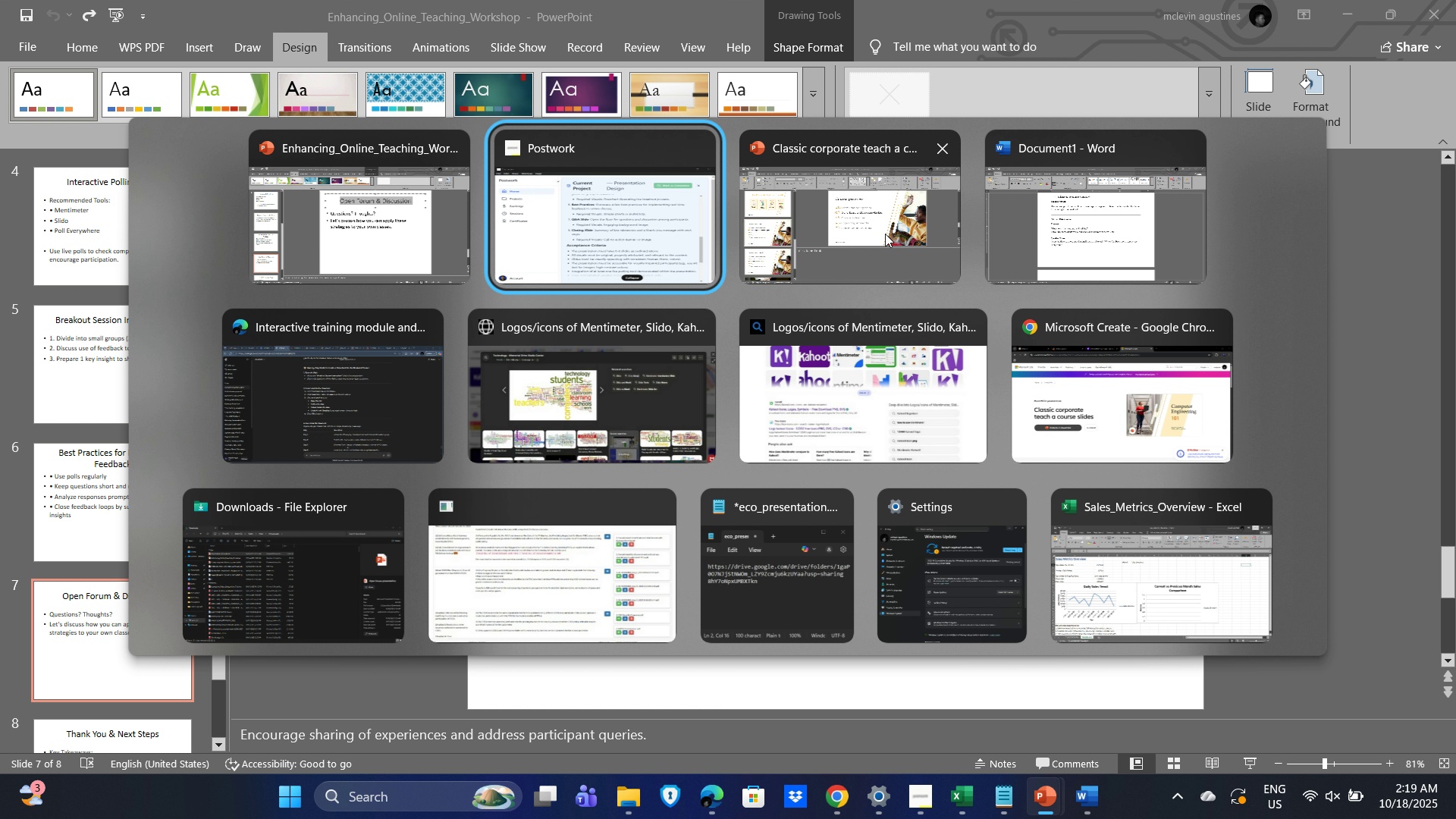 
left_click([885, 234])
 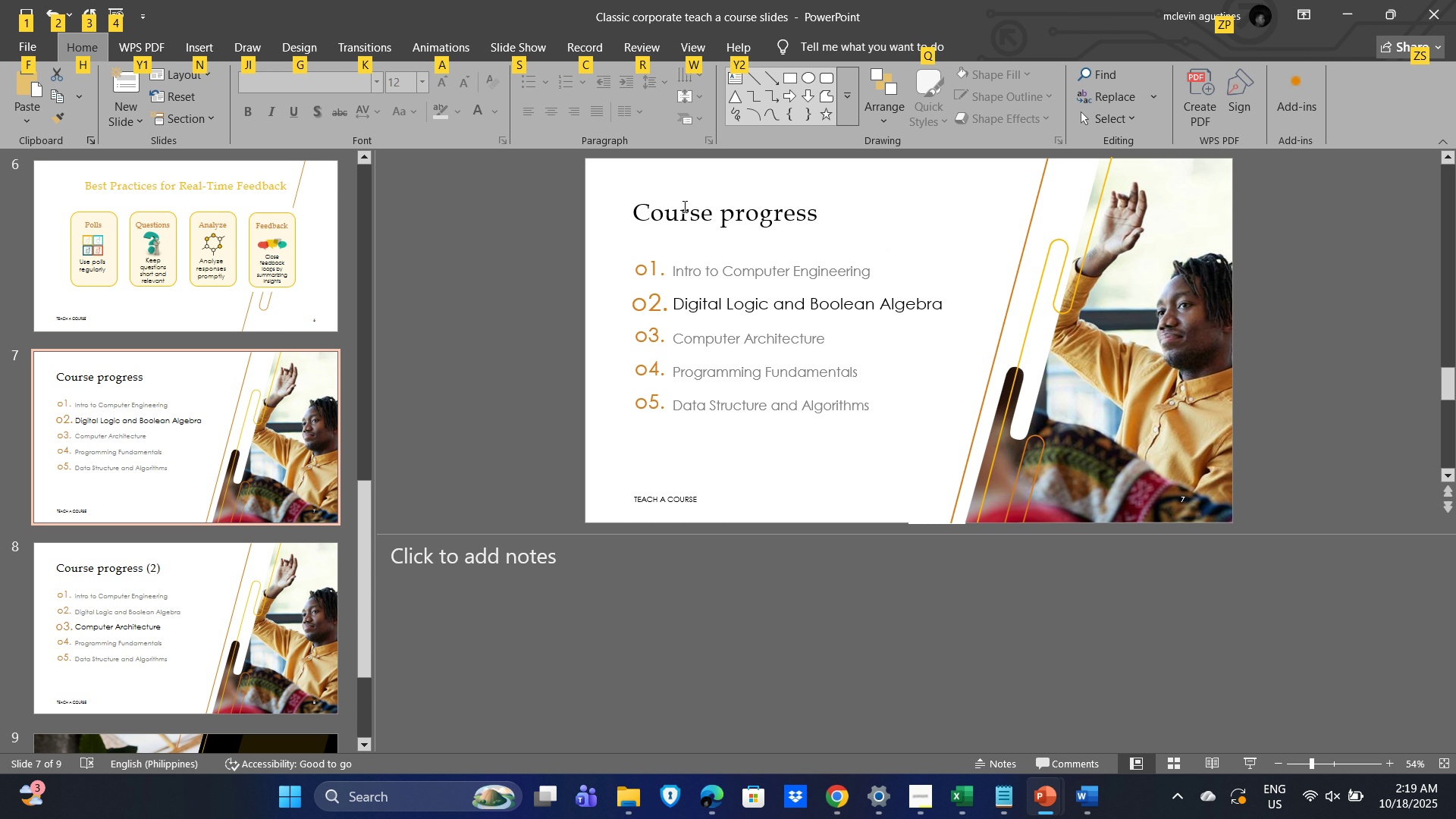 
left_click([679, 208])
 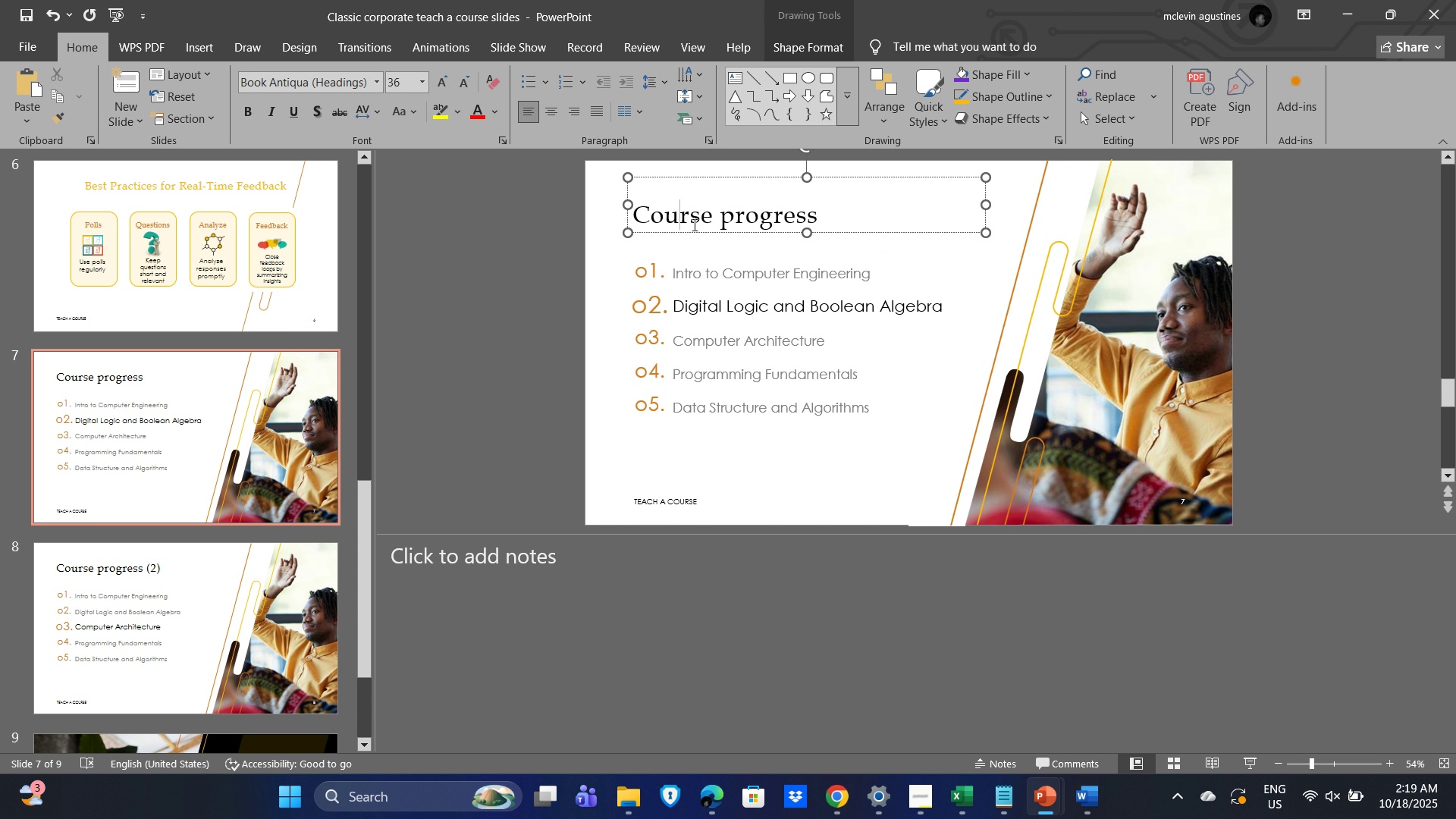 
hold_key(key=ControlLeft, duration=0.82)
 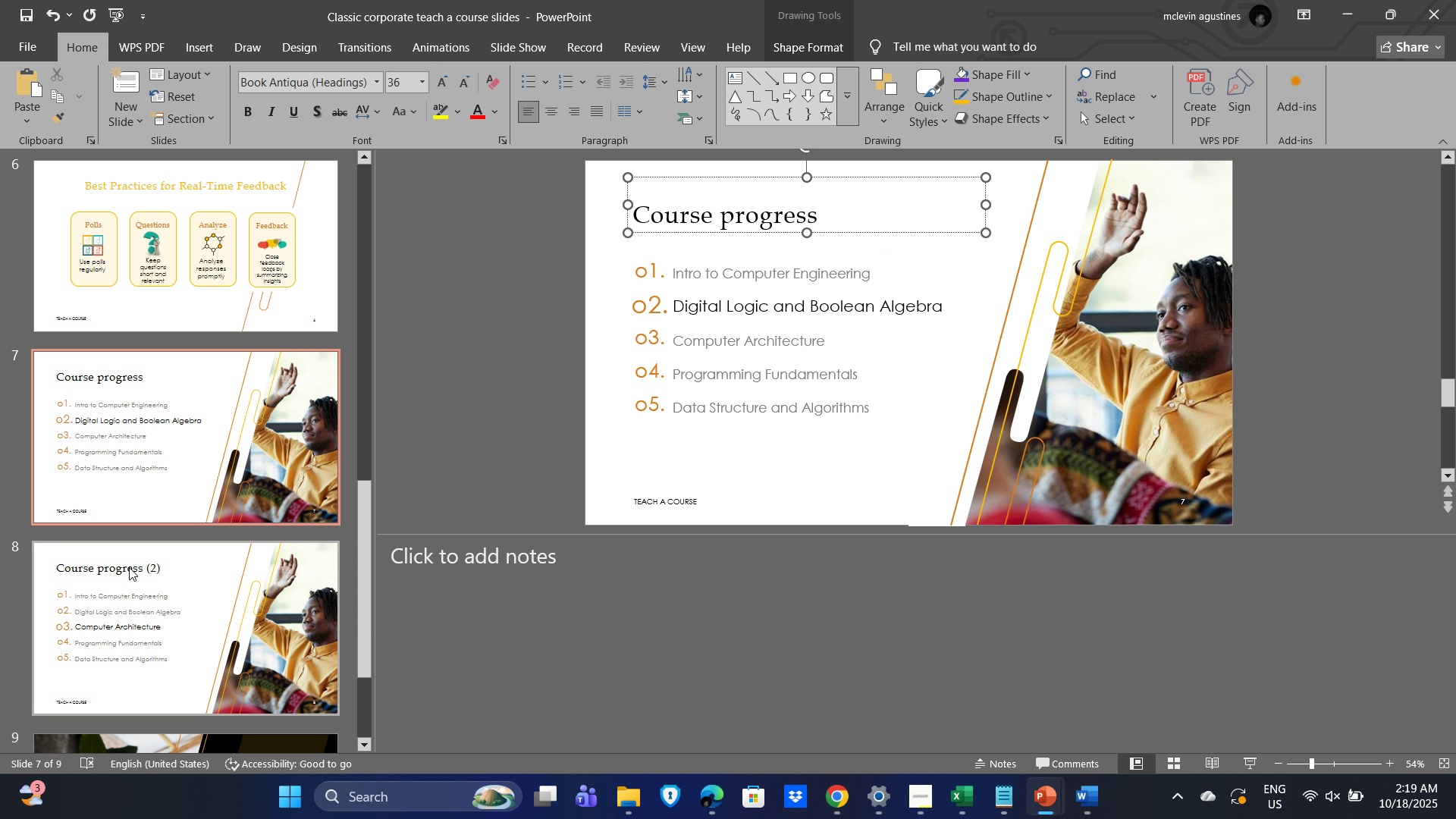 
scroll: coordinate [176, 546], scroll_direction: down, amount: 4.0
 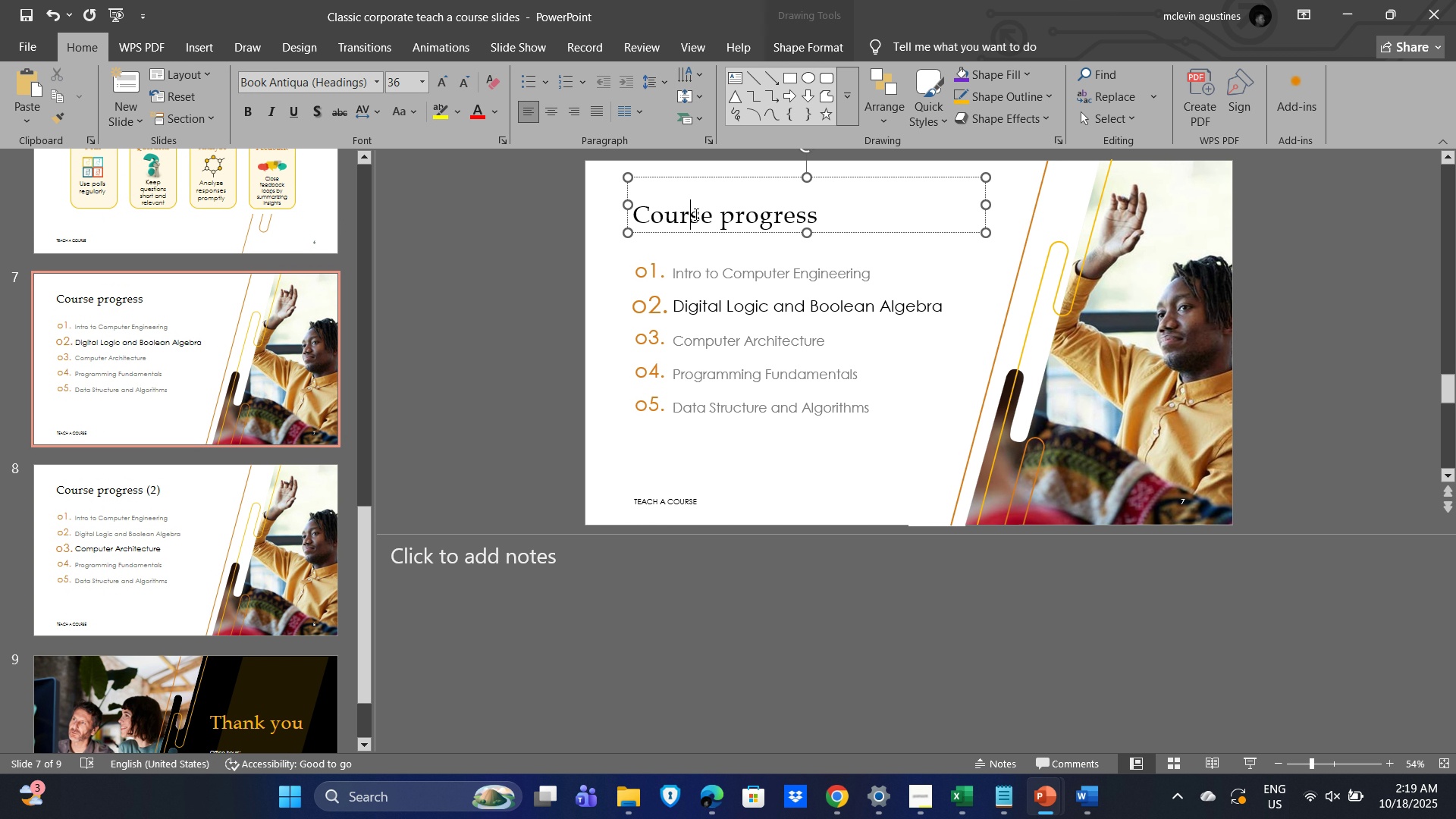 
key(Control+A)
 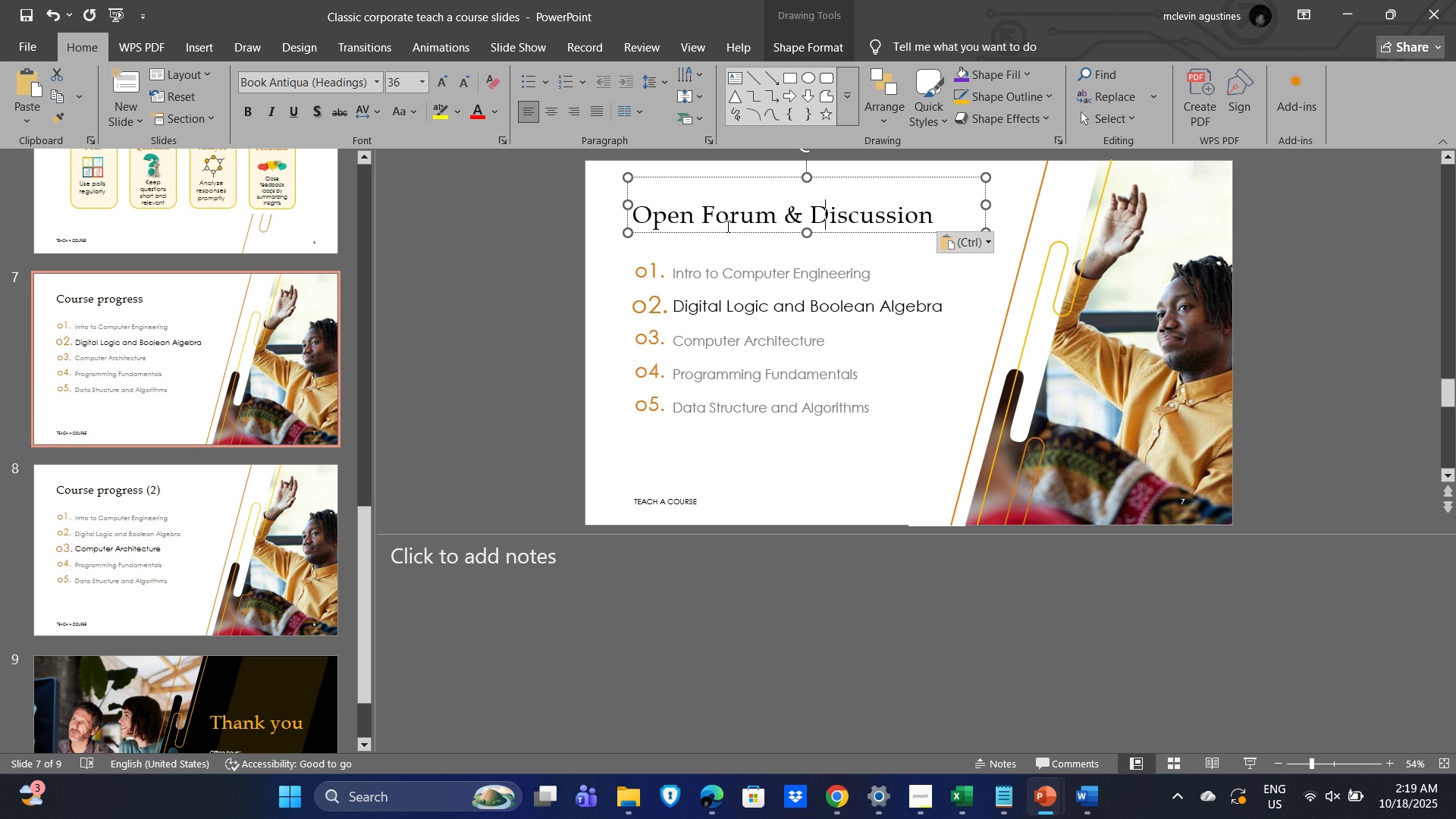 
key(Control+V)
 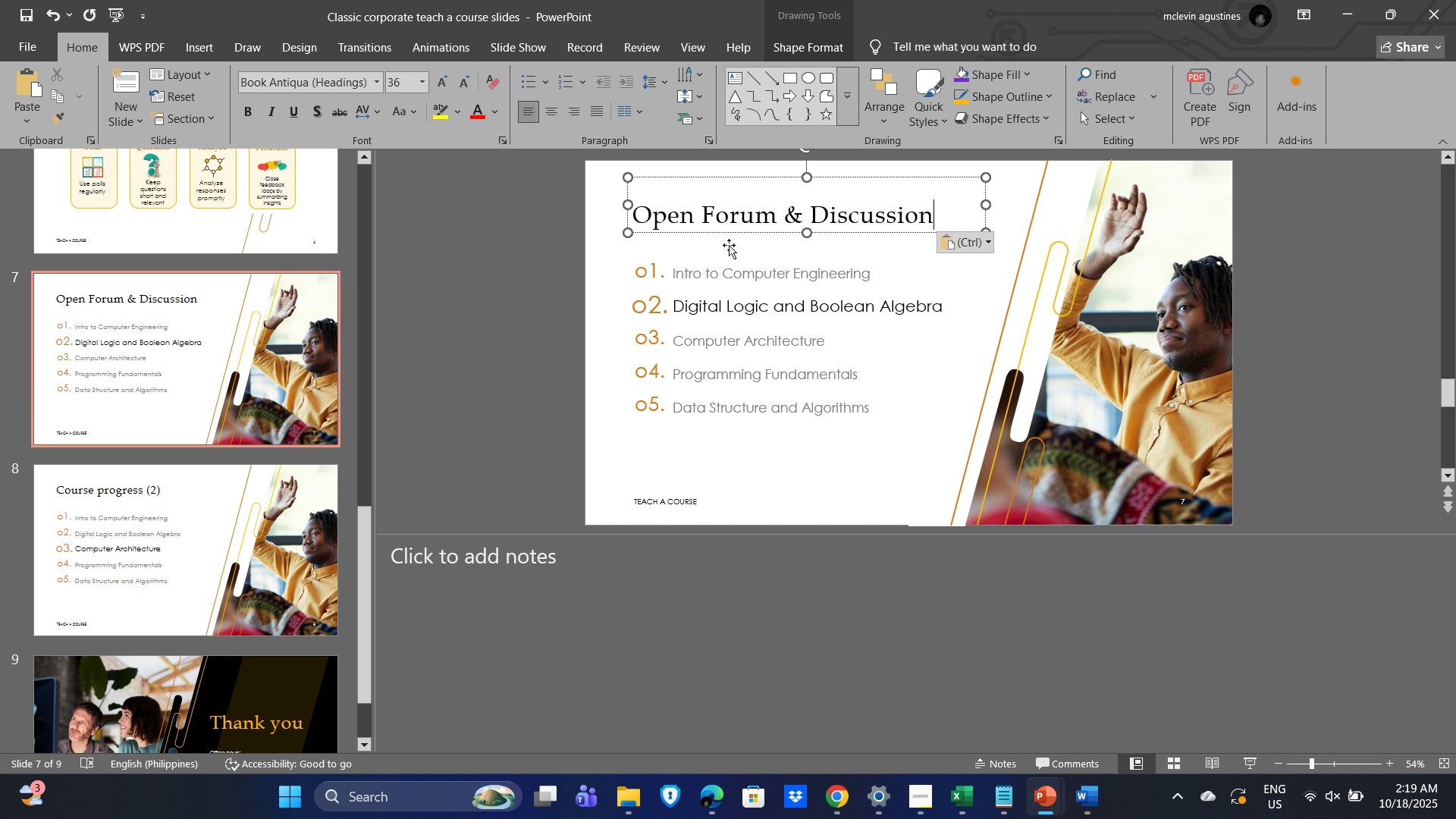 
left_click([729, 245])
 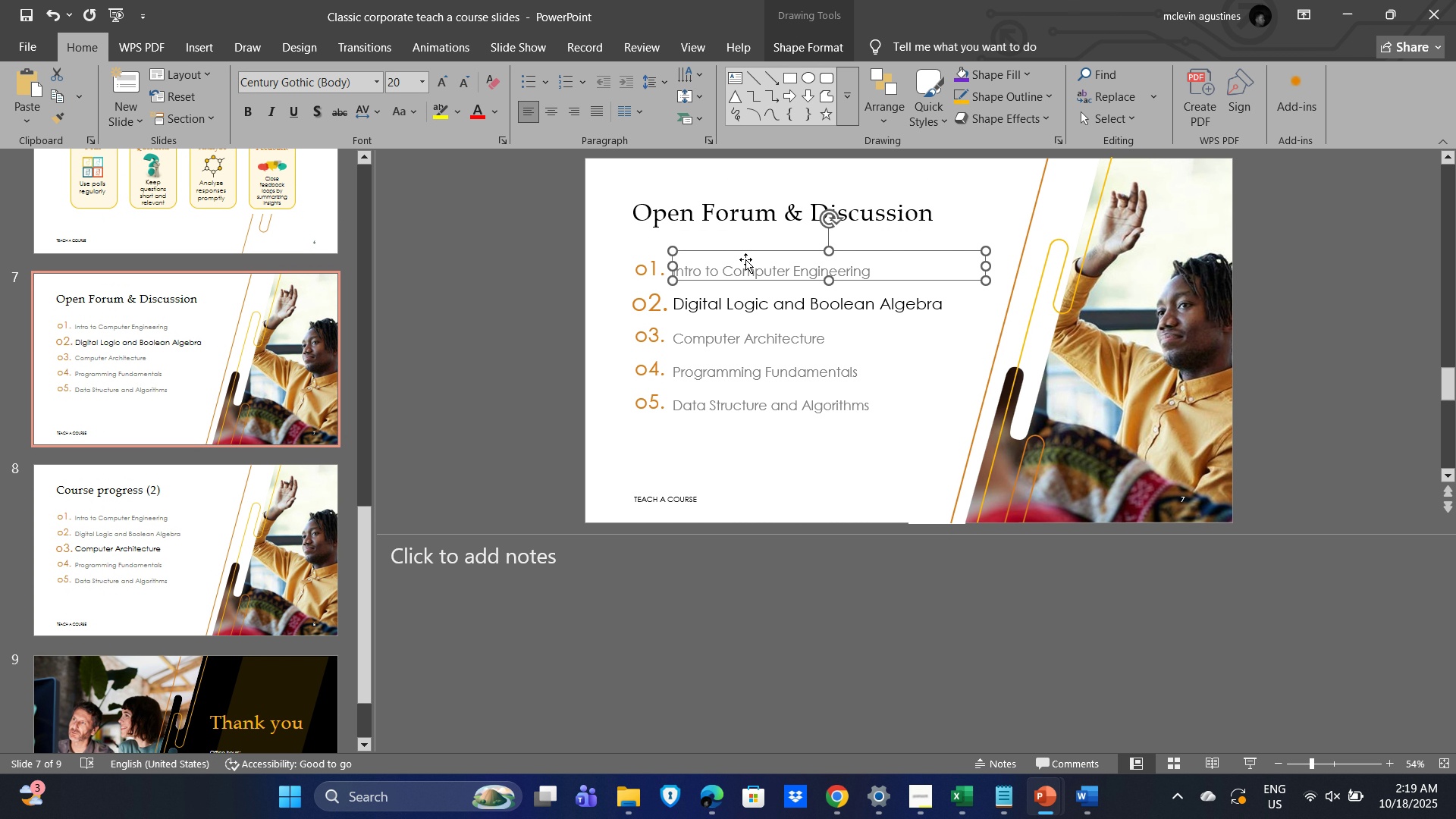 
key(Alt+AltLeft)
 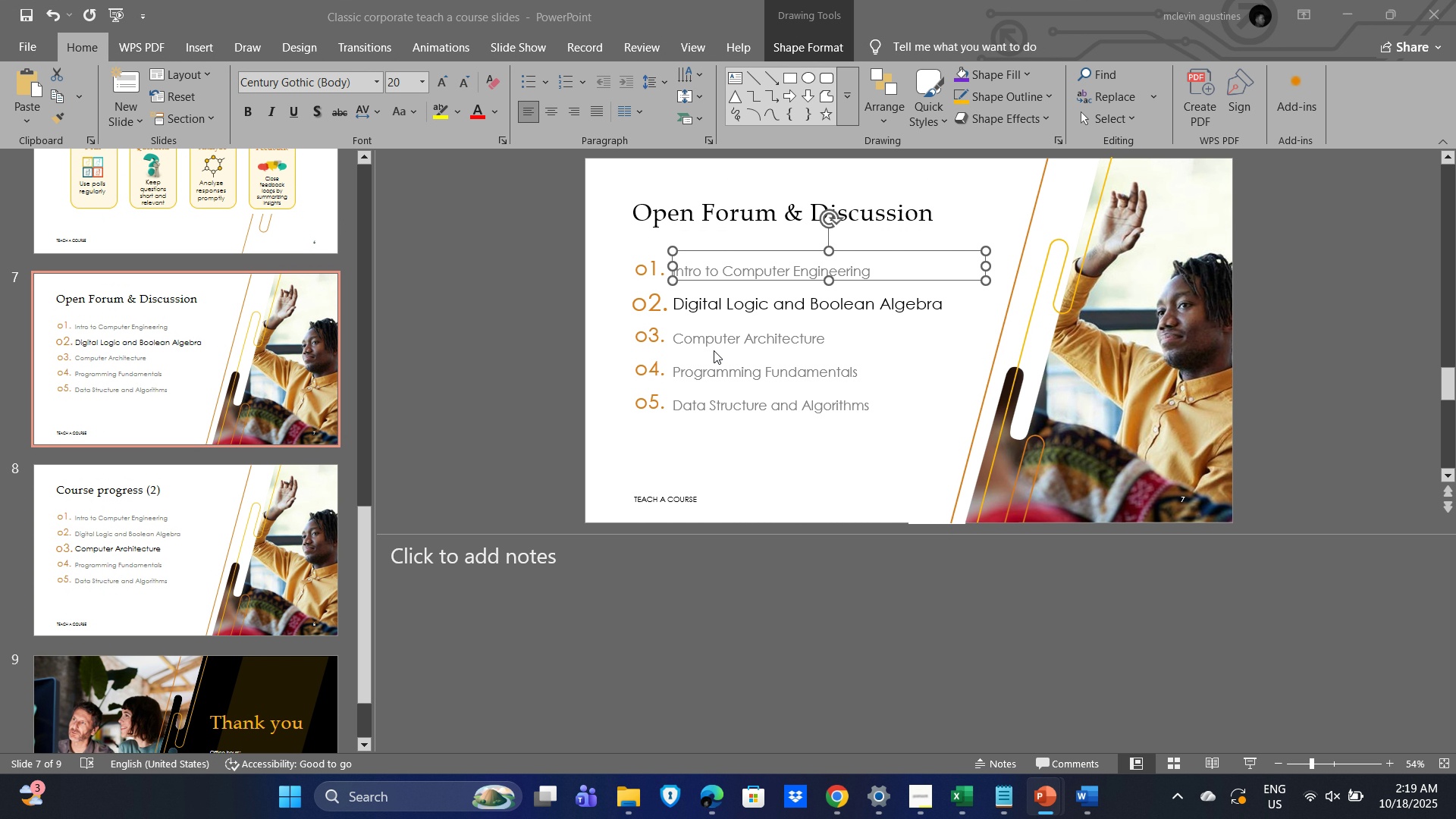 
key(Alt+Tab)
 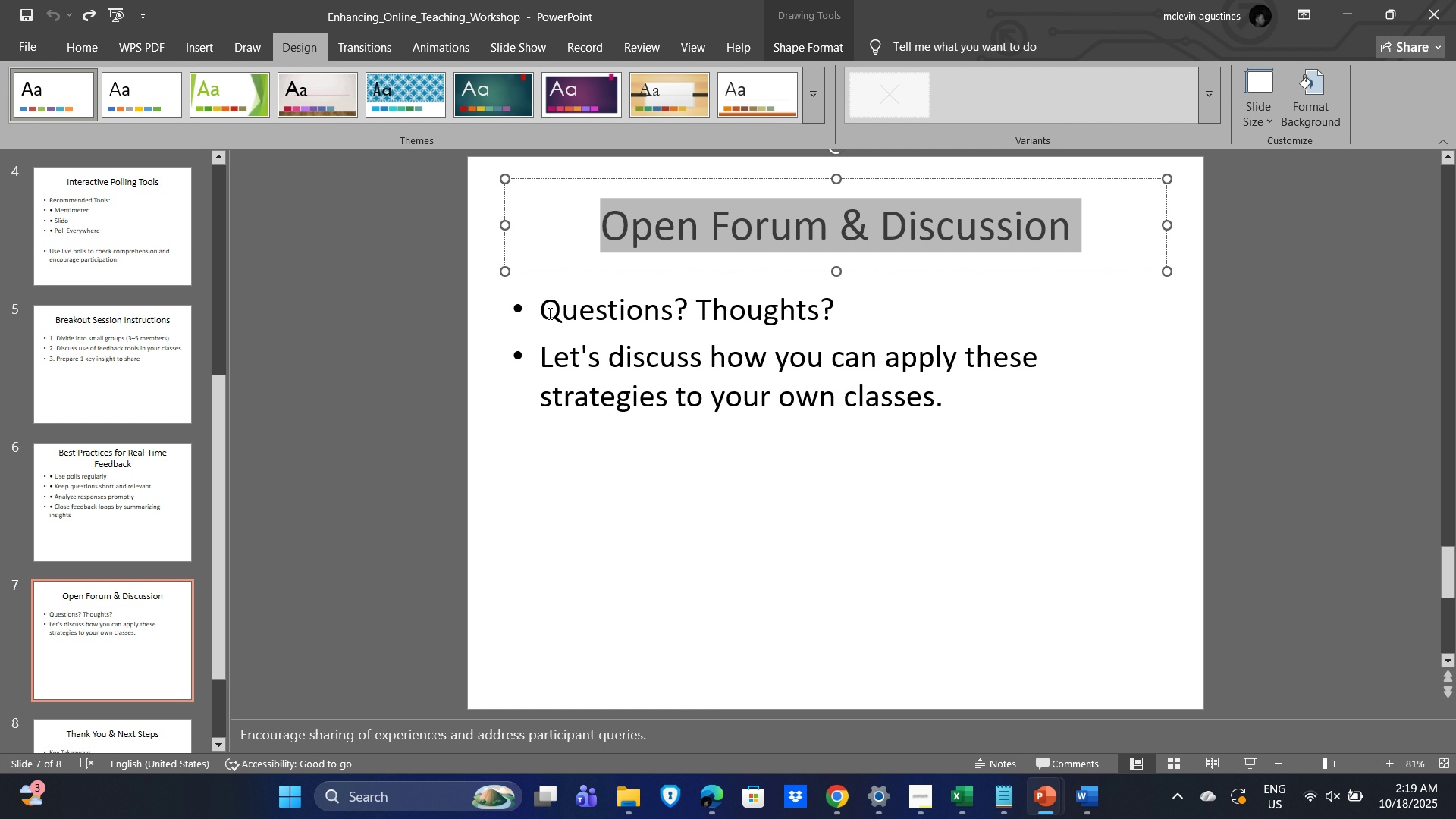 
left_click_drag(start_coordinate=[548, 314], to_coordinate=[942, 398])
 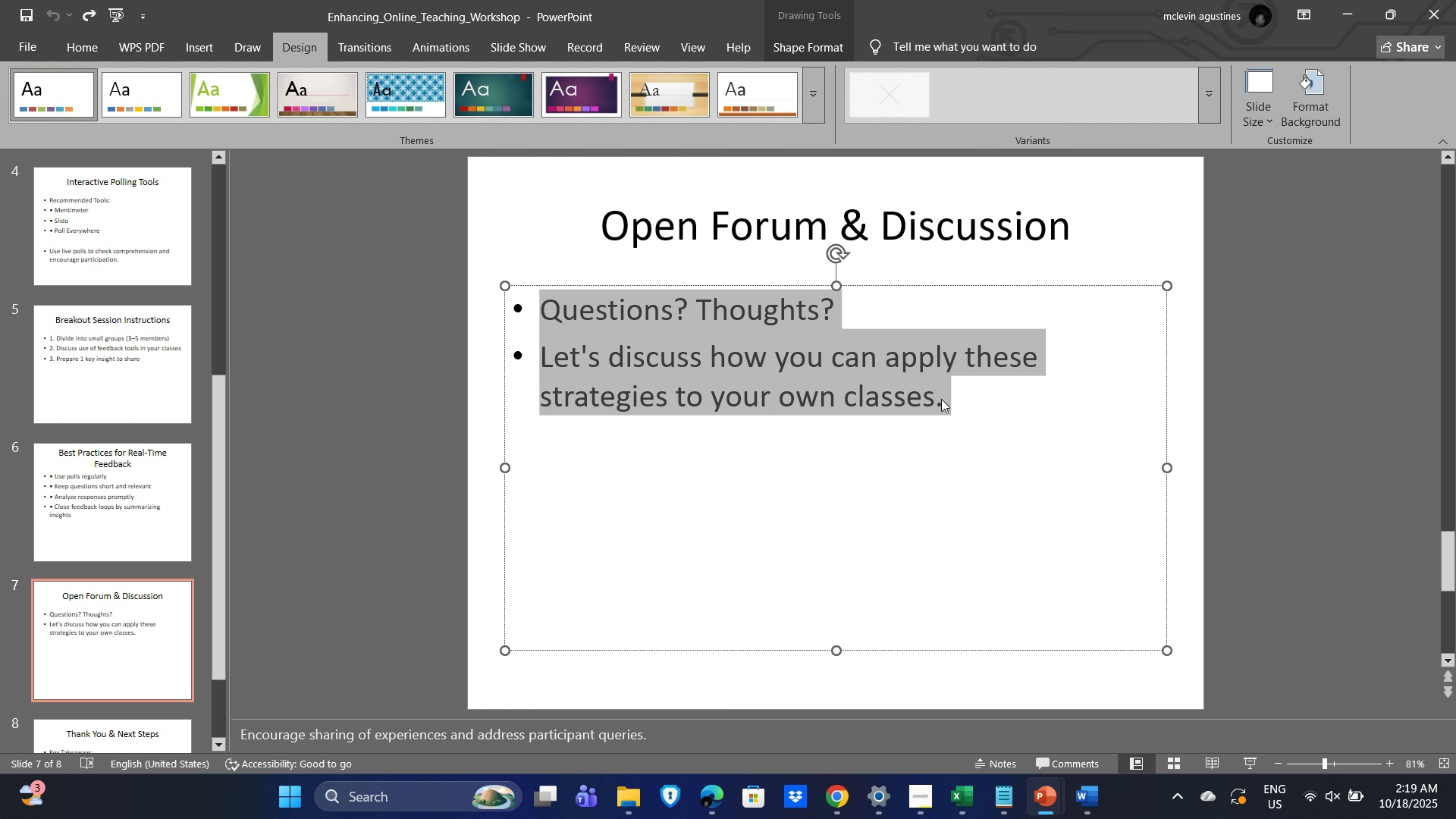 
key(Control+C)
 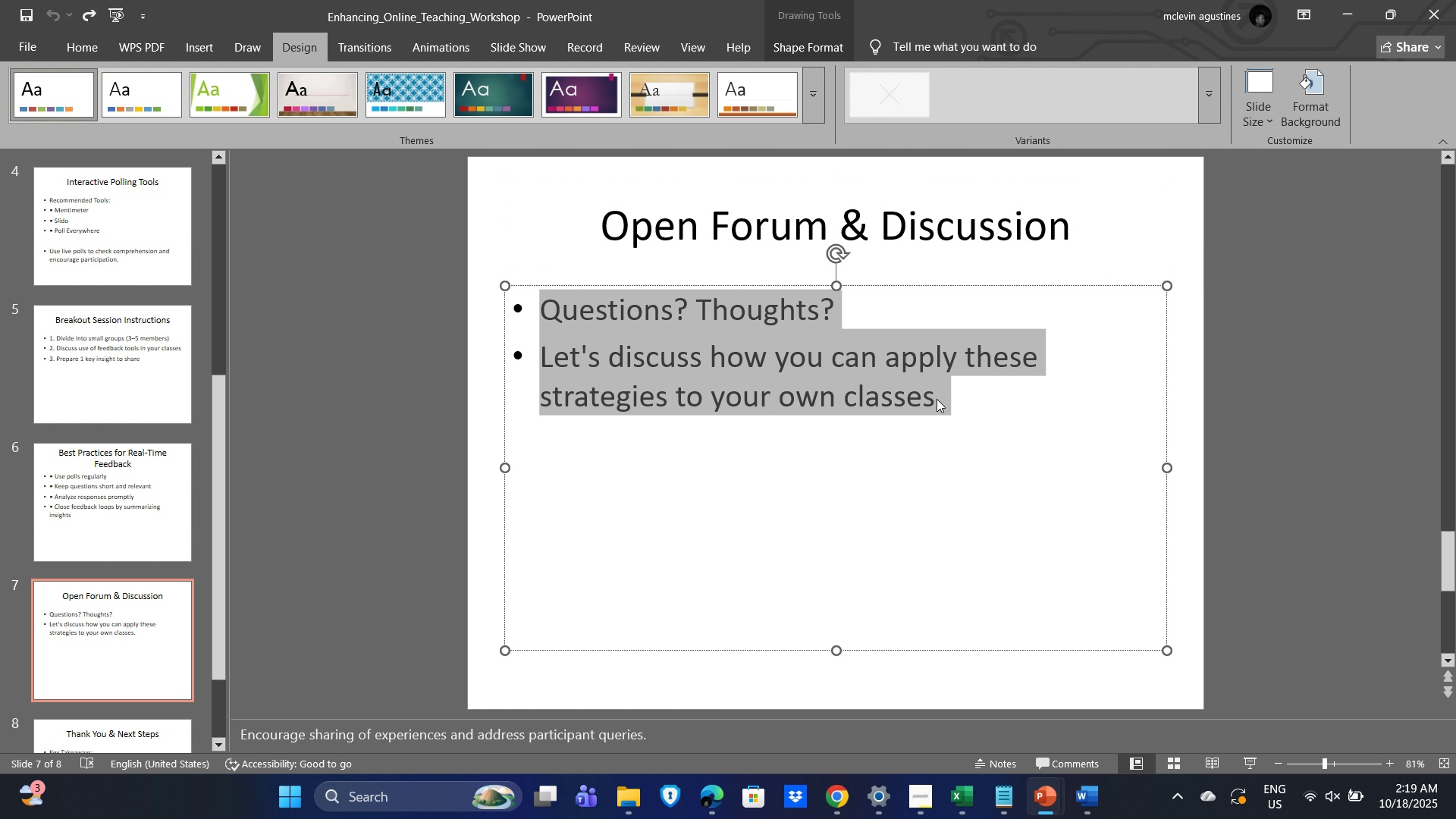 
key(Alt+Tab)
 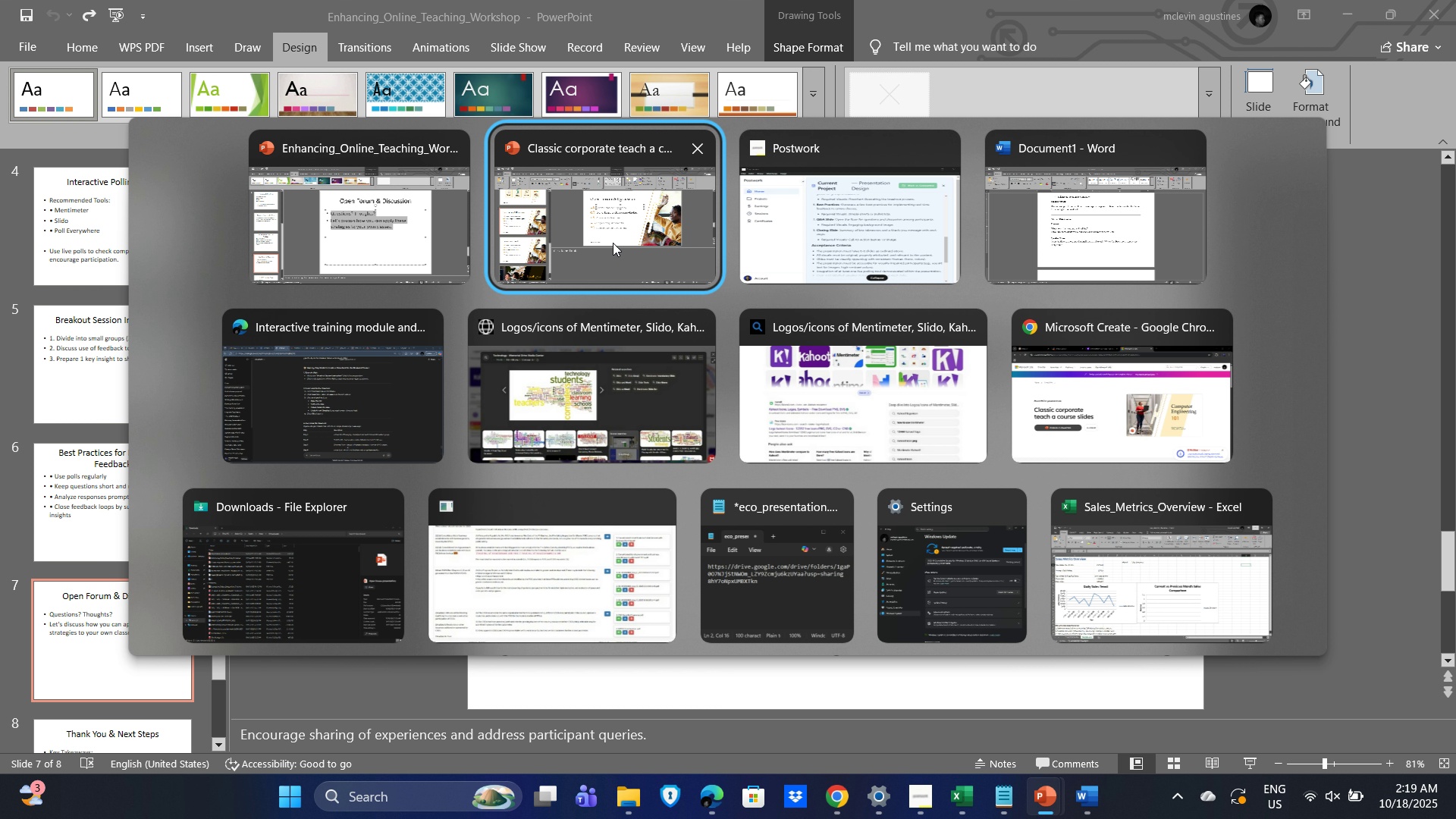 
left_click([613, 243])
 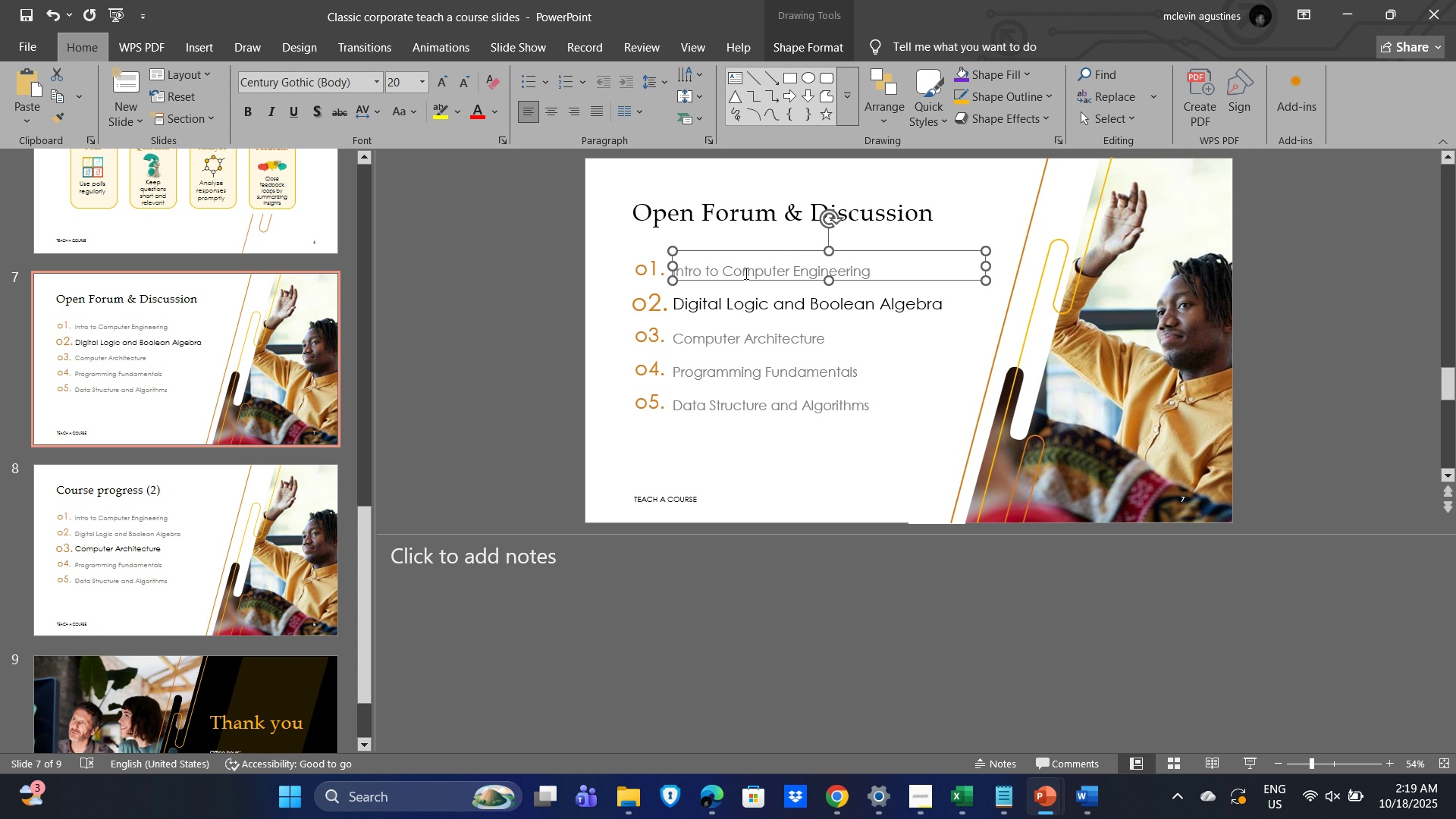 
key(Alt+AltLeft)
 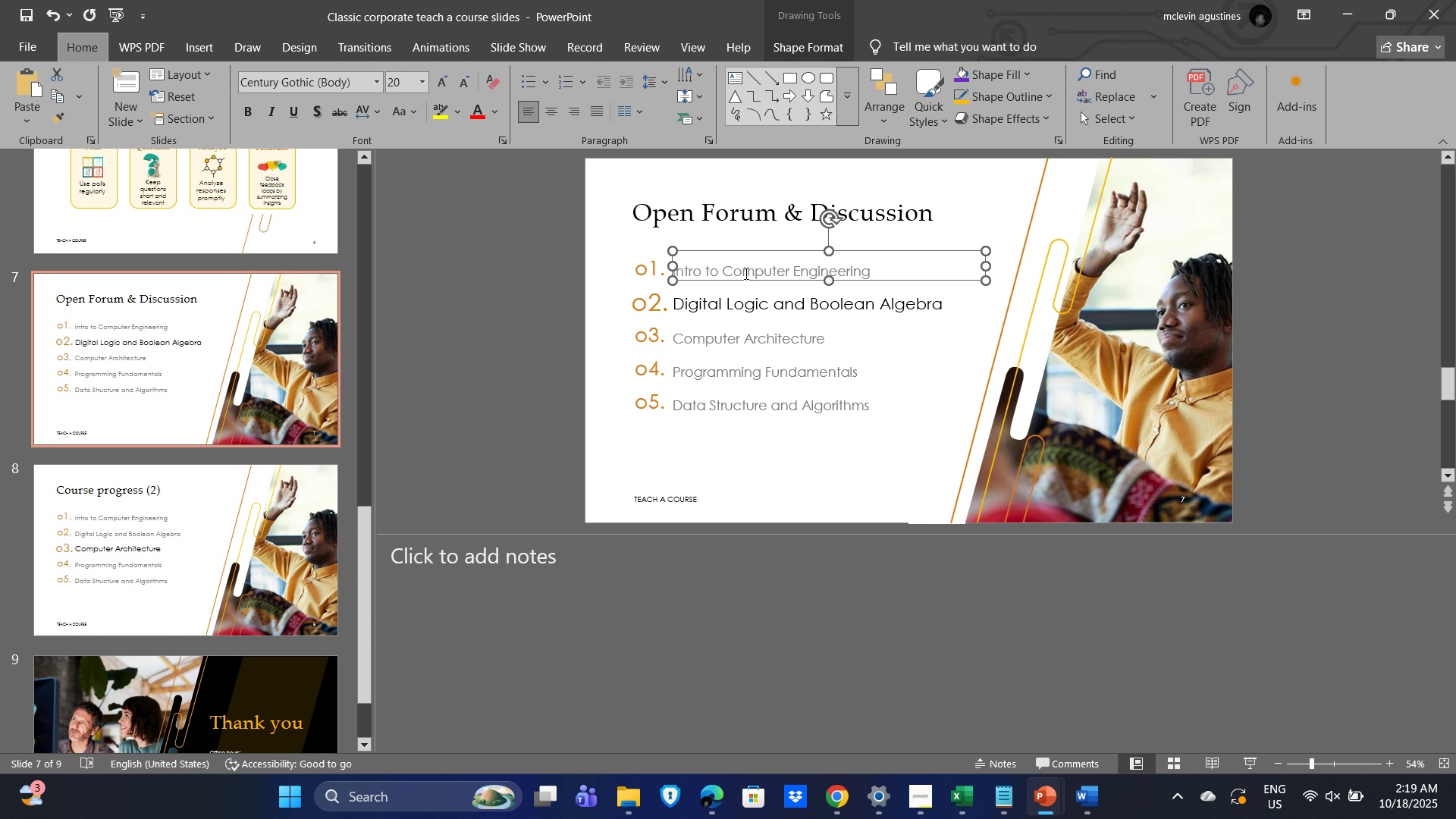 
key(Alt+Tab)
 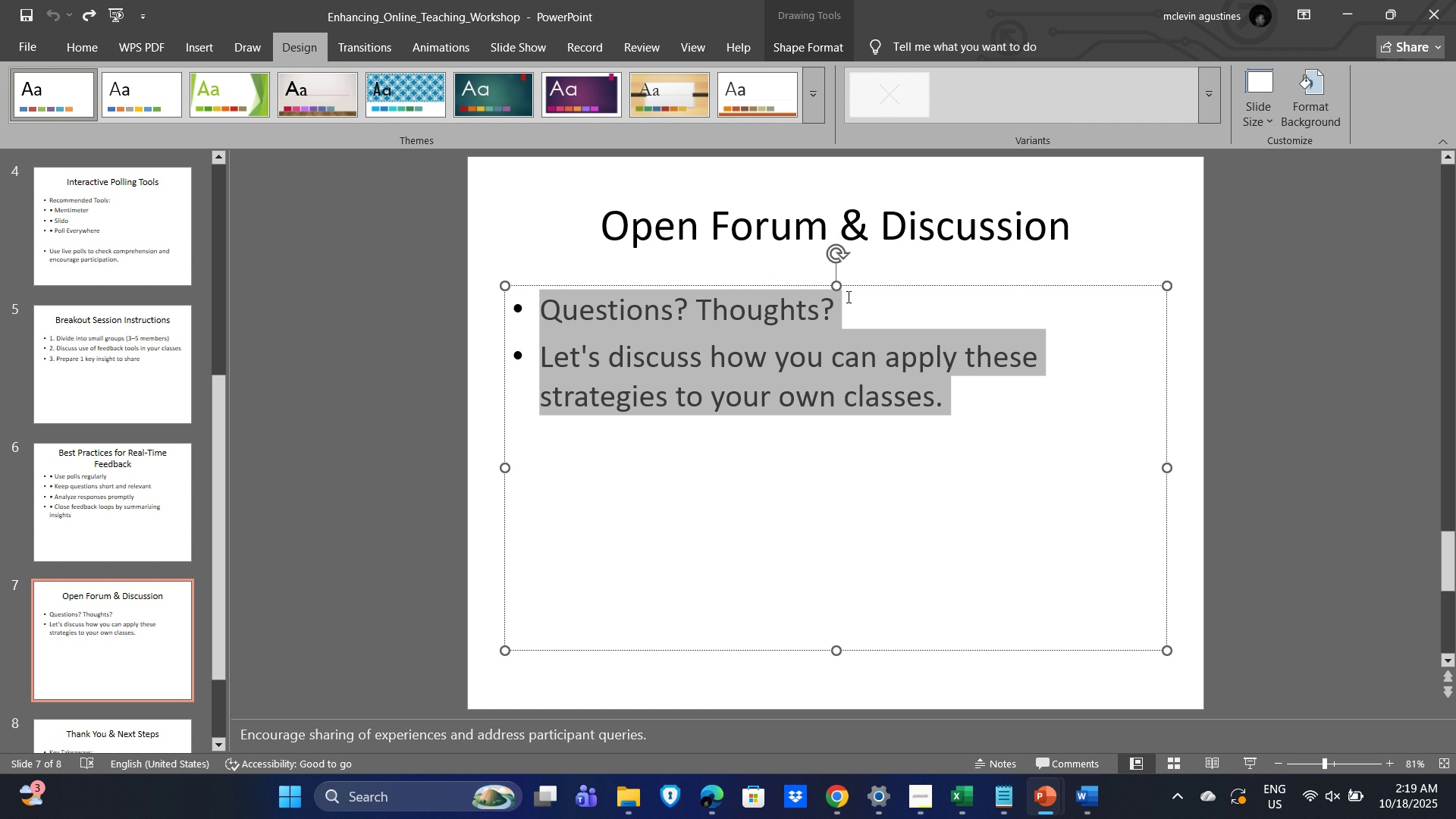 
left_click([847, 297])
 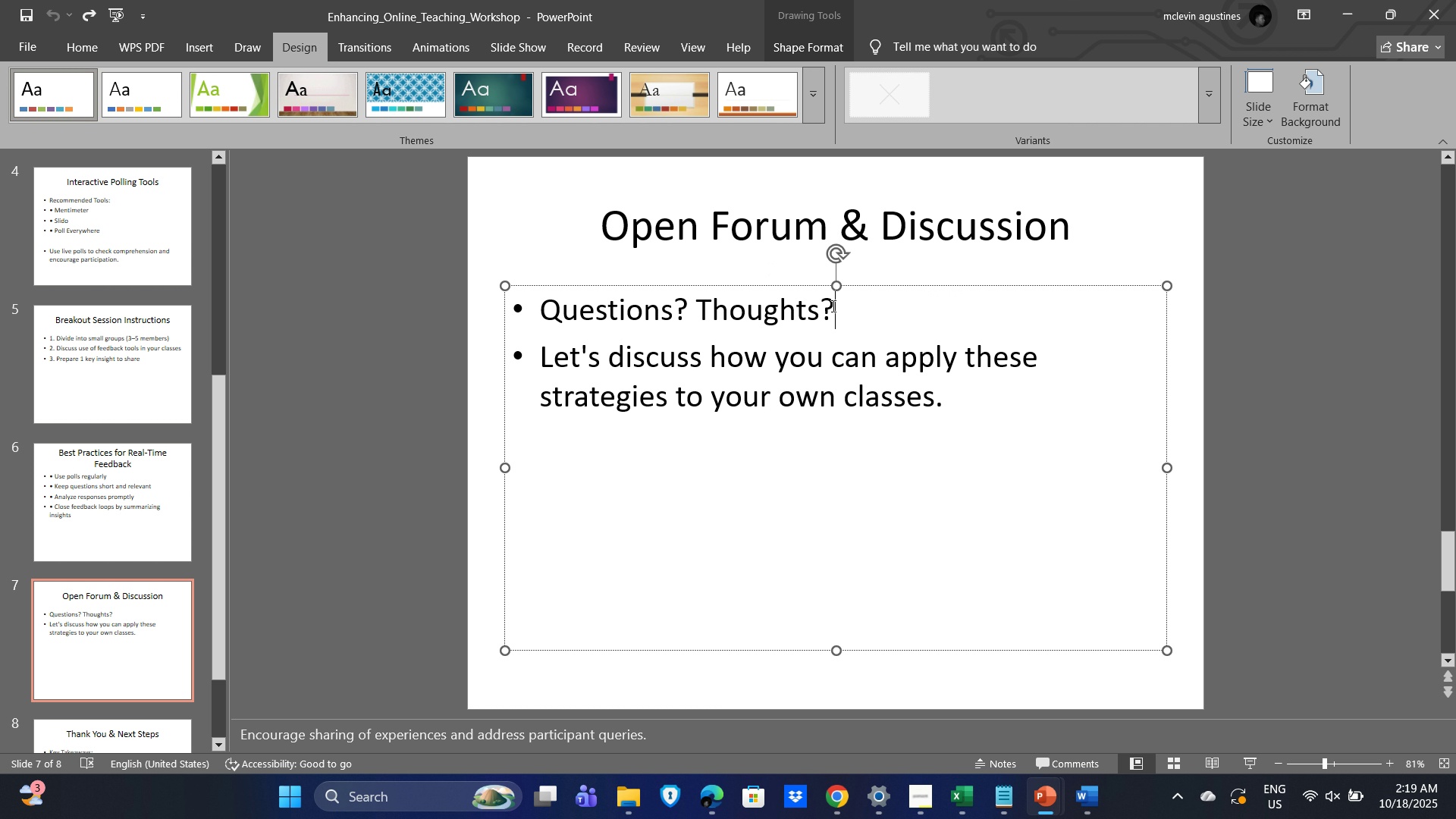 
left_click_drag(start_coordinate=[846, 305], to_coordinate=[534, 304])
 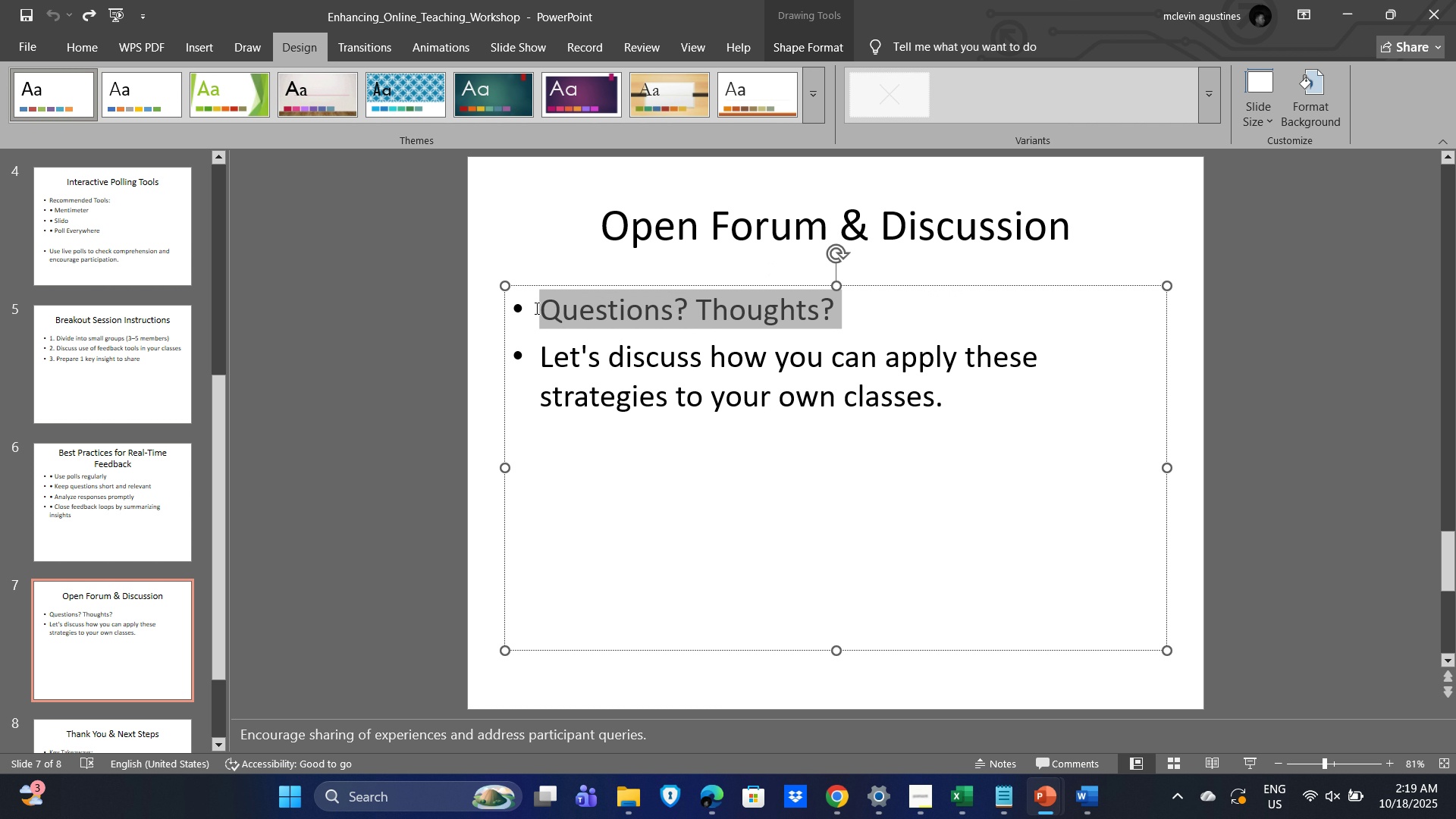 
key(Control+C)
 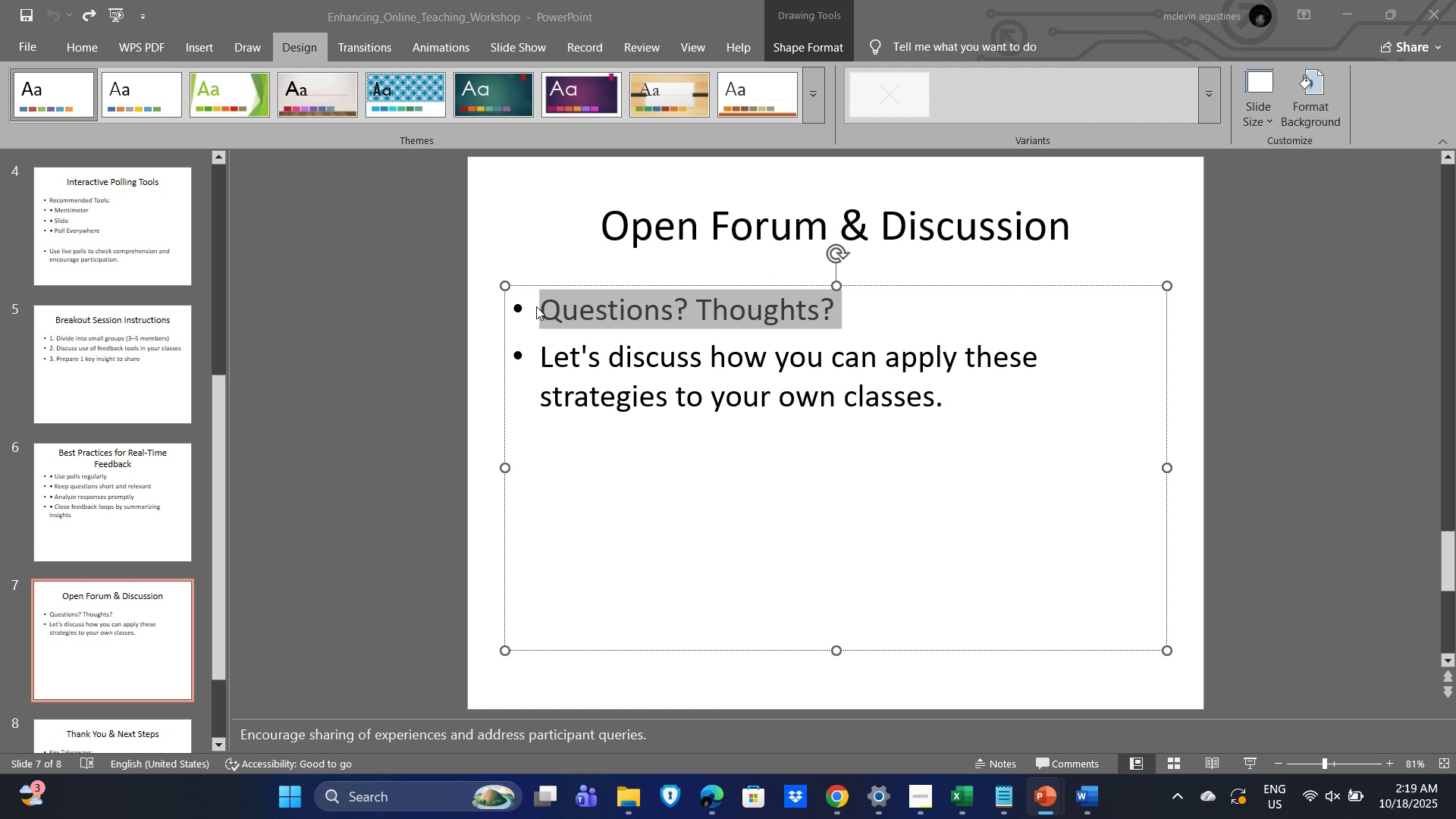 
key(Alt+AltLeft)
 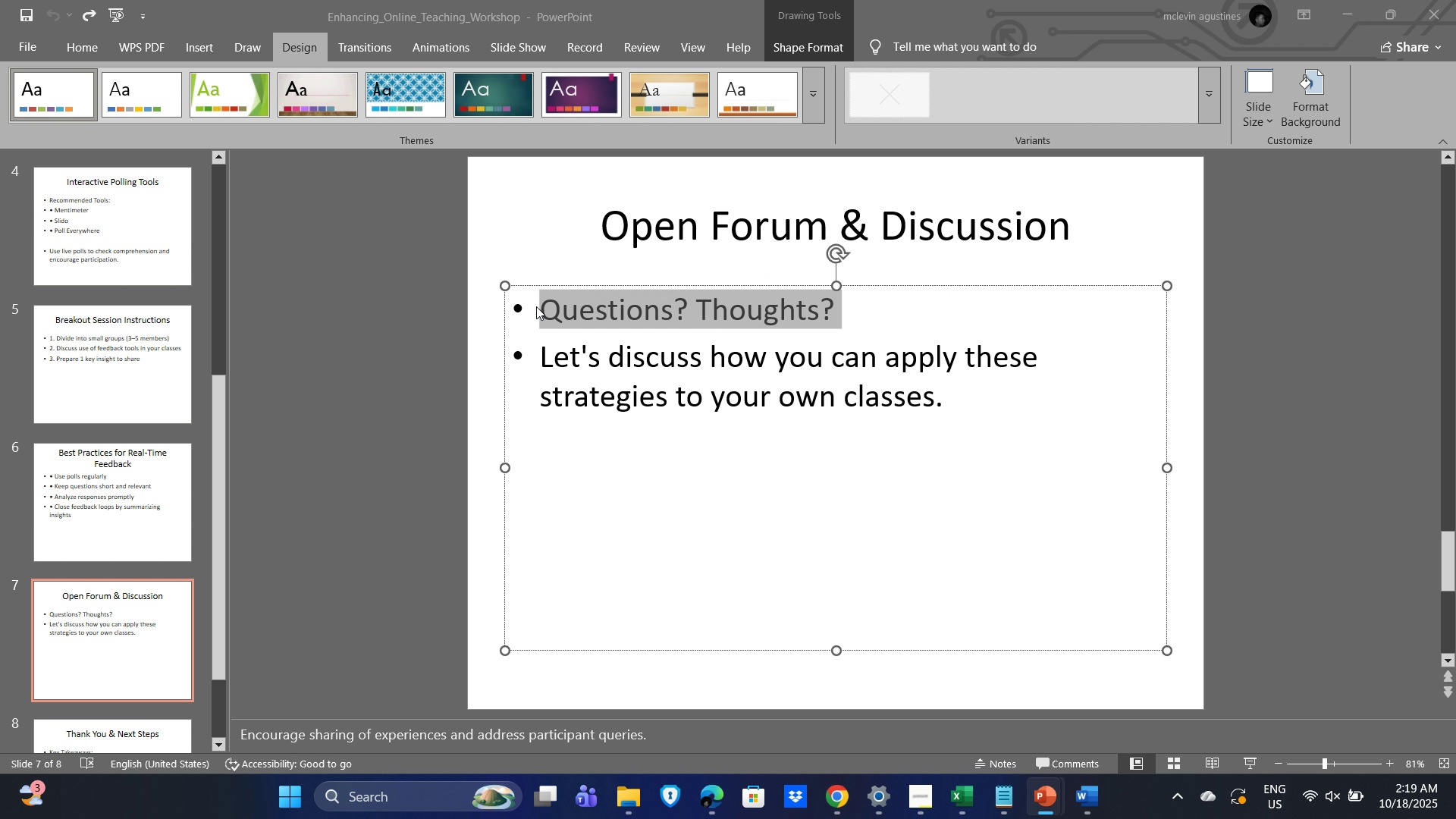 
key(Alt+Tab)
 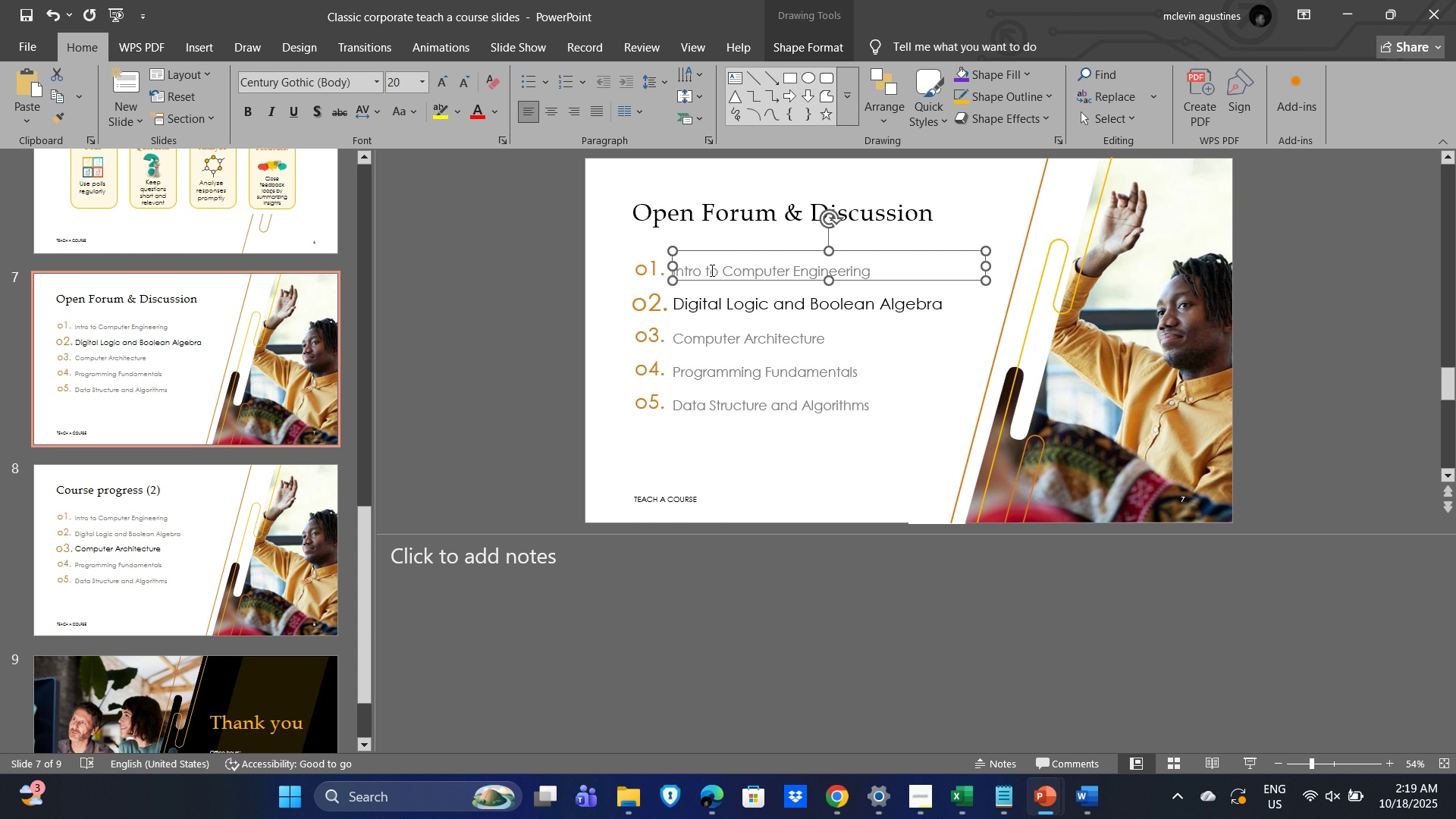 
left_click([713, 269])
 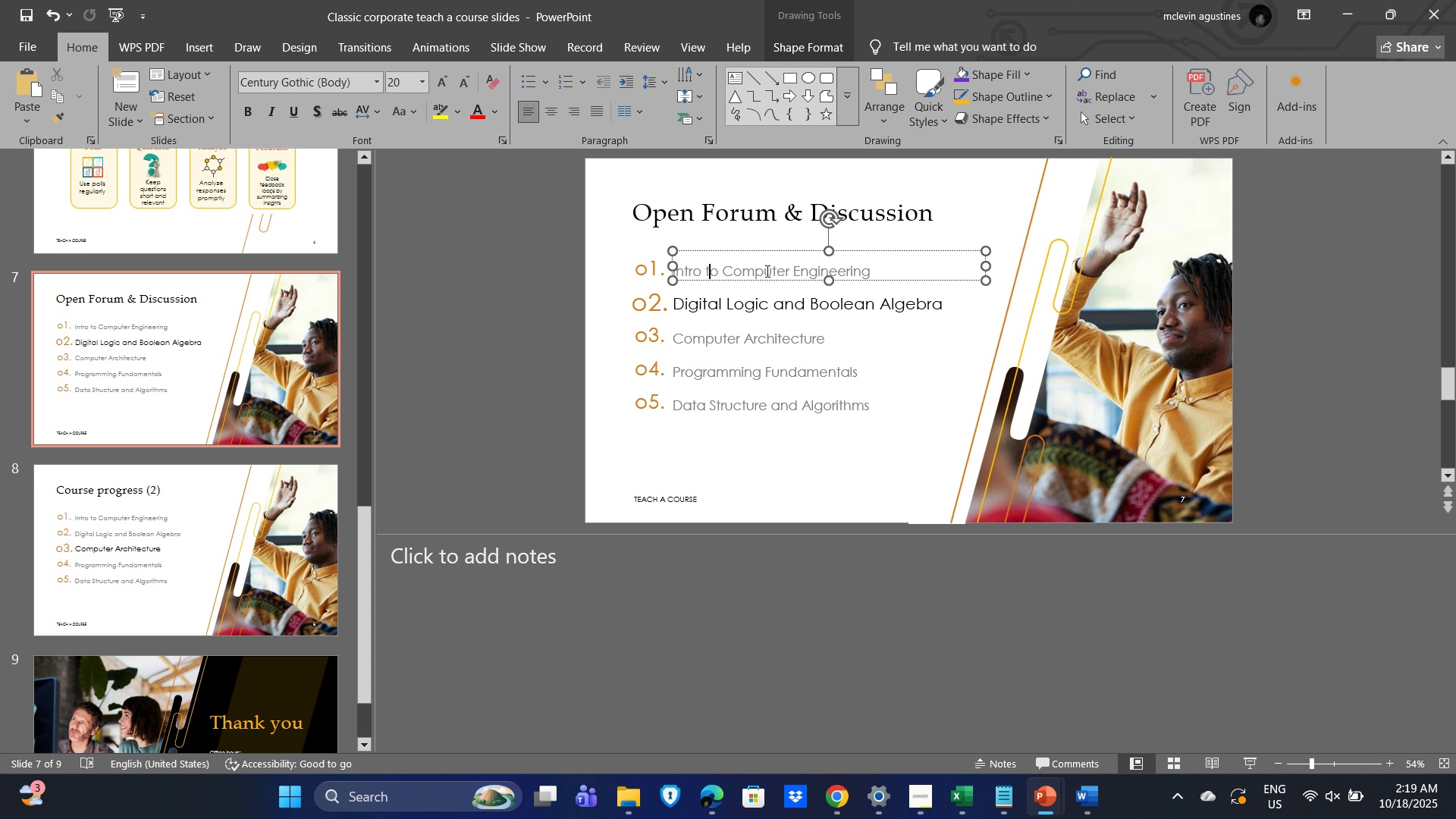 
key(Control+A)
 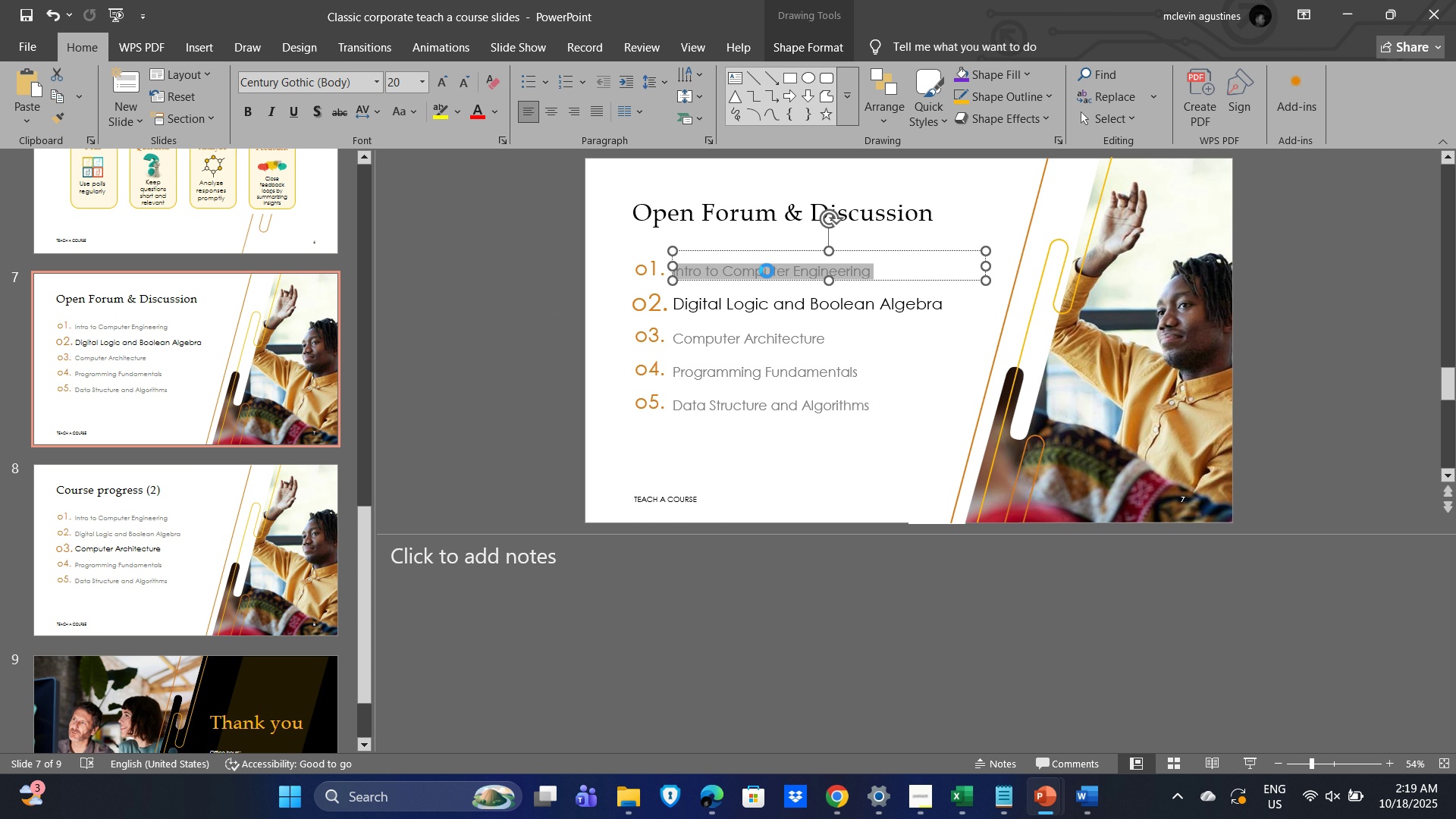 
key(Control+V)
 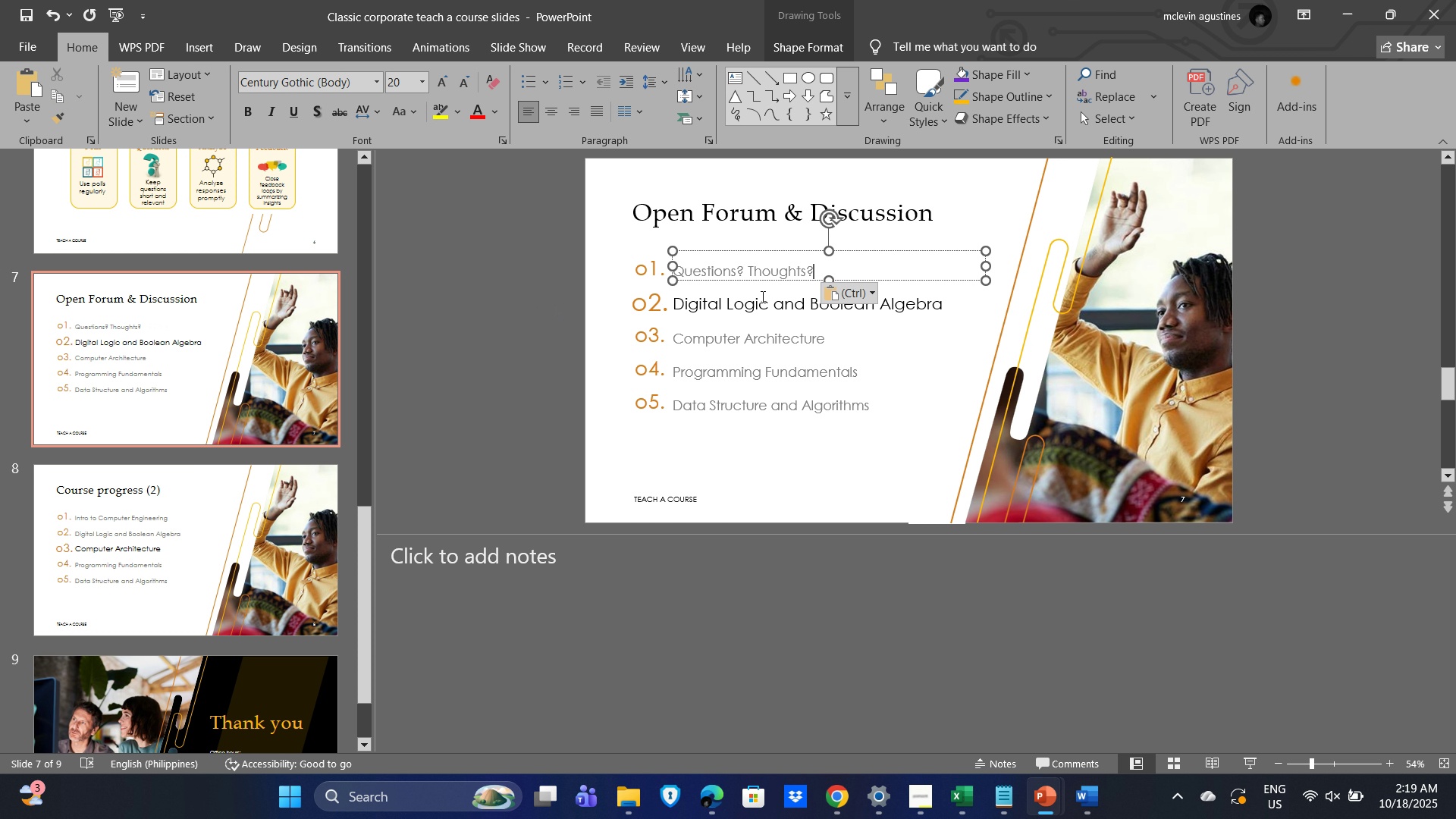 
left_click([761, 297])
 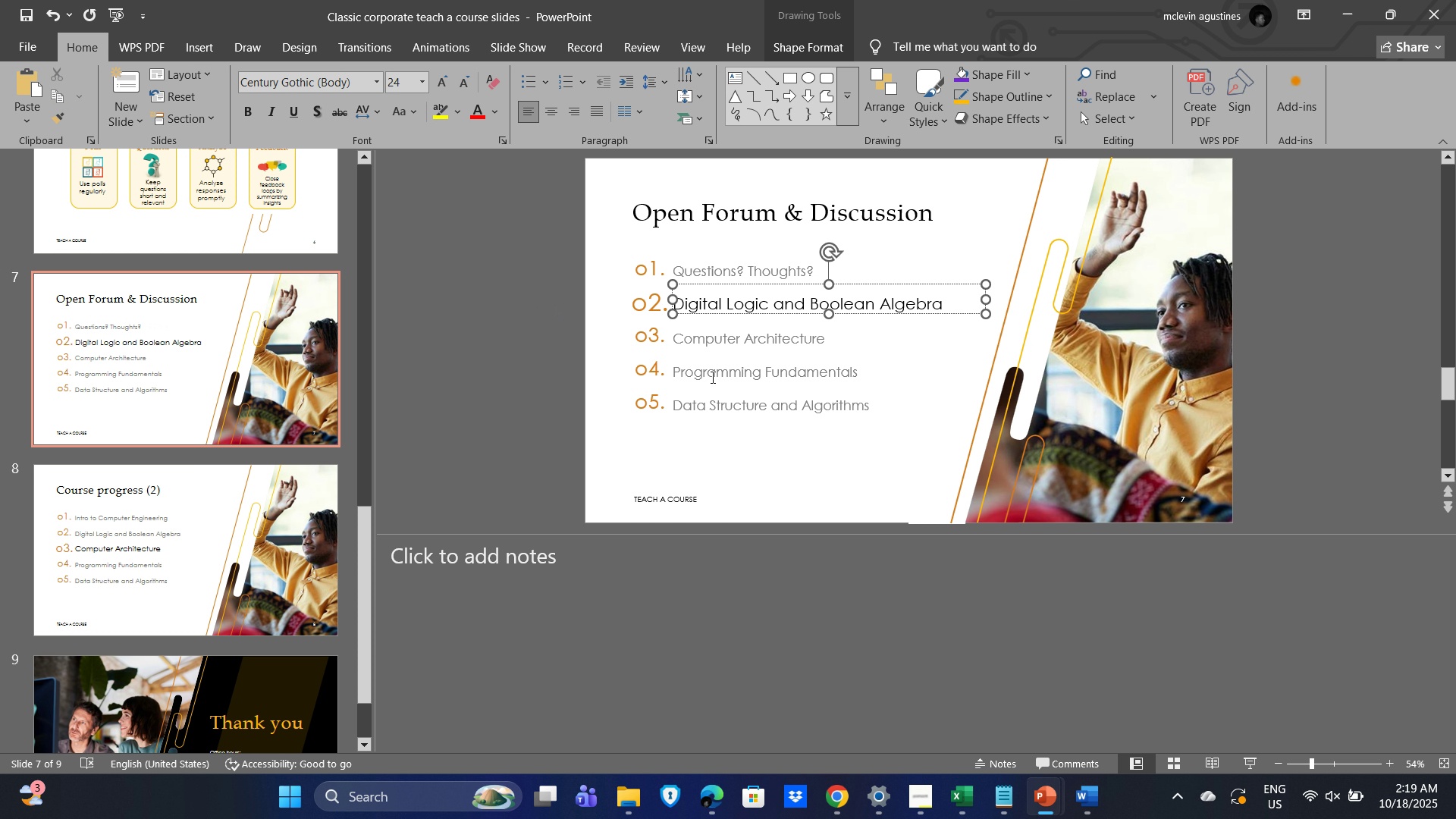 
left_click([708, 385])
 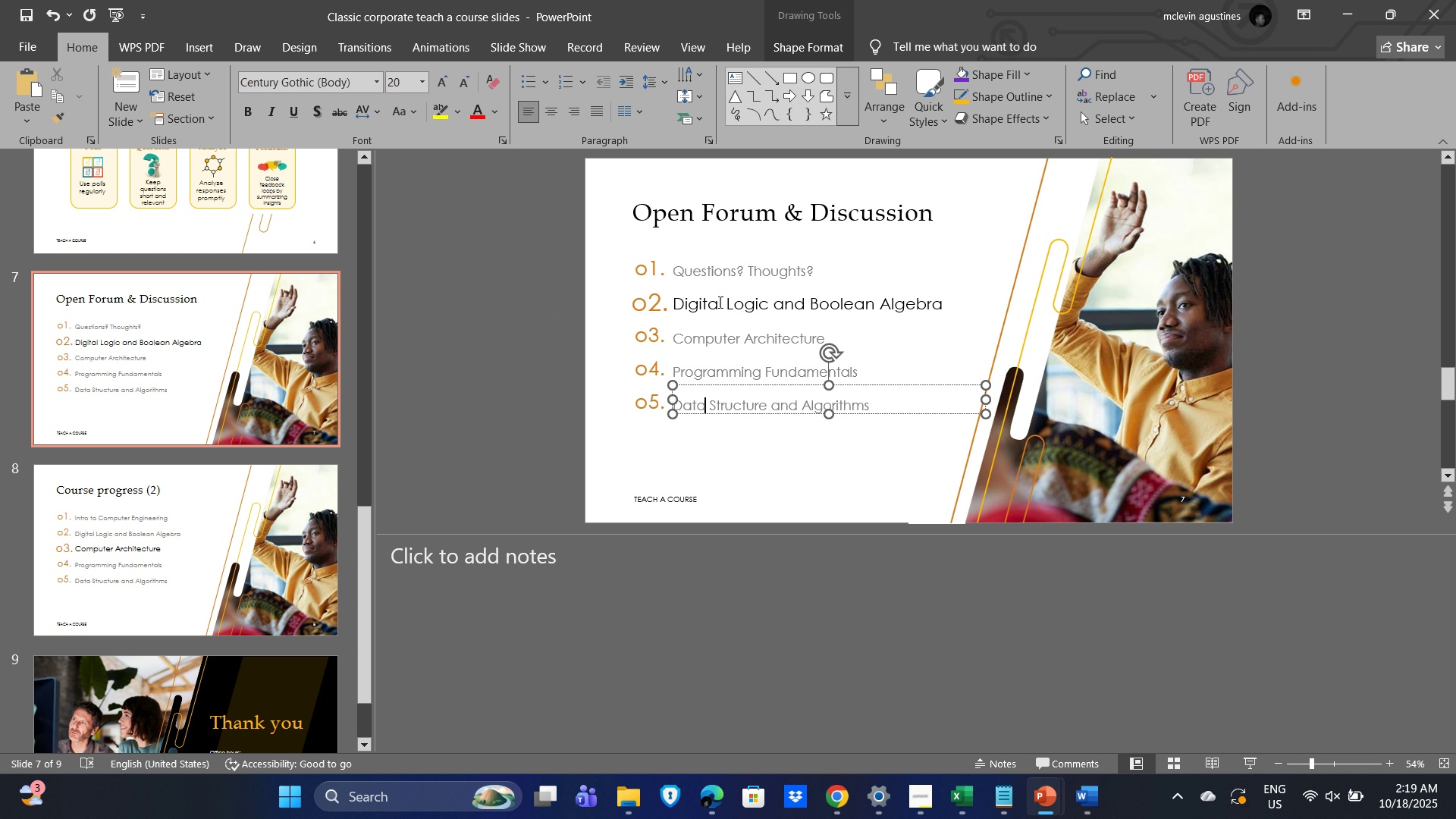 
left_click([719, 302])
 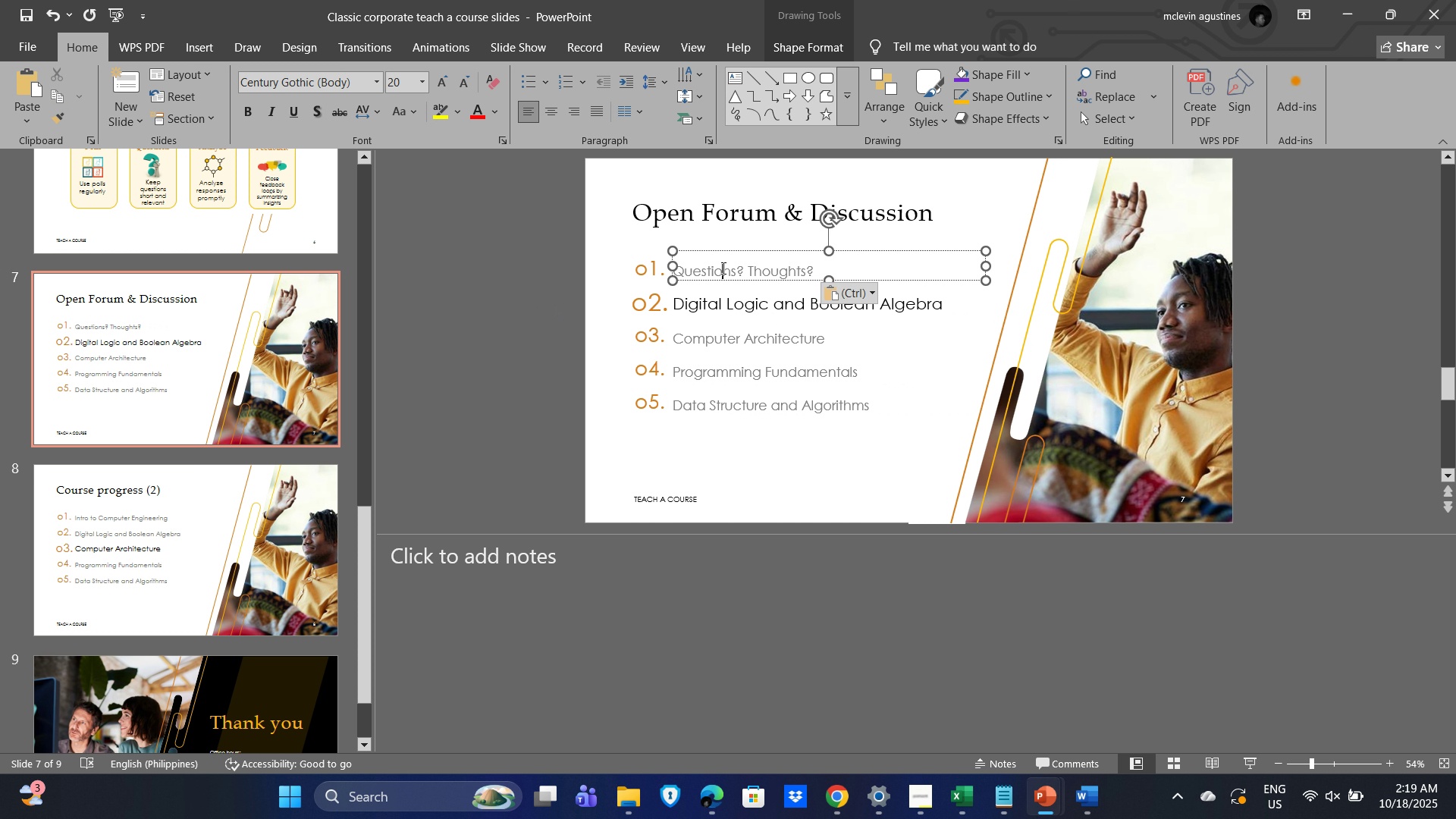 
left_click([722, 268])
 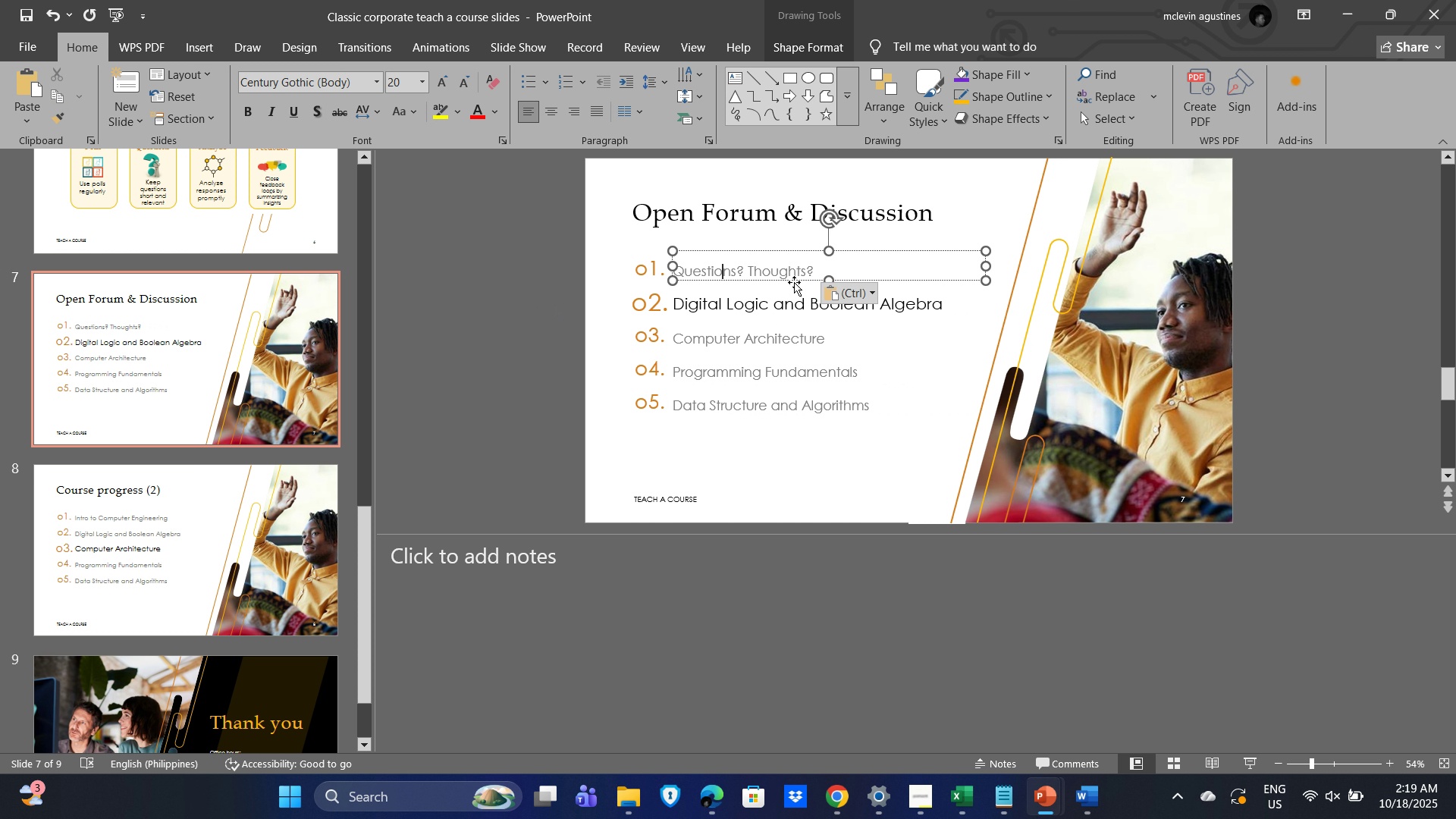 
key(Control+Z)
 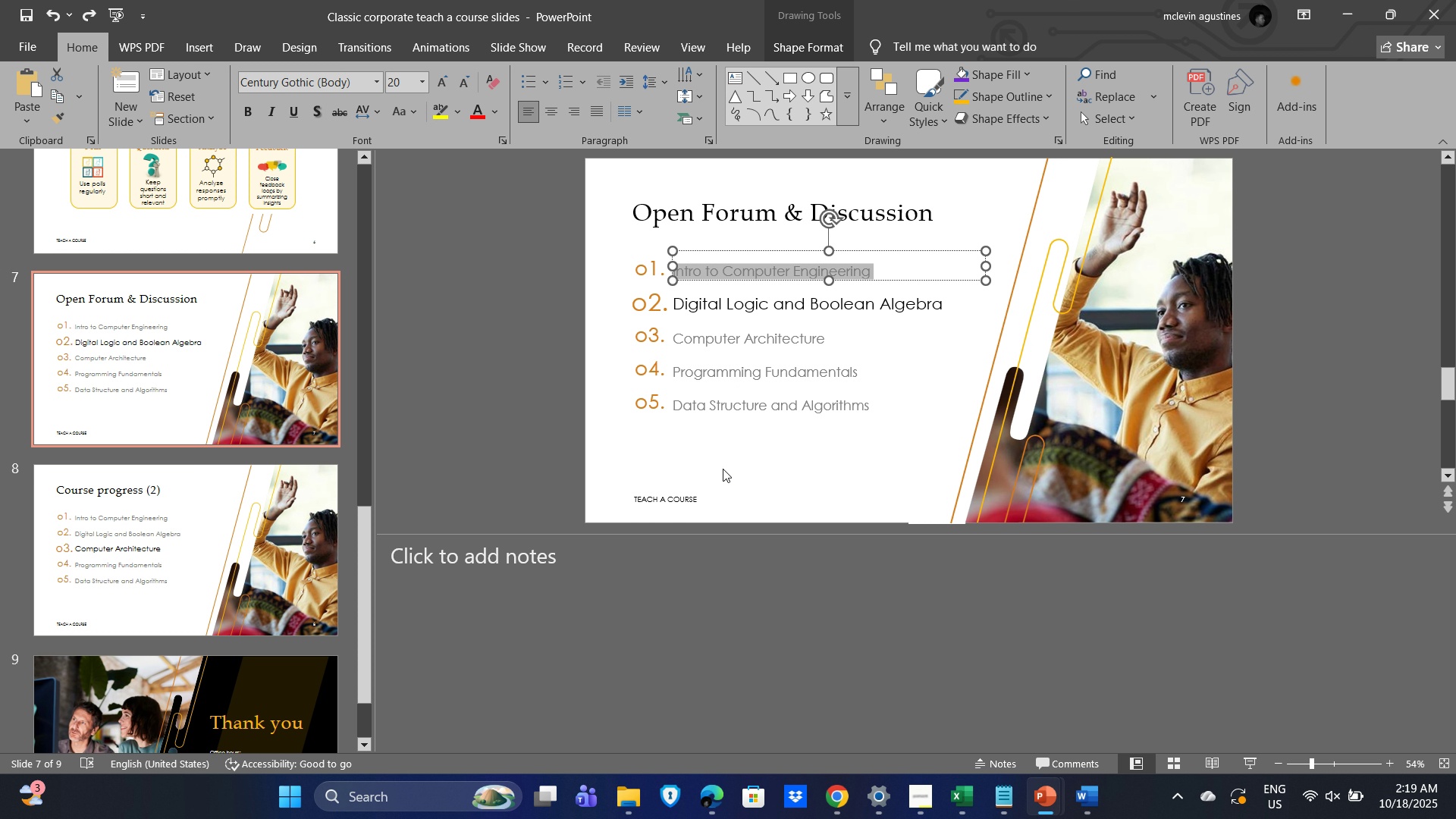 
left_click([725, 472])
 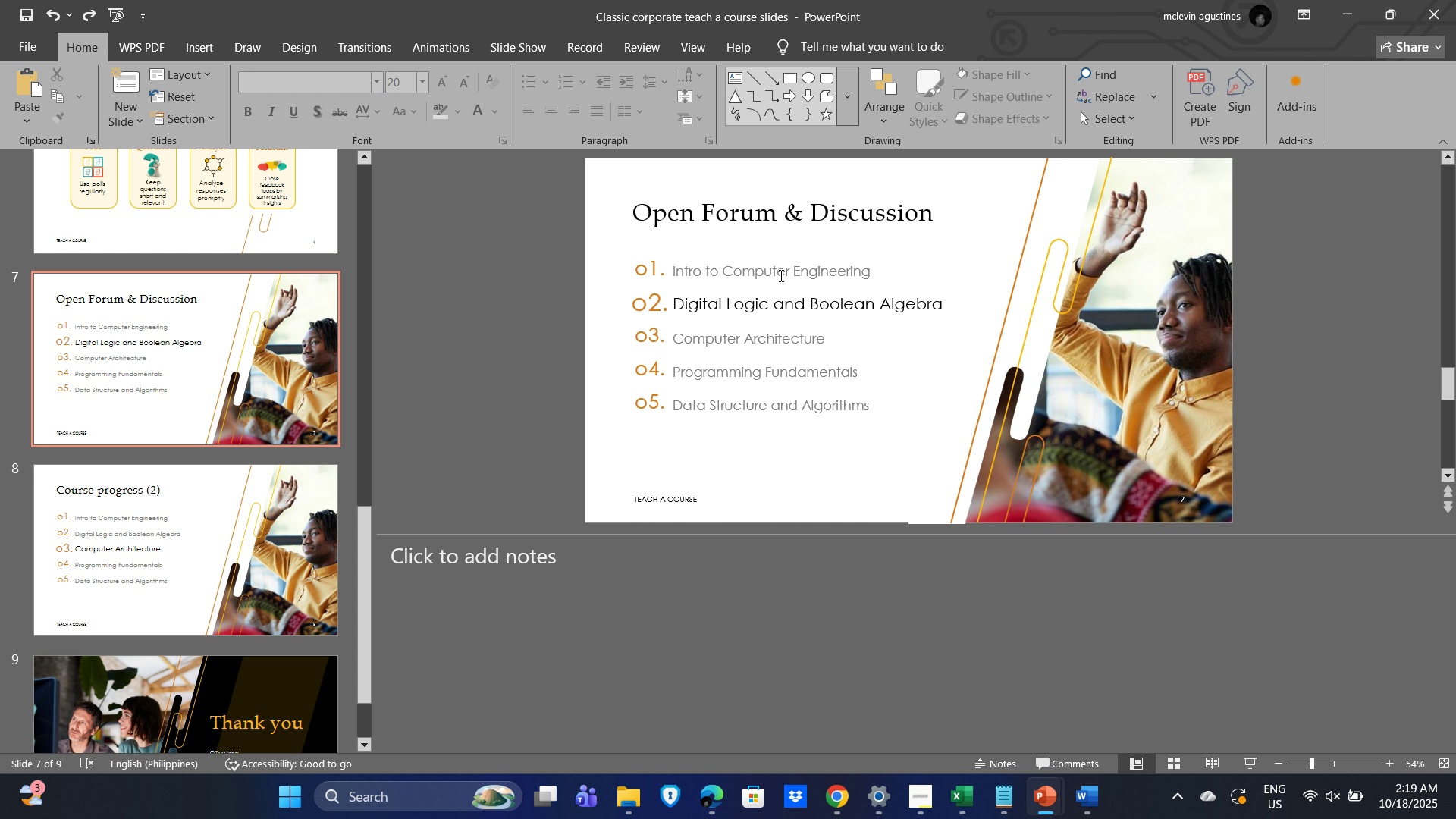 
wait(10.08)
 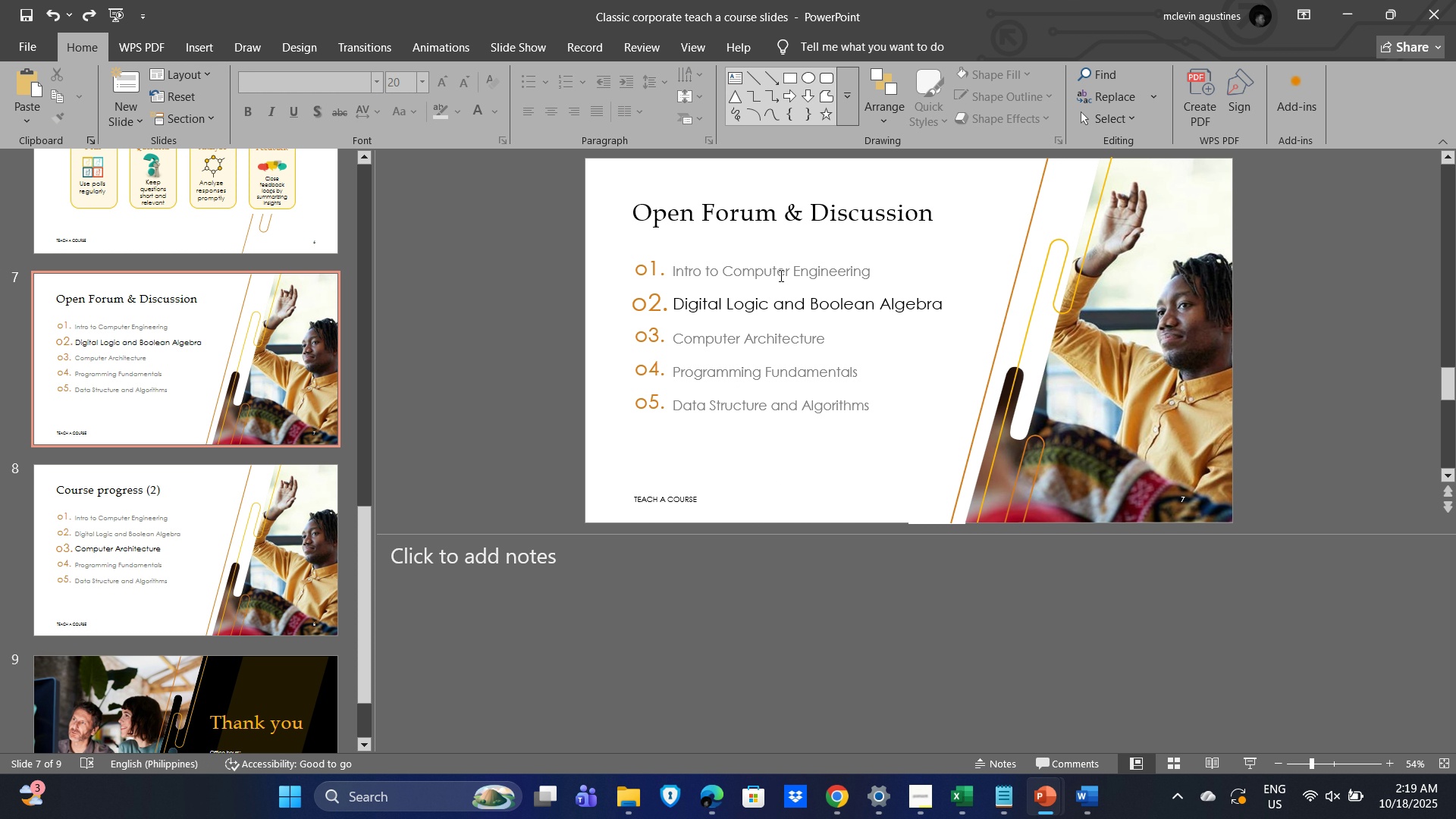 
left_click([682, 303])
 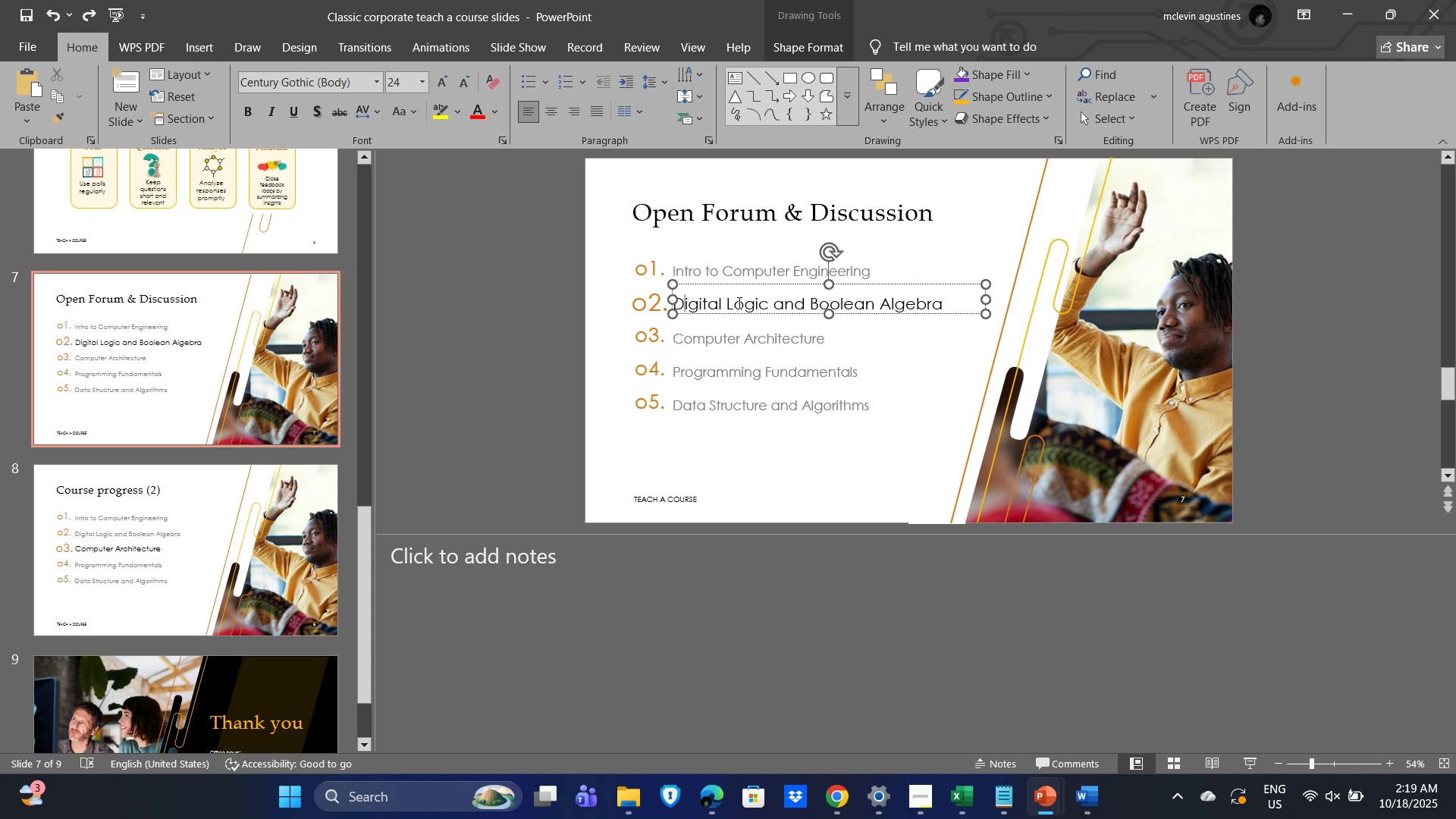 
key(Control+A)
 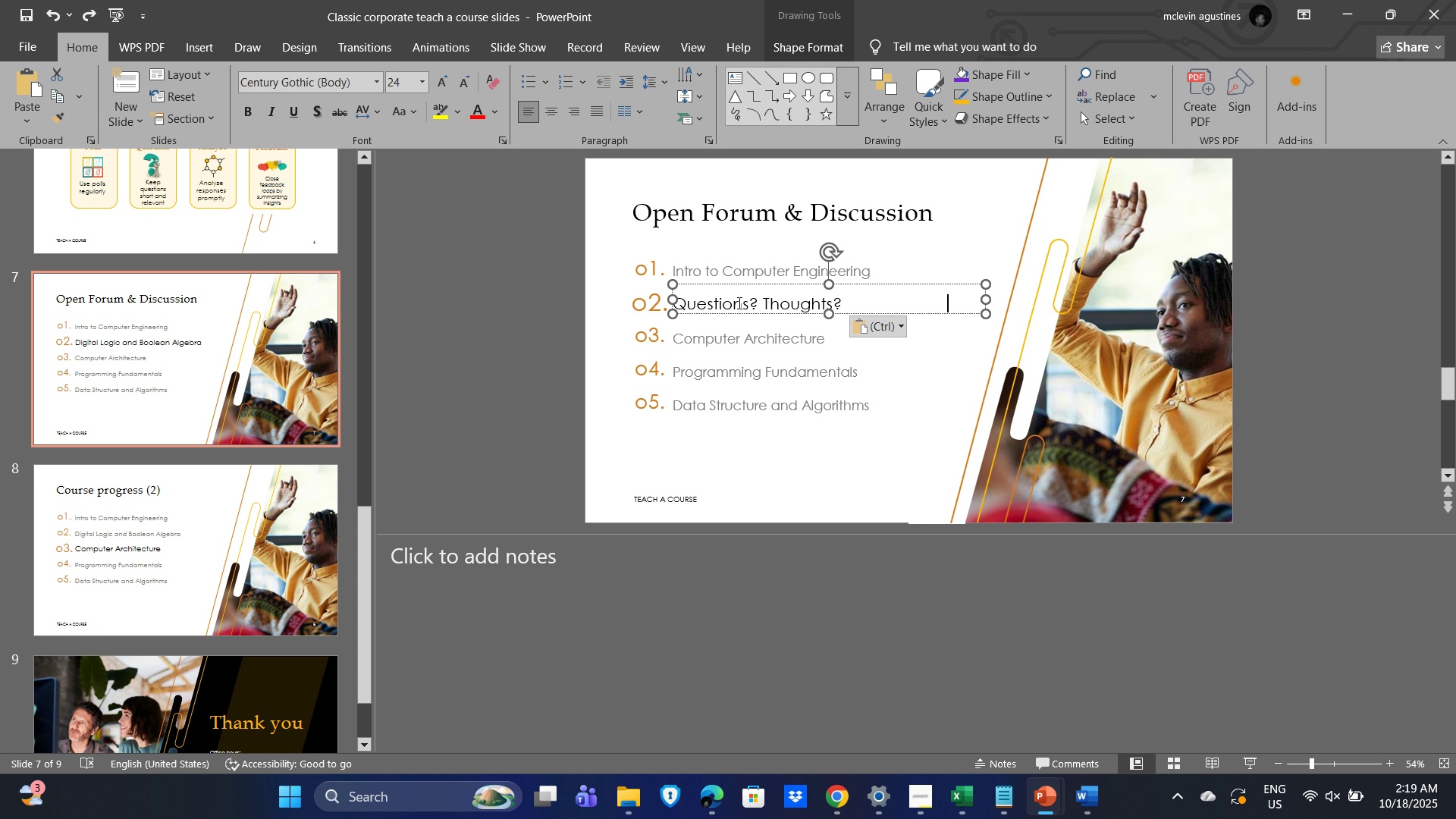 
key(Control+V)
 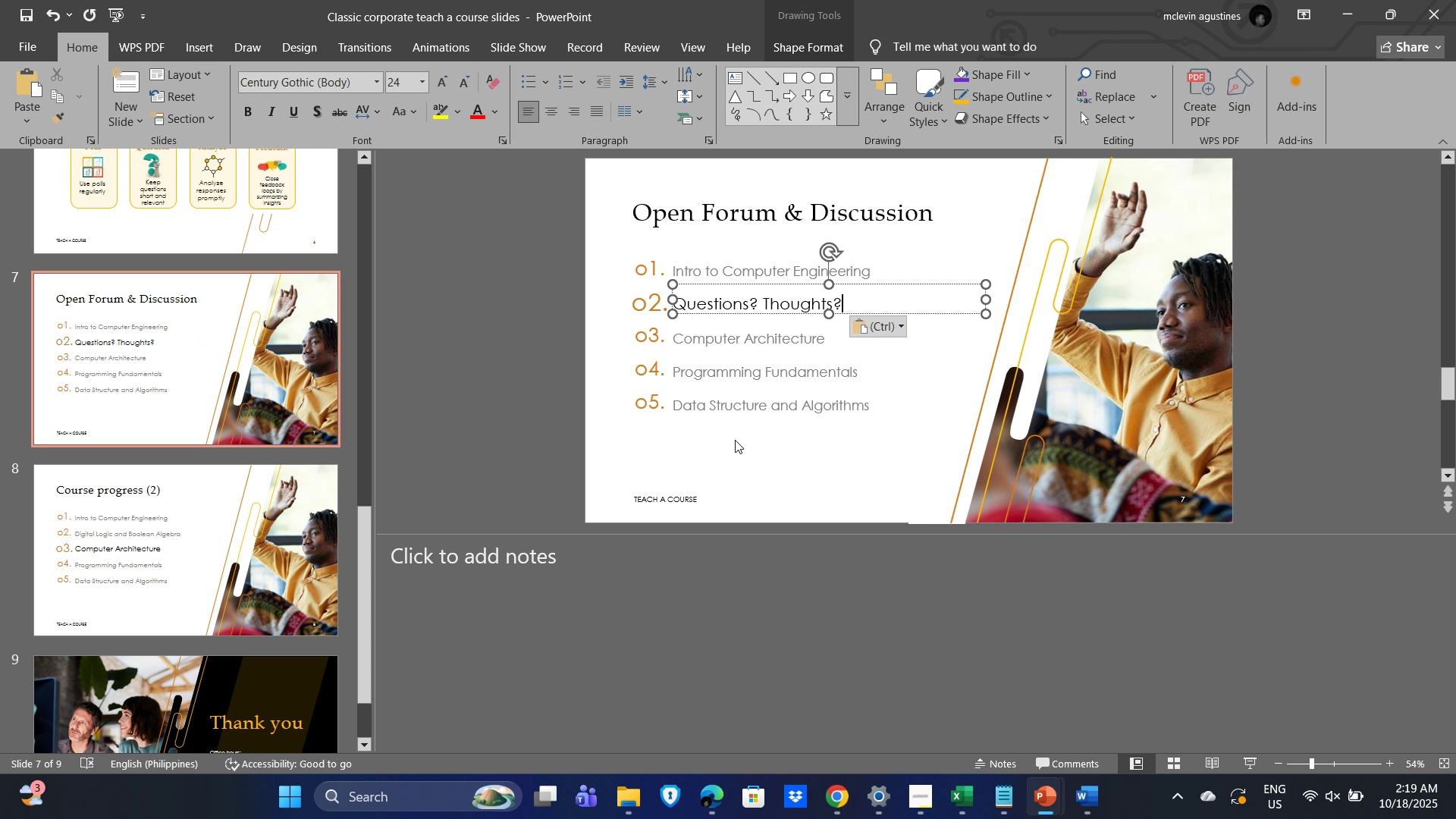 
left_click([736, 440])
 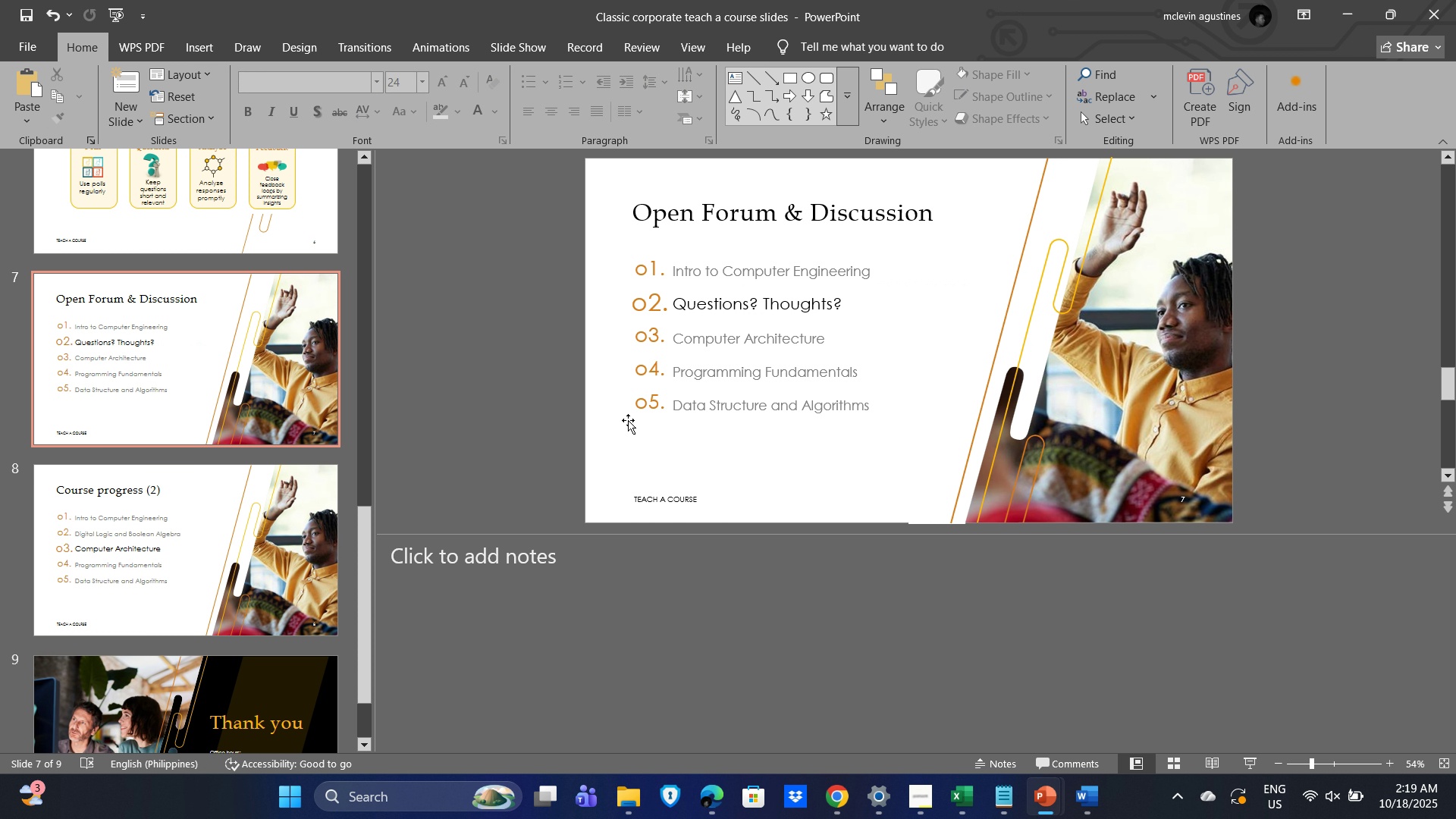 
left_click([720, 397])
 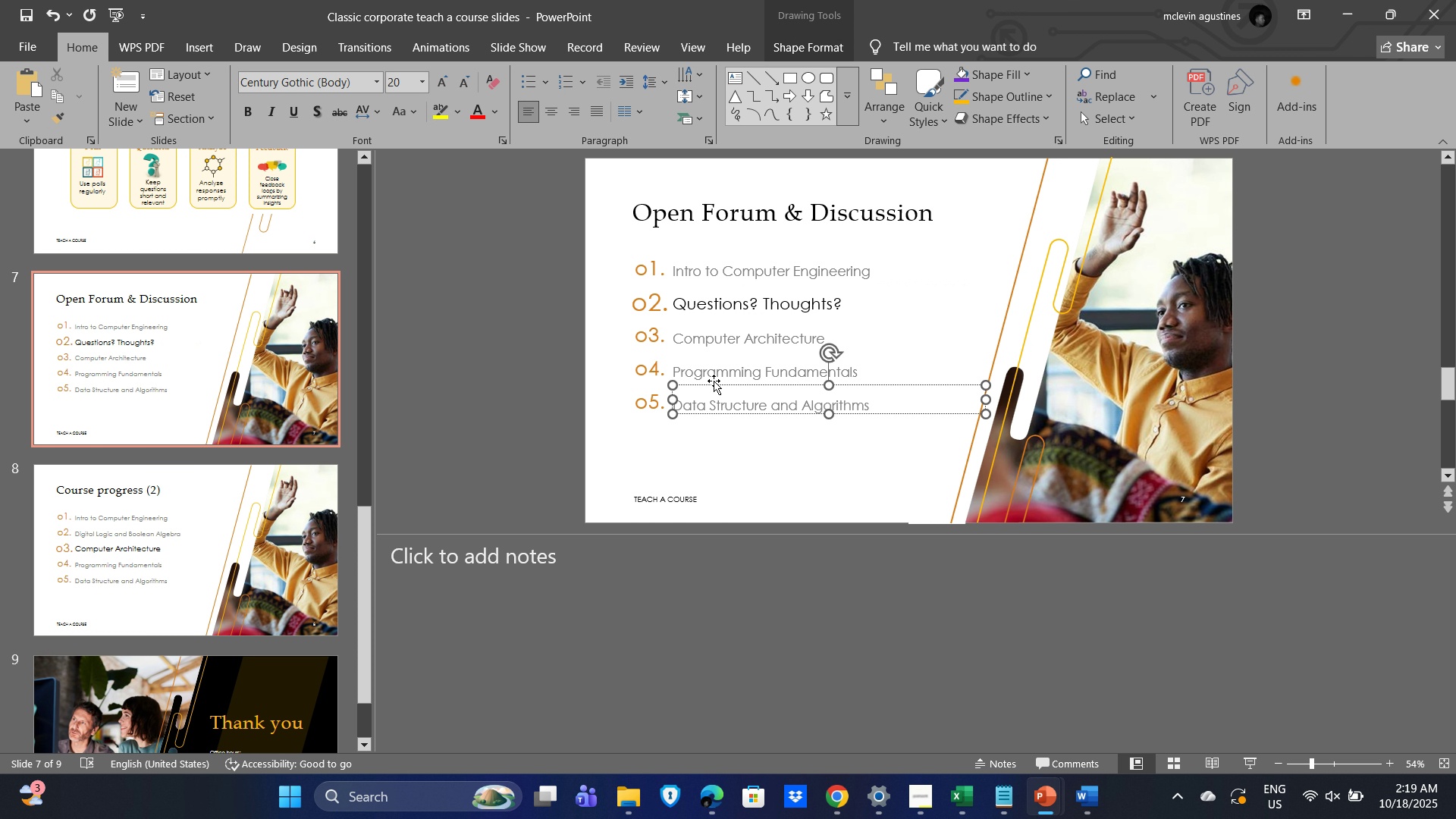 
left_click([714, 381])
 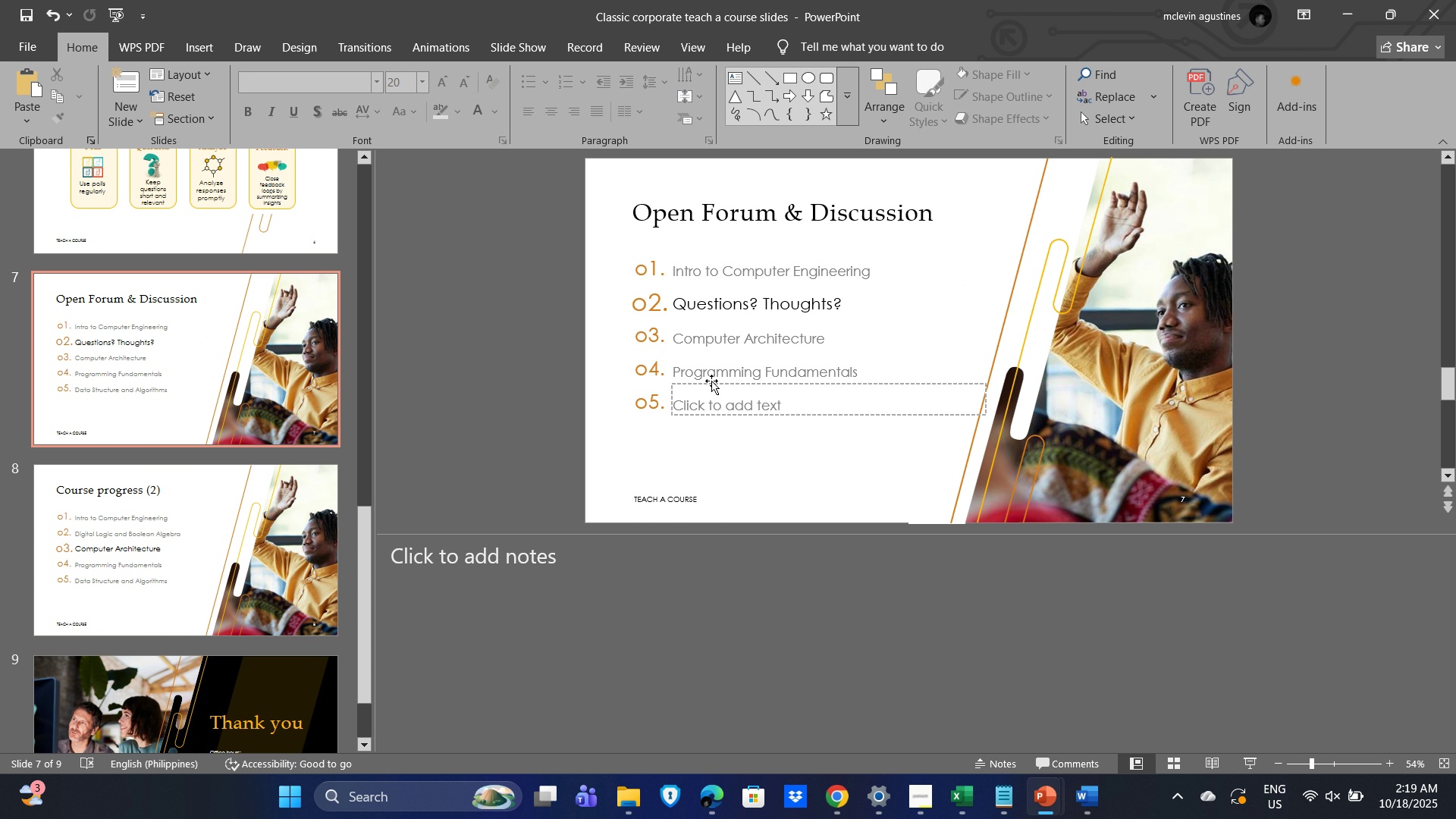 
key(Delete)
 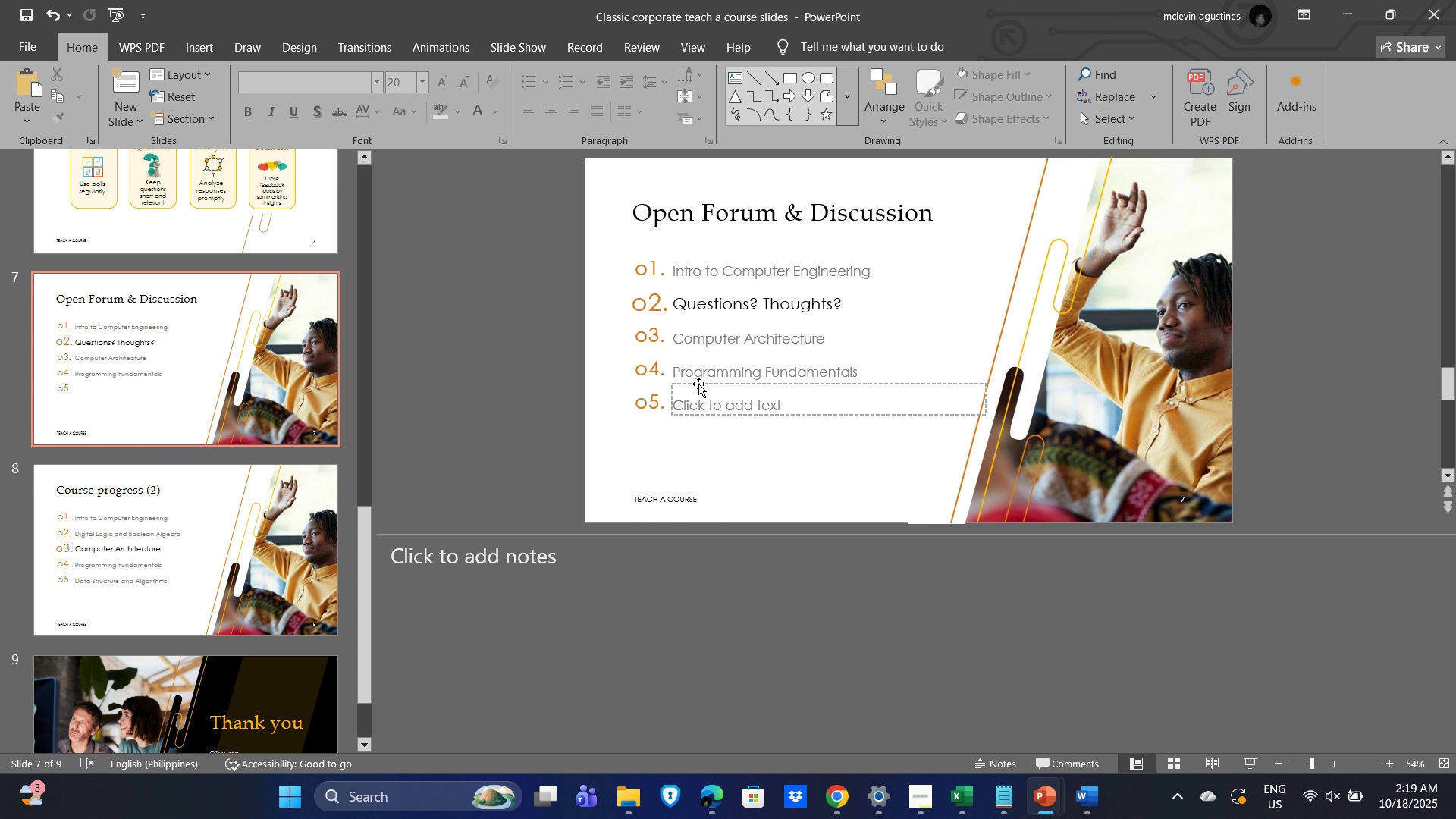 
left_click([698, 384])
 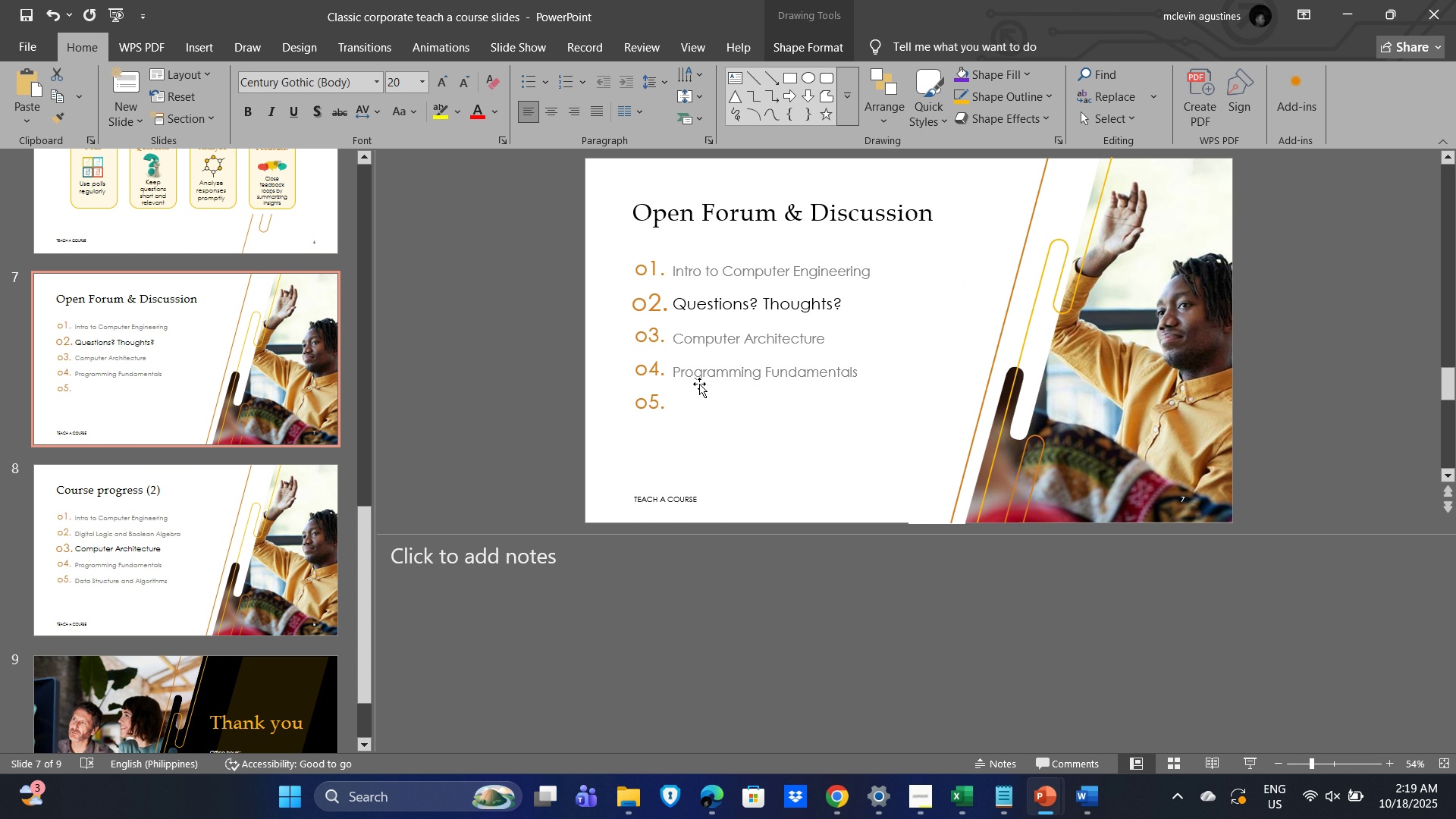 
key(Delete)
 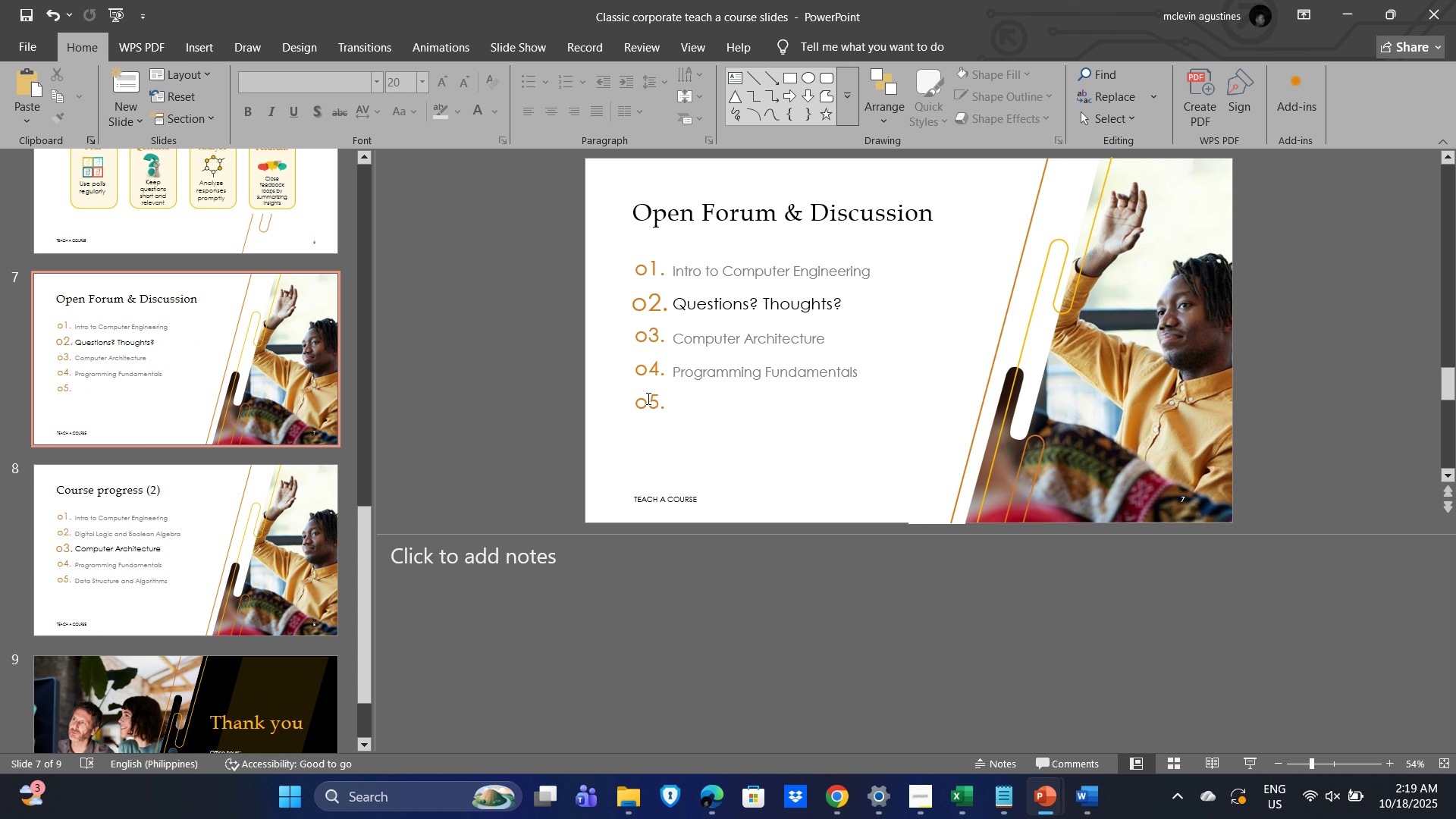 
left_click([647, 398])
 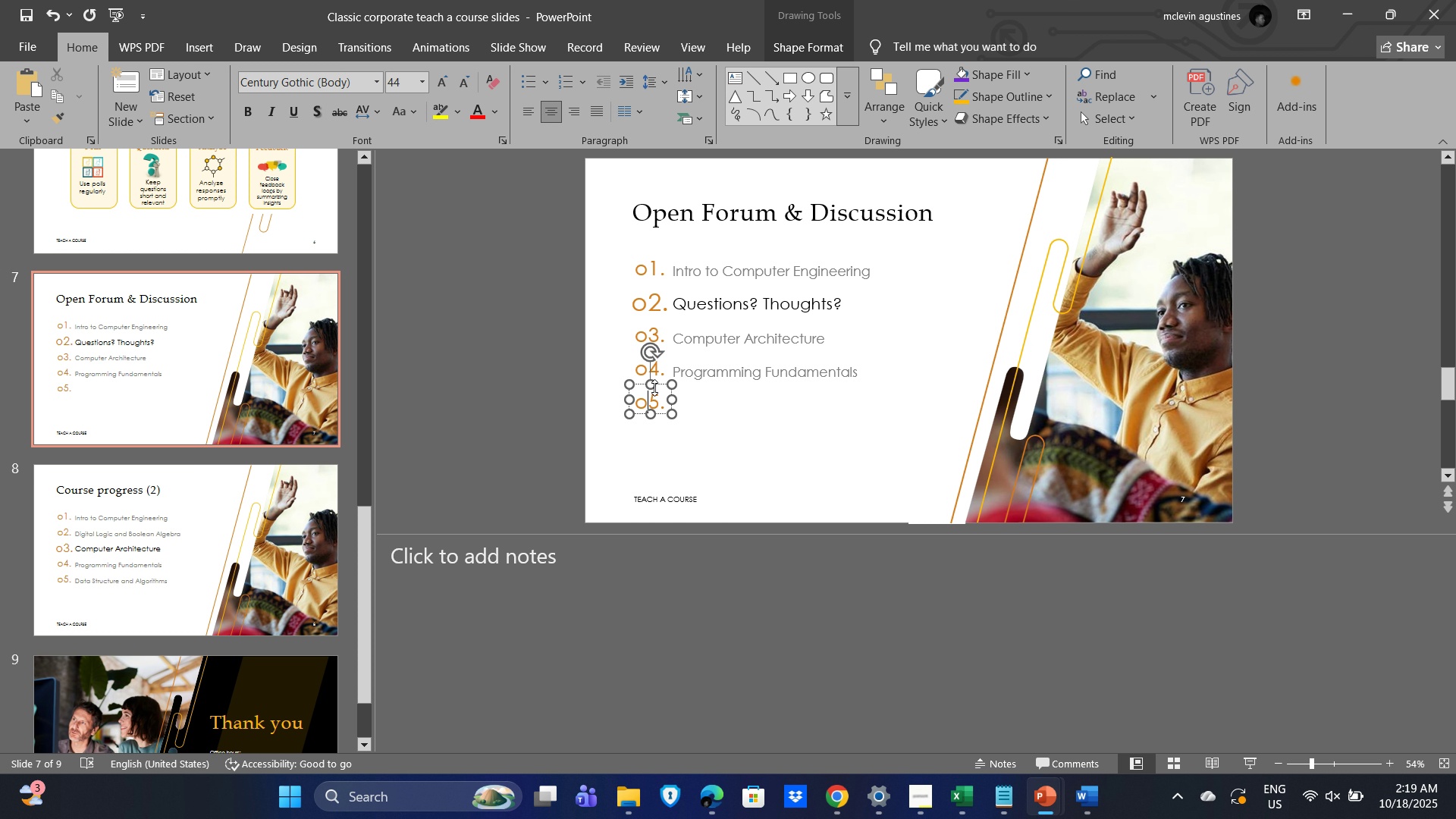 
key(Delete)
 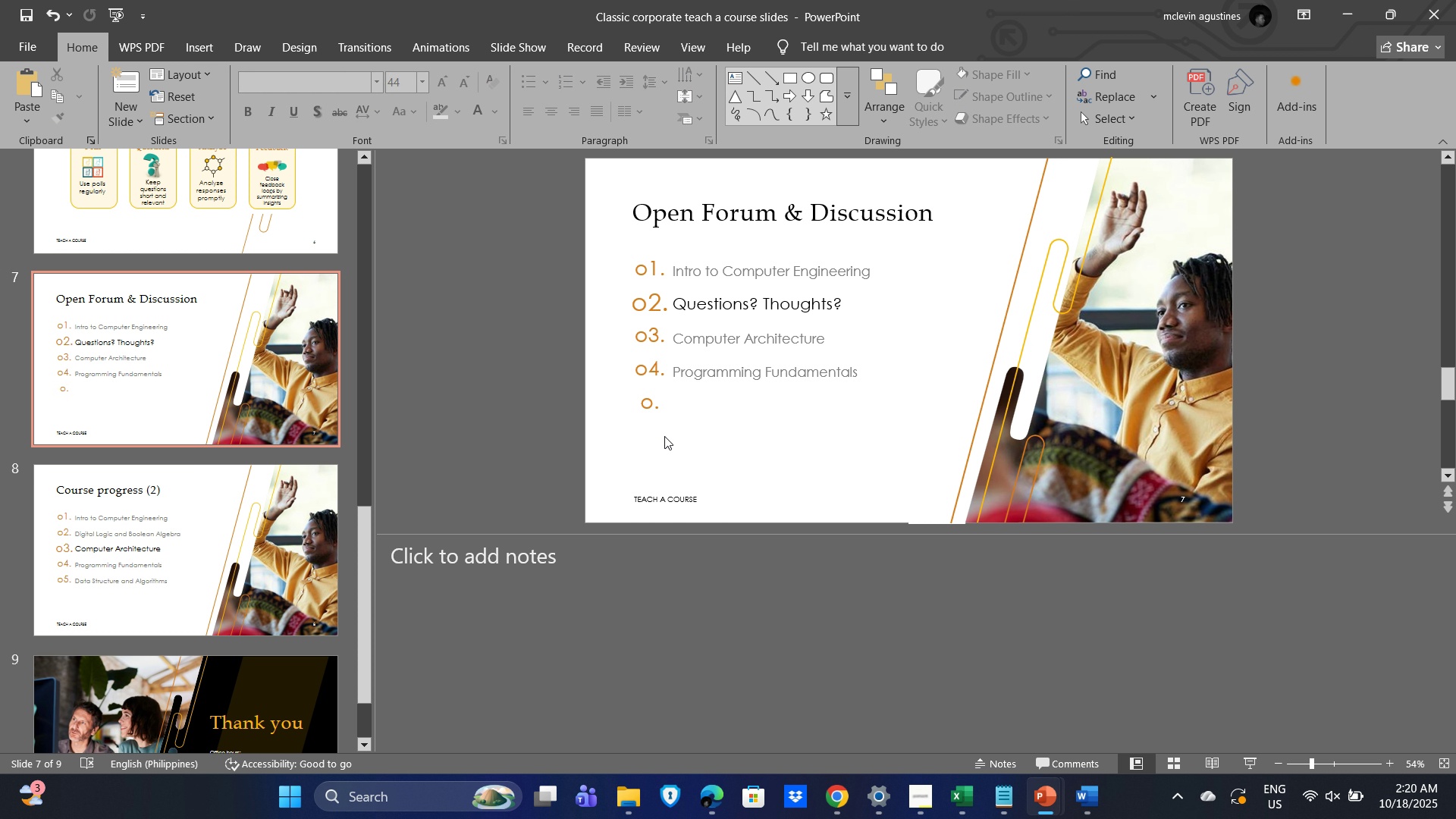 
left_click_drag(start_coordinate=[611, 428], to_coordinate=[811, 331])
 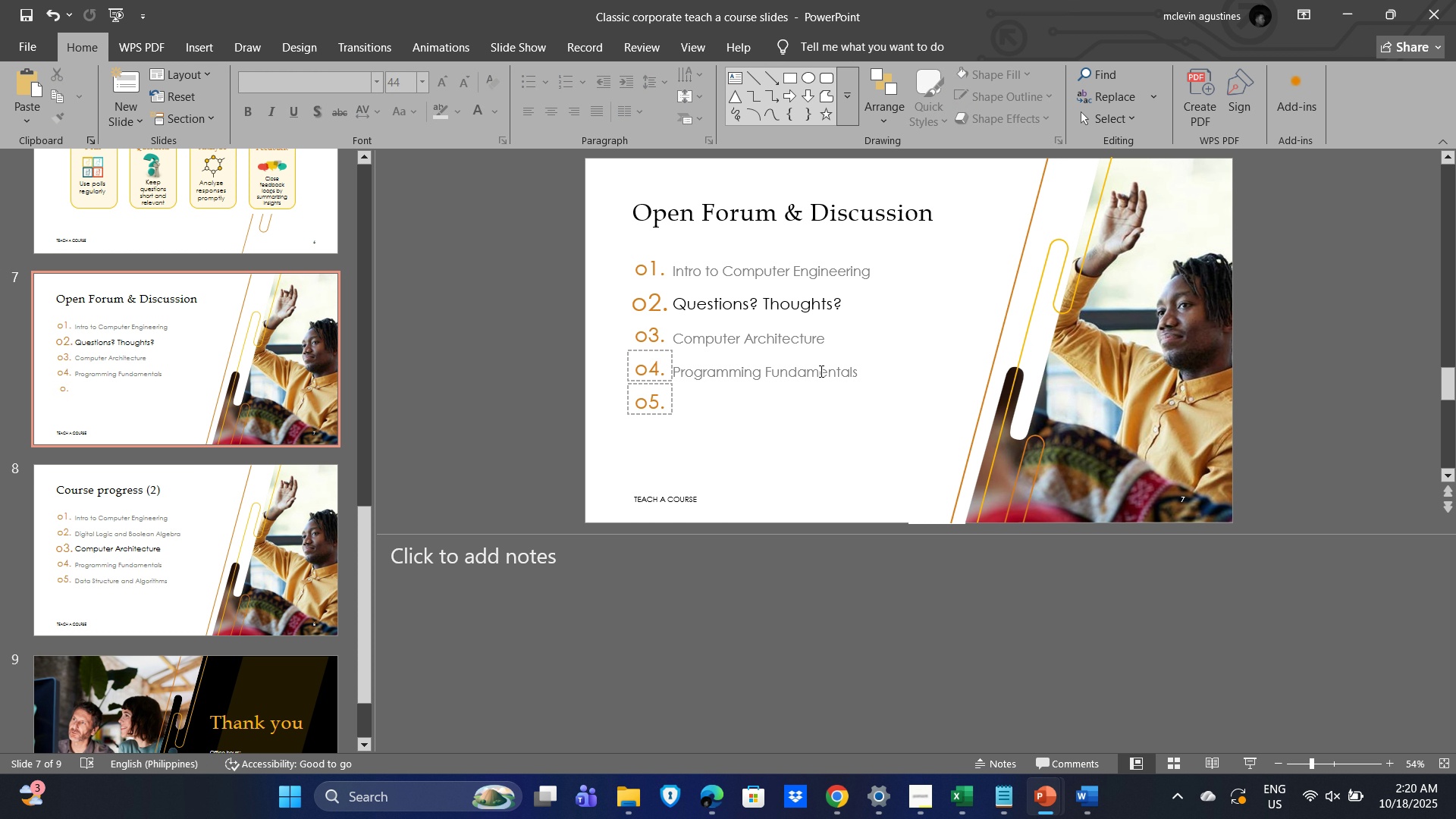 
key(Delete)
 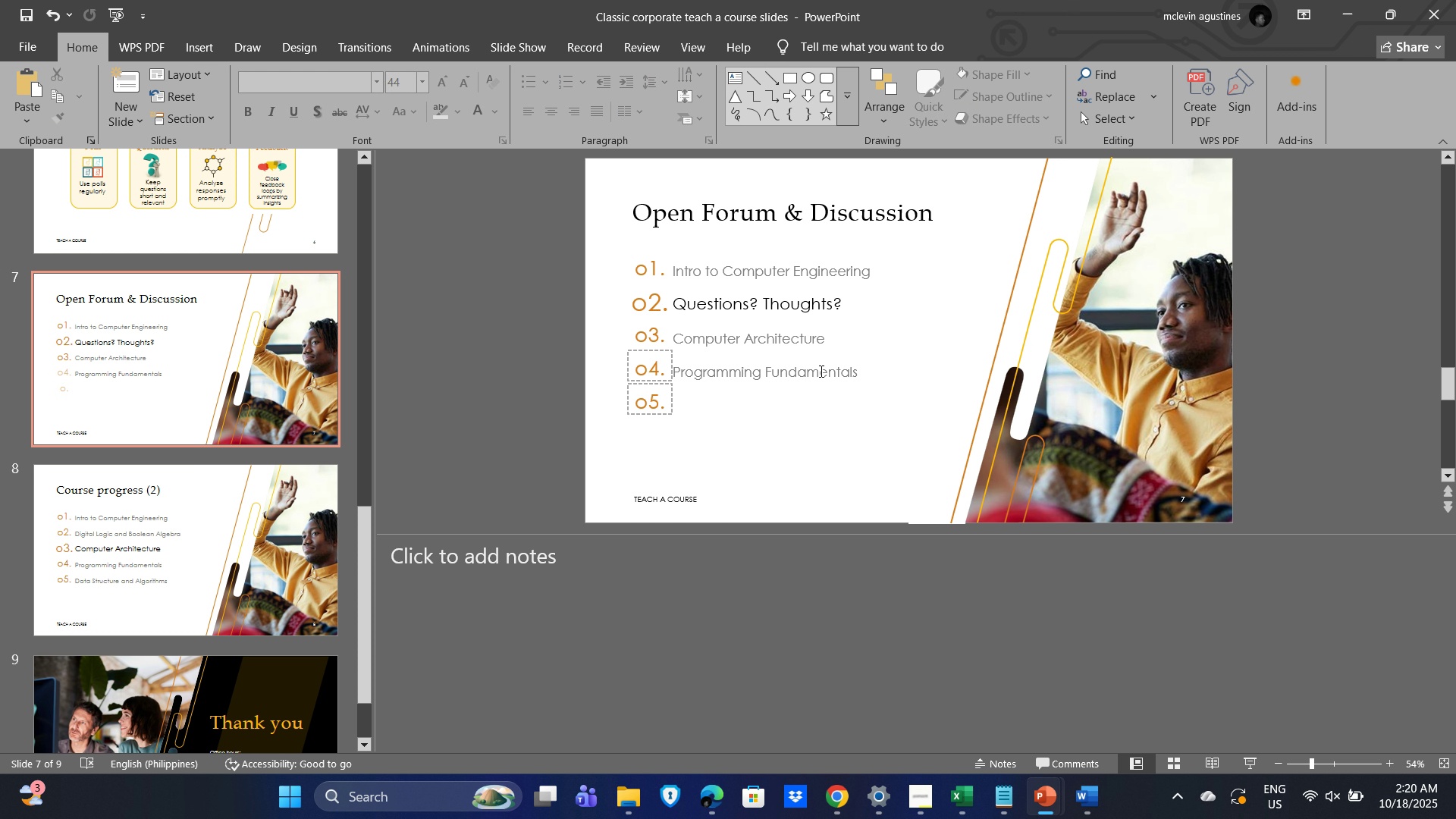 
key(Delete)
 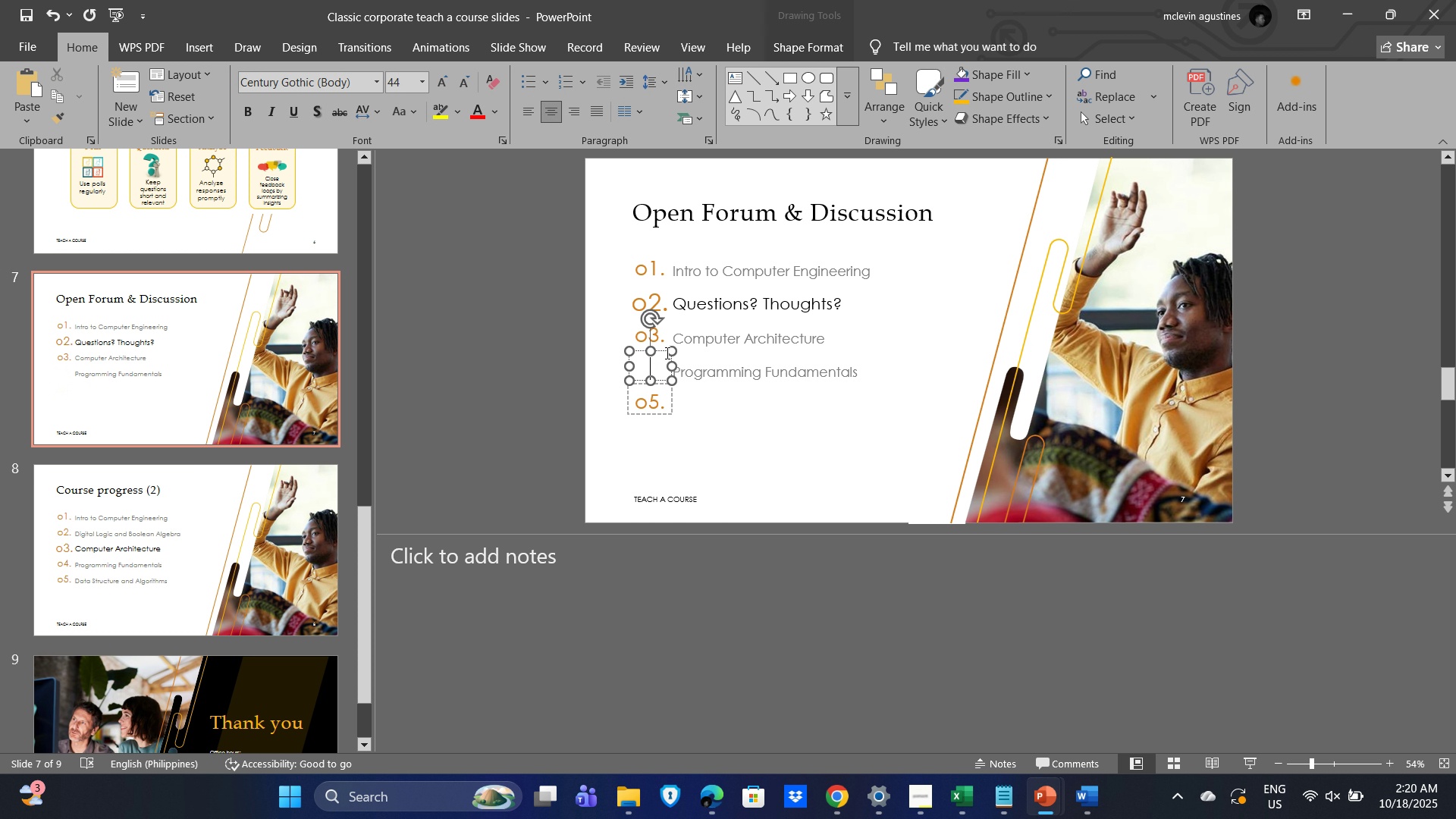 
left_click([666, 353])
 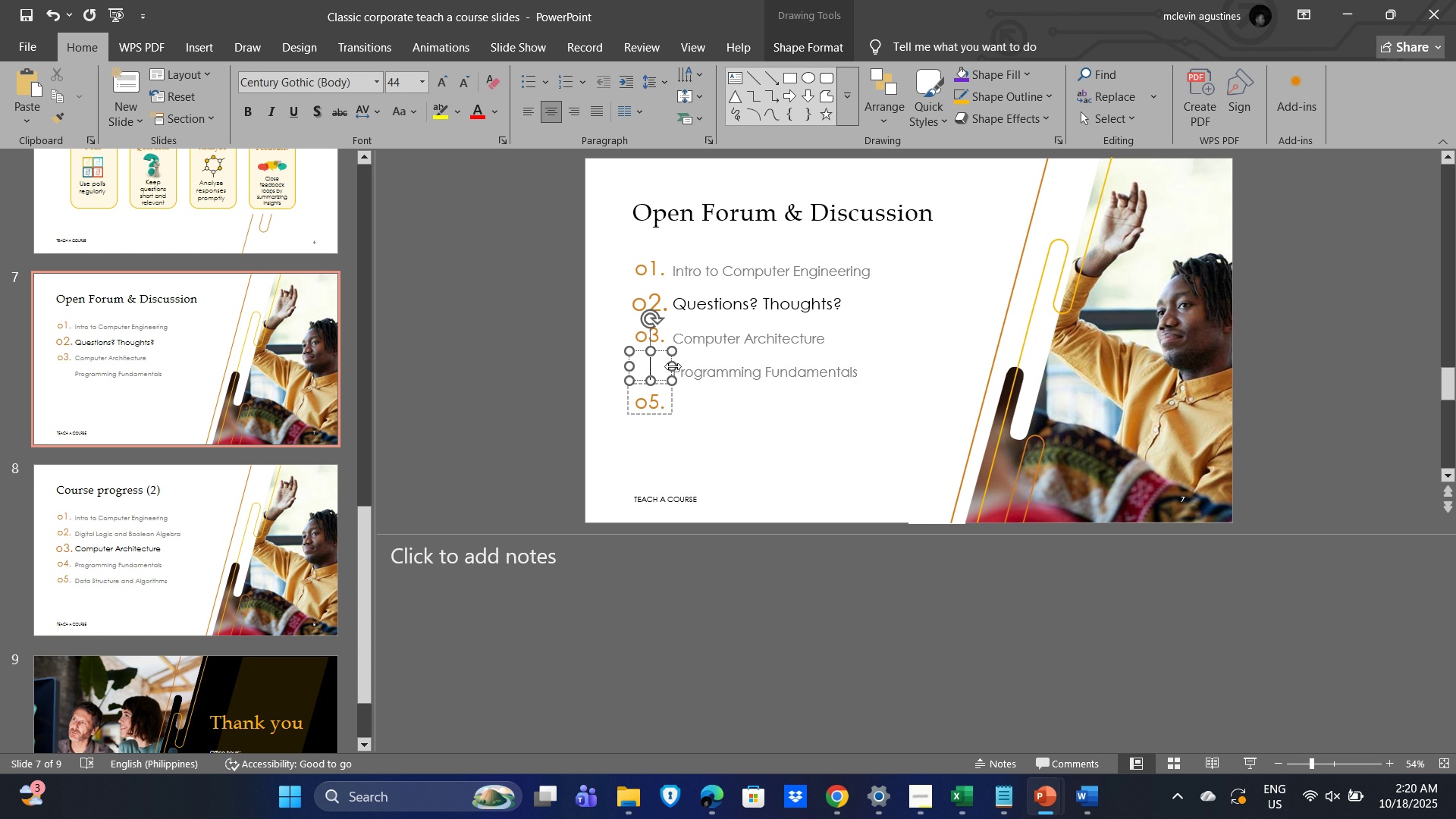 
key(Delete)
 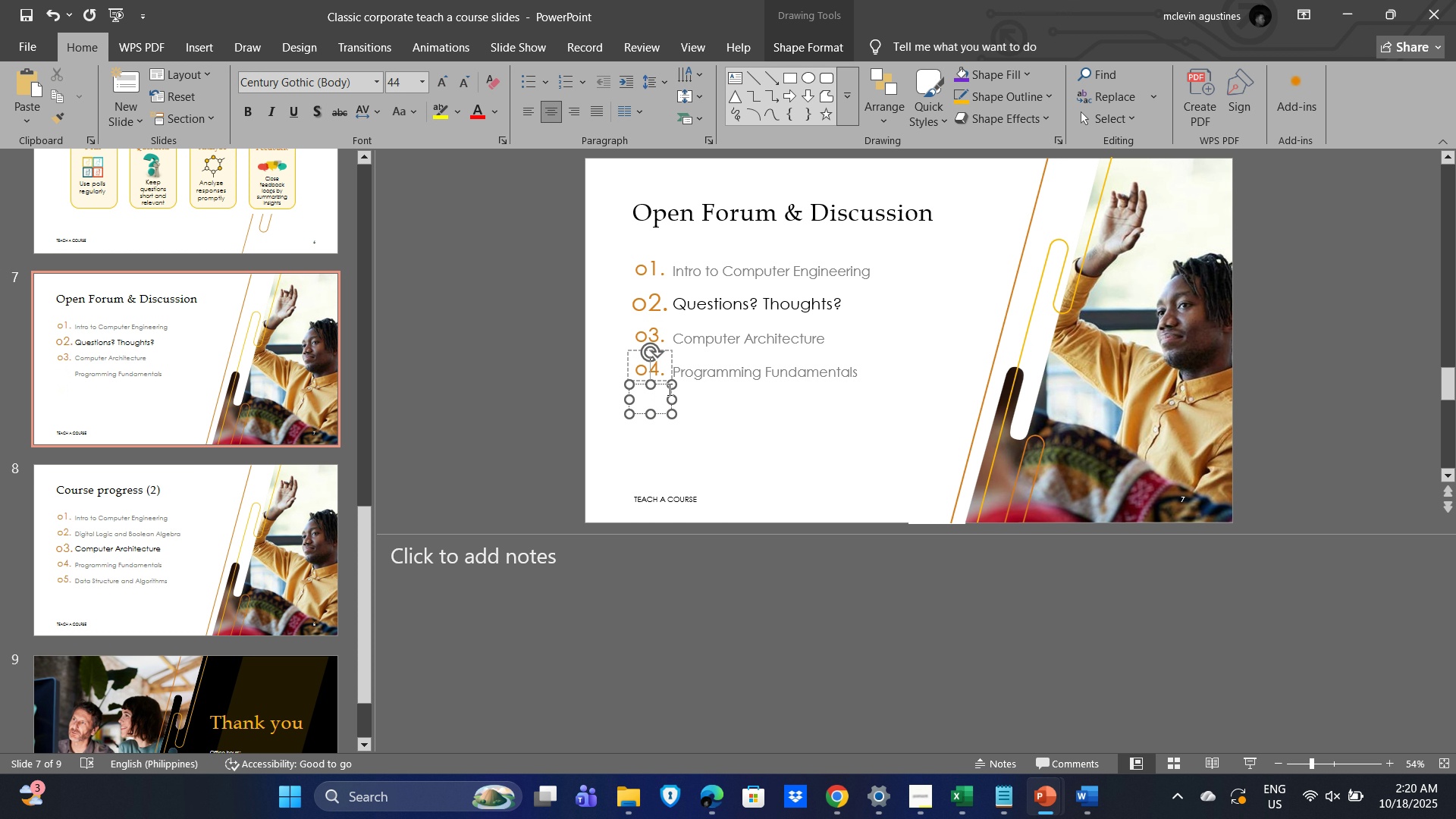 
left_click([668, 389])
 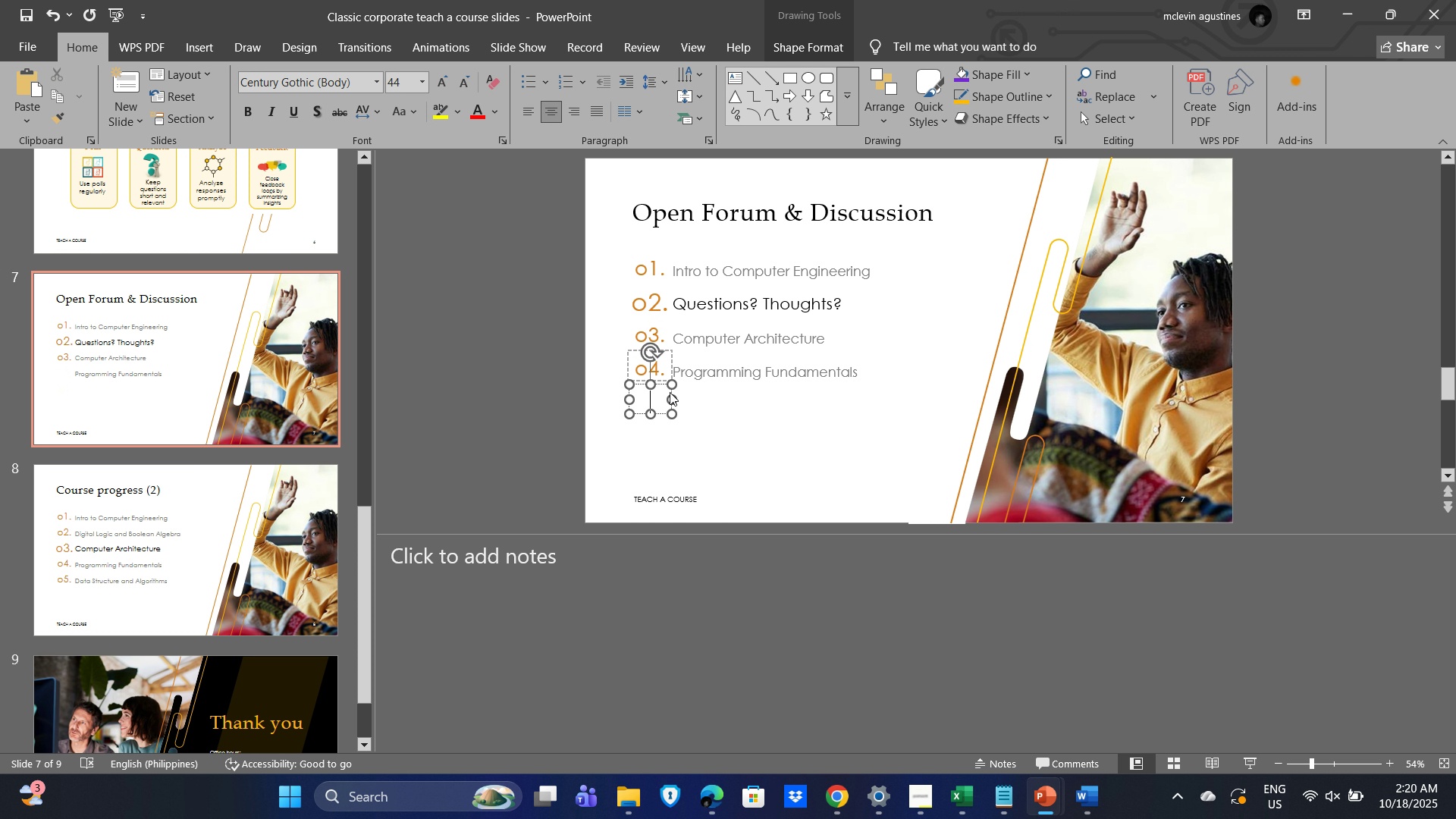 
key(Delete)
 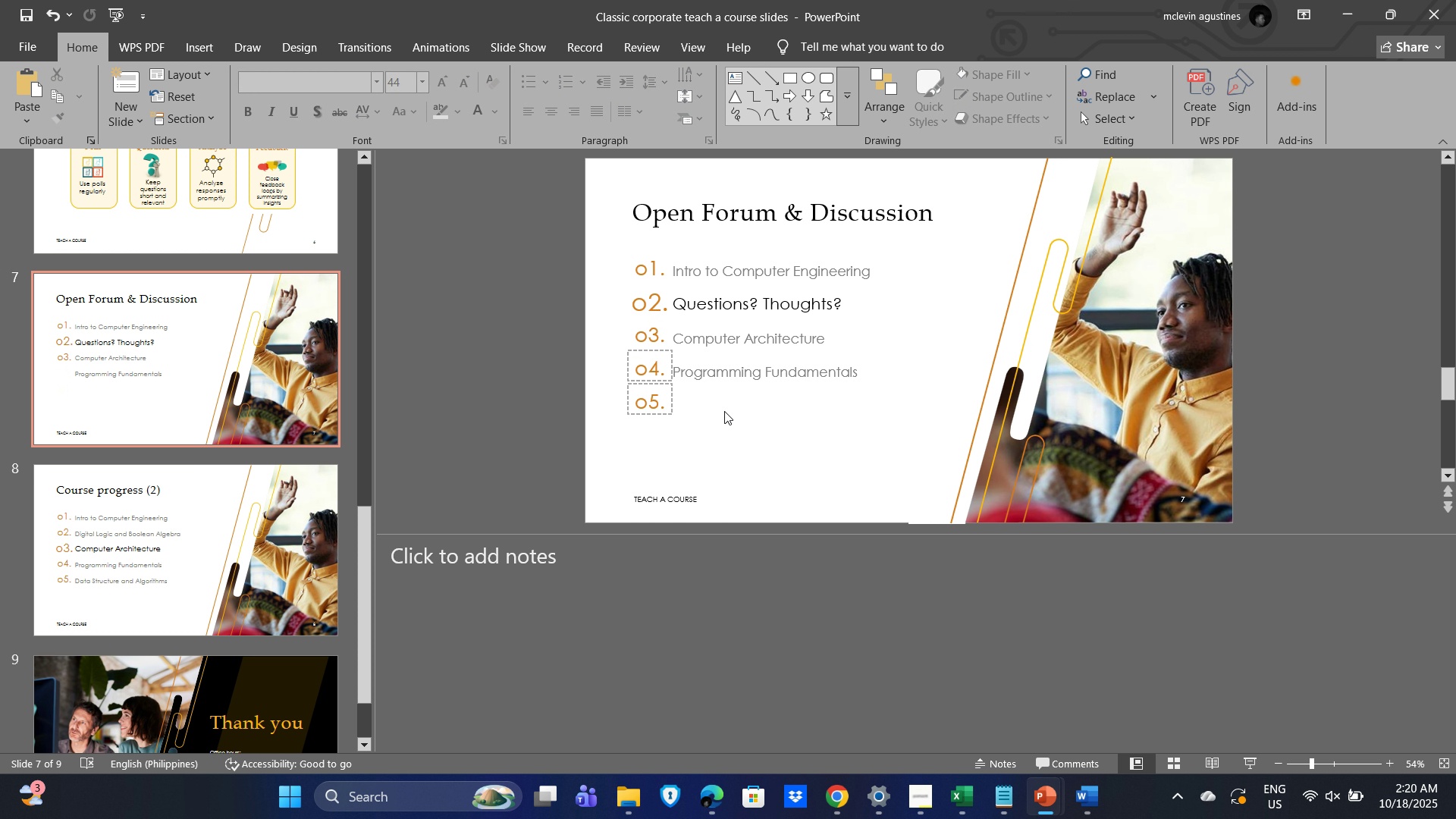 
left_click([724, 411])
 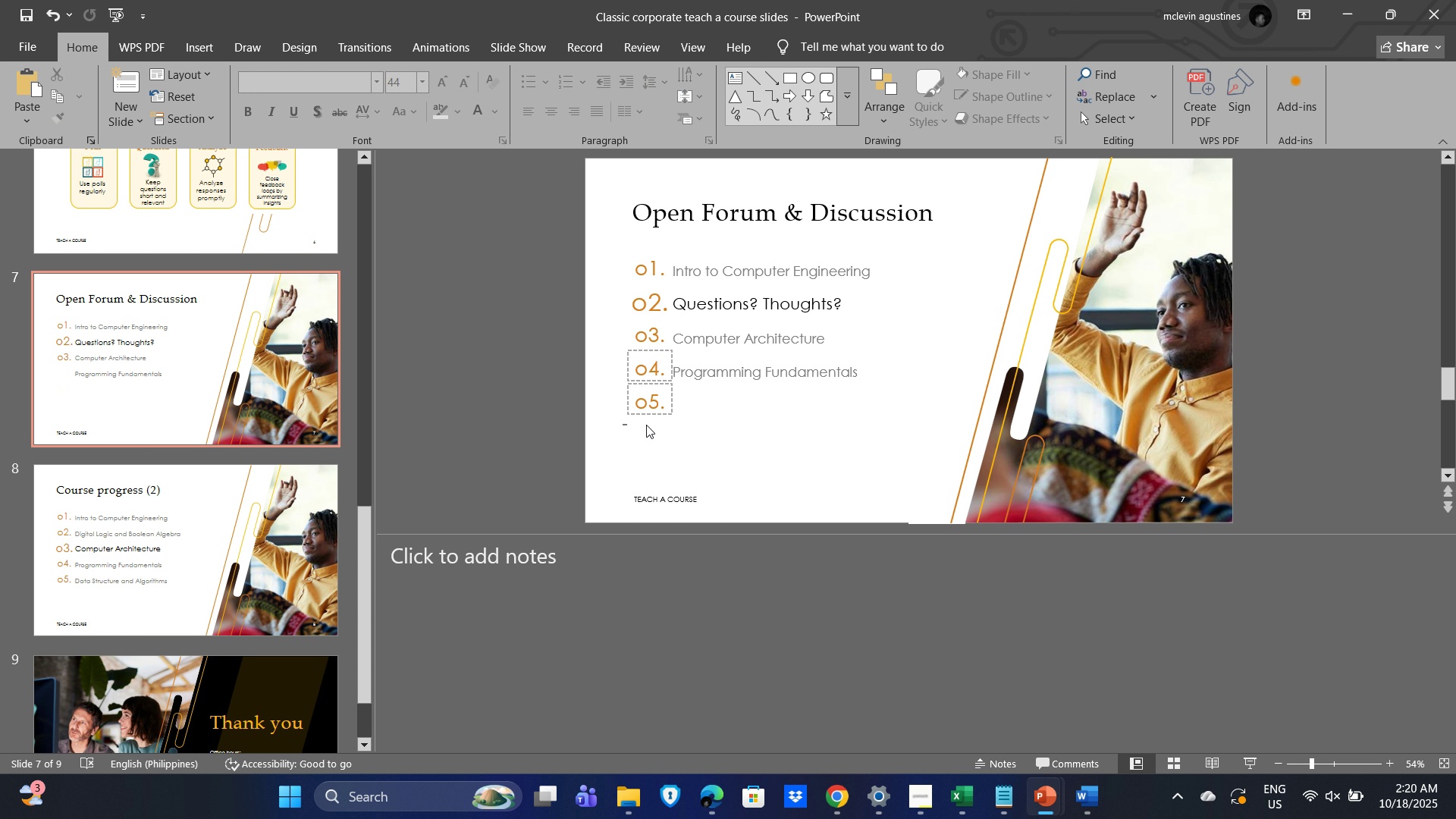 
left_click_drag(start_coordinate=[623, 425], to_coordinate=[739, 349])
 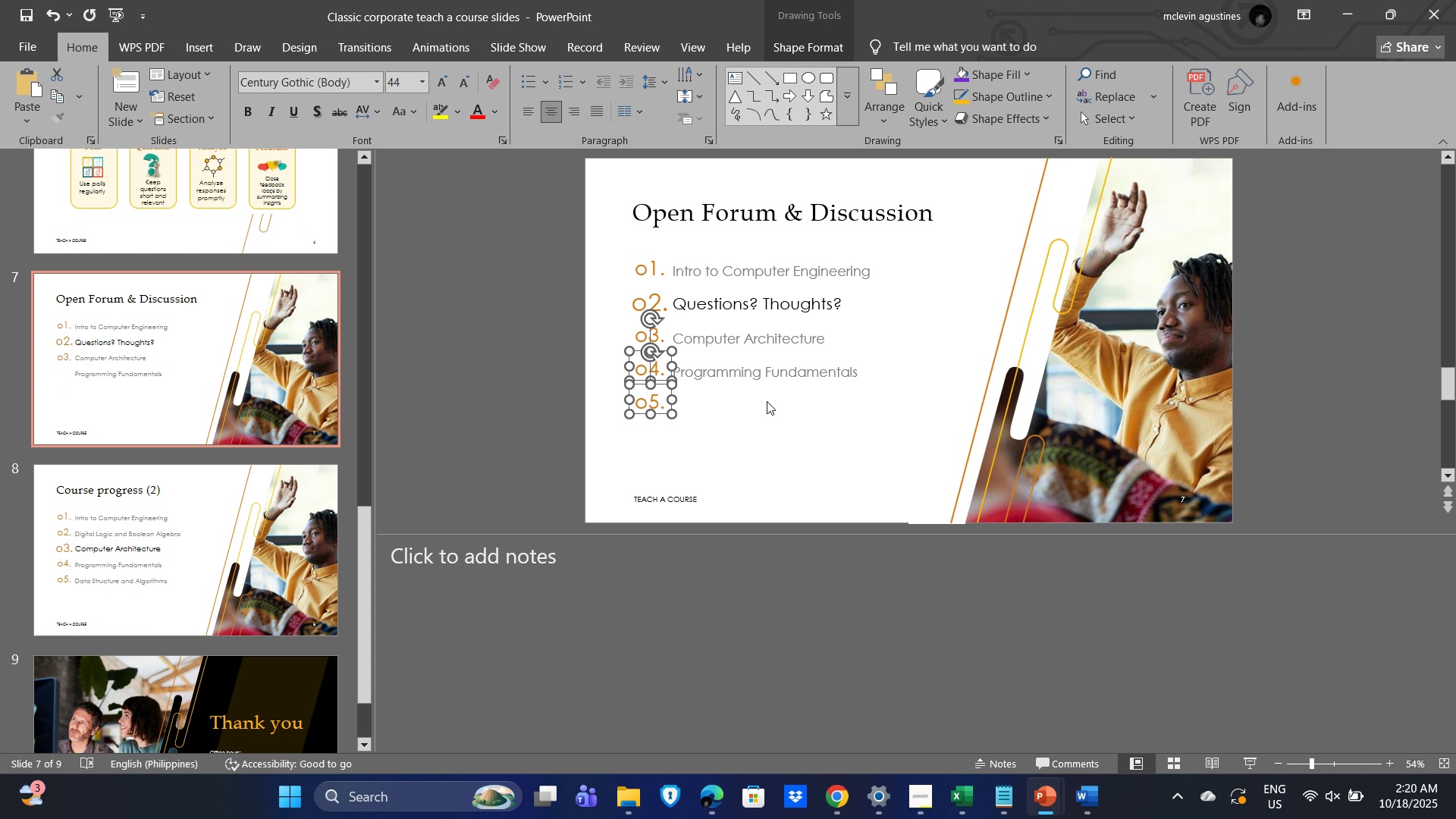 
key(Backspace)
 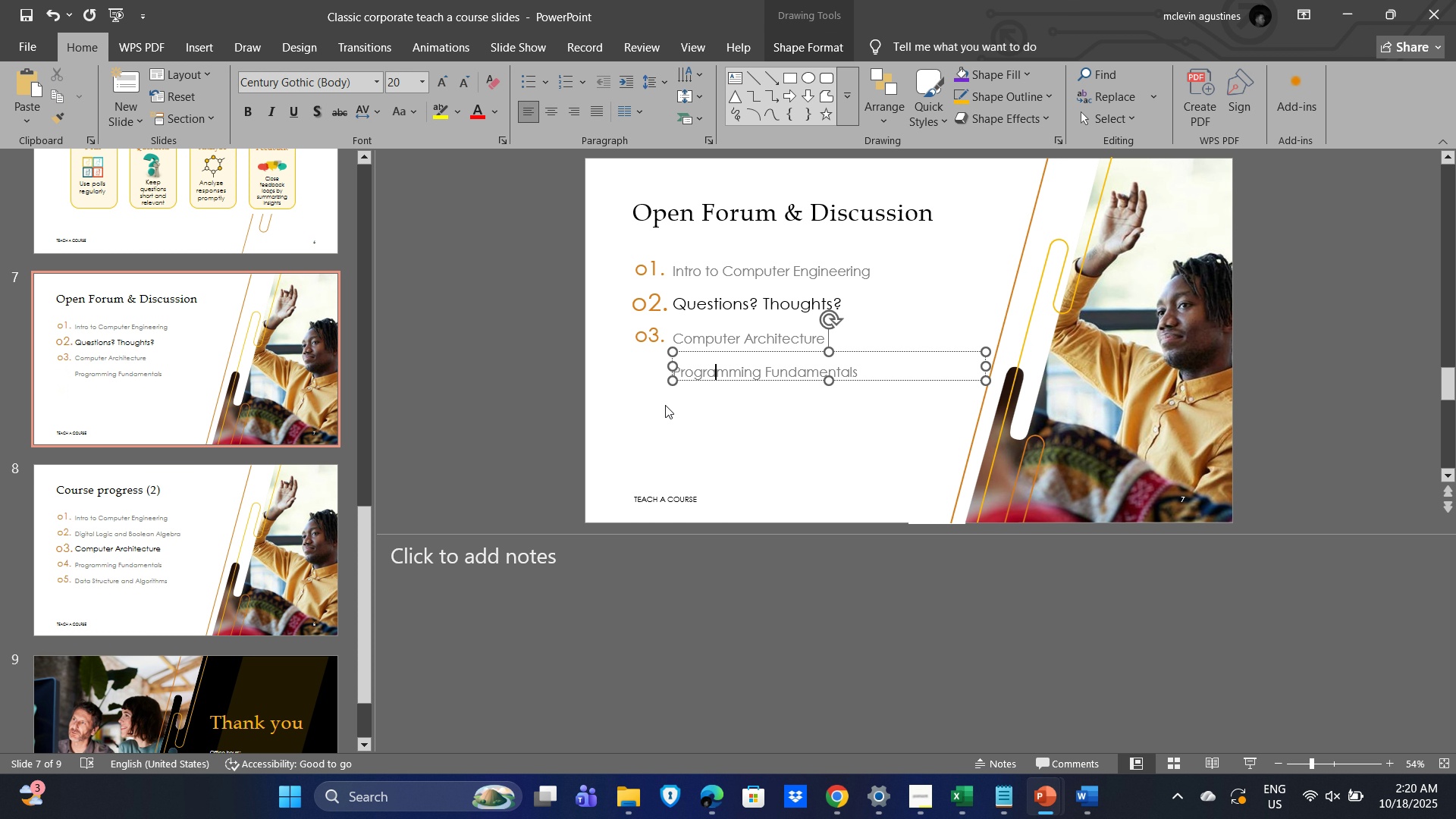 
double_click([626, 413])
 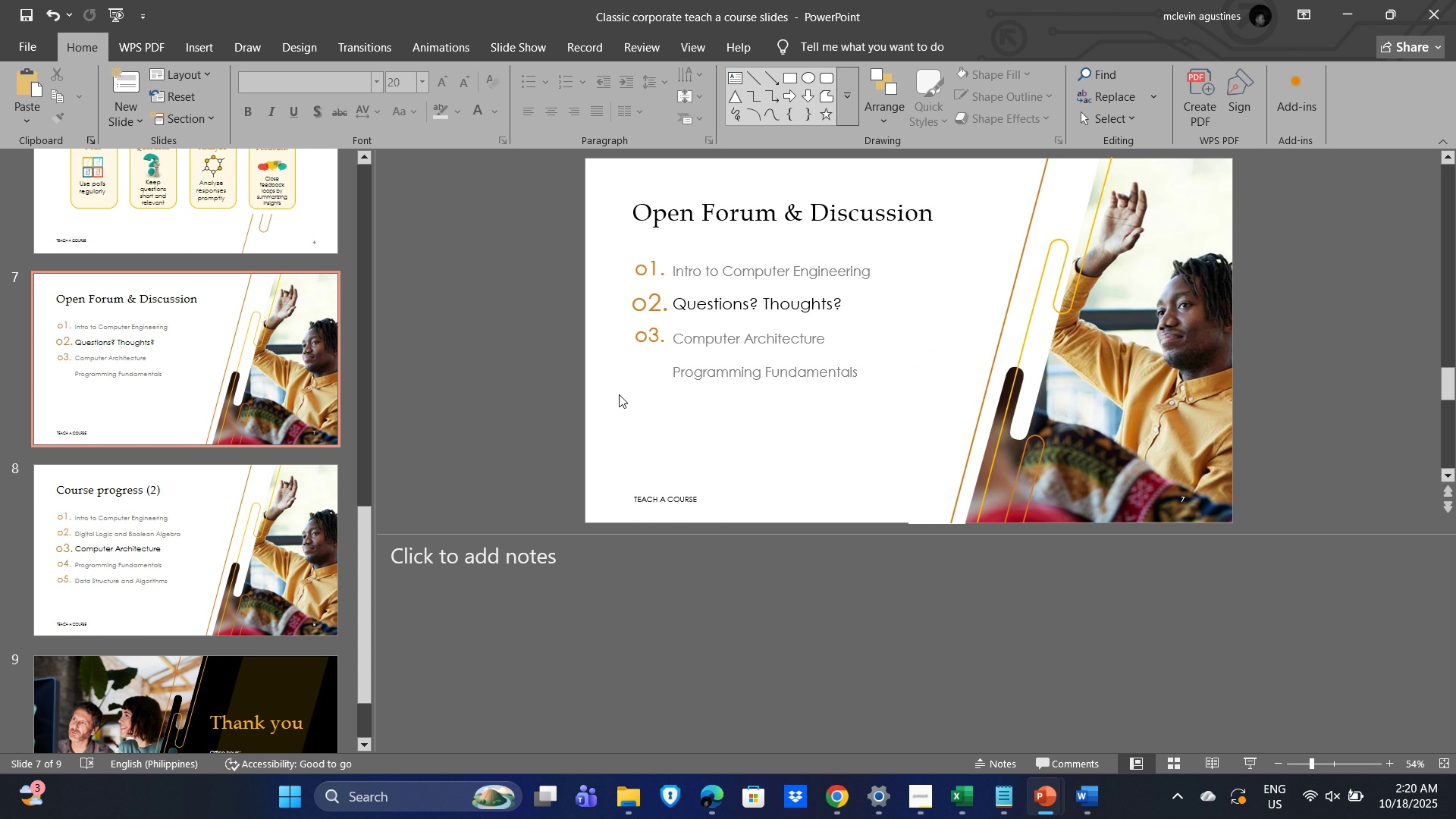 
left_click_drag(start_coordinate=[619, 394], to_coordinate=[861, 327])
 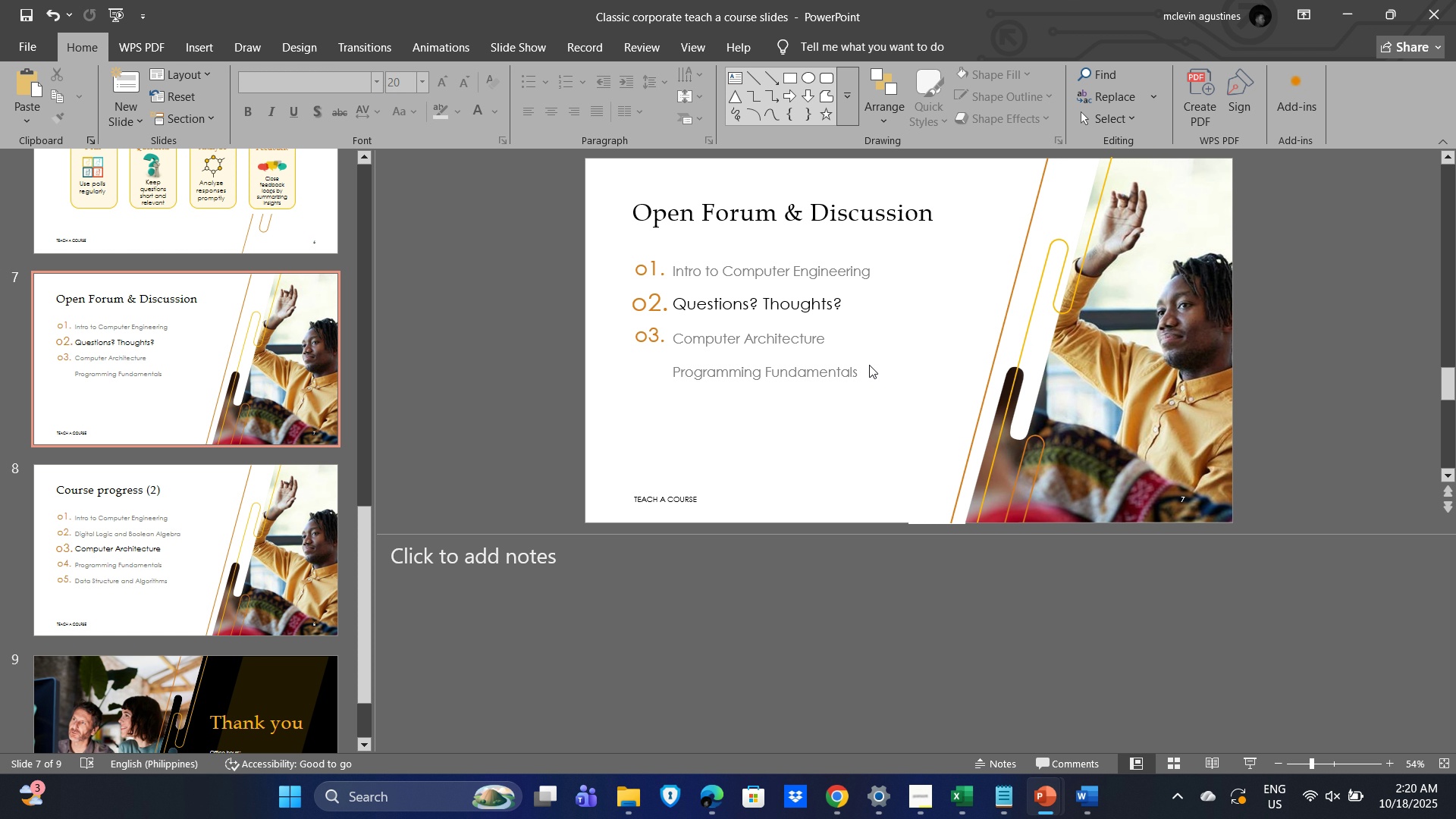 
key(Backspace)
 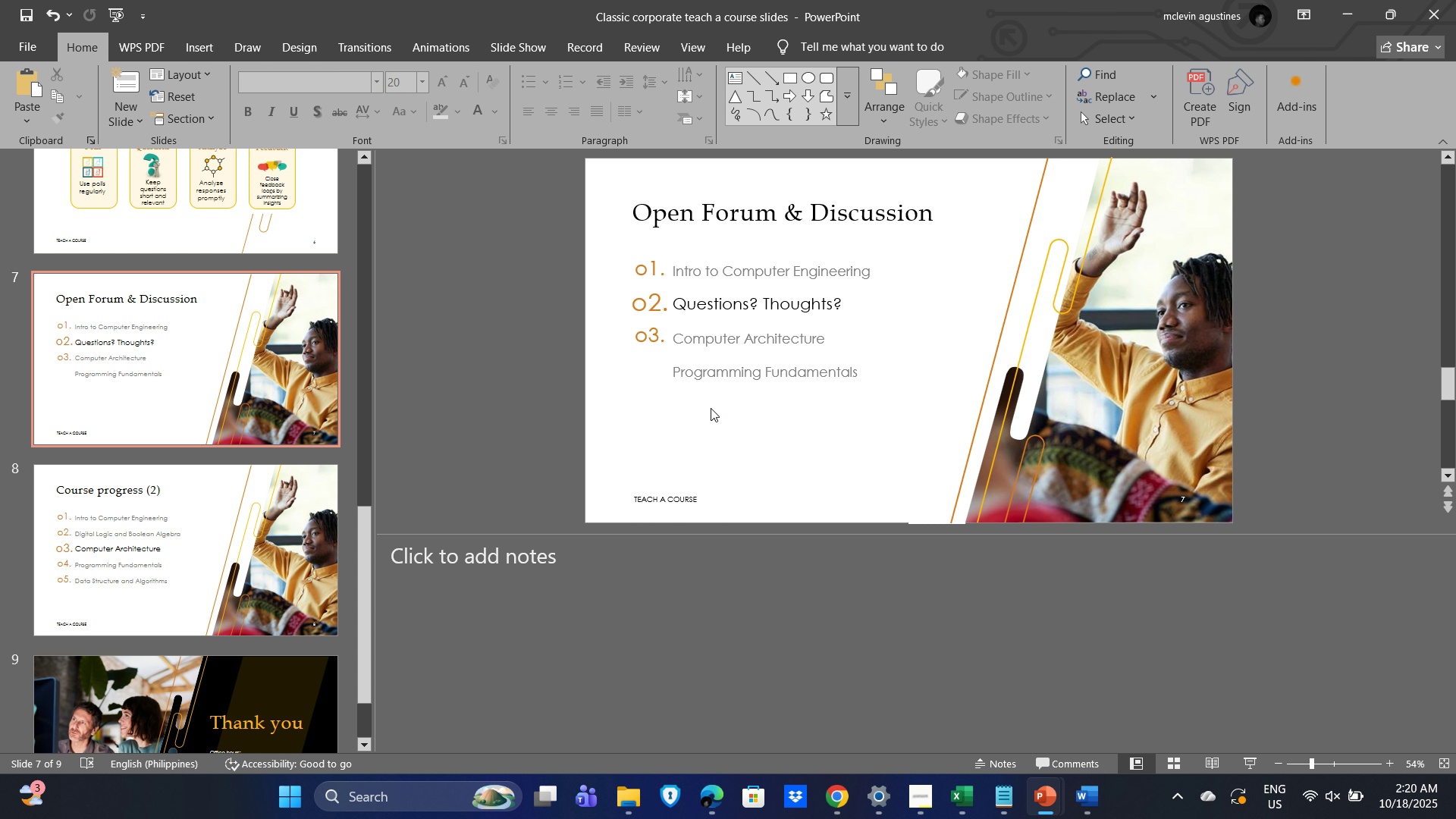 
left_click([711, 408])
 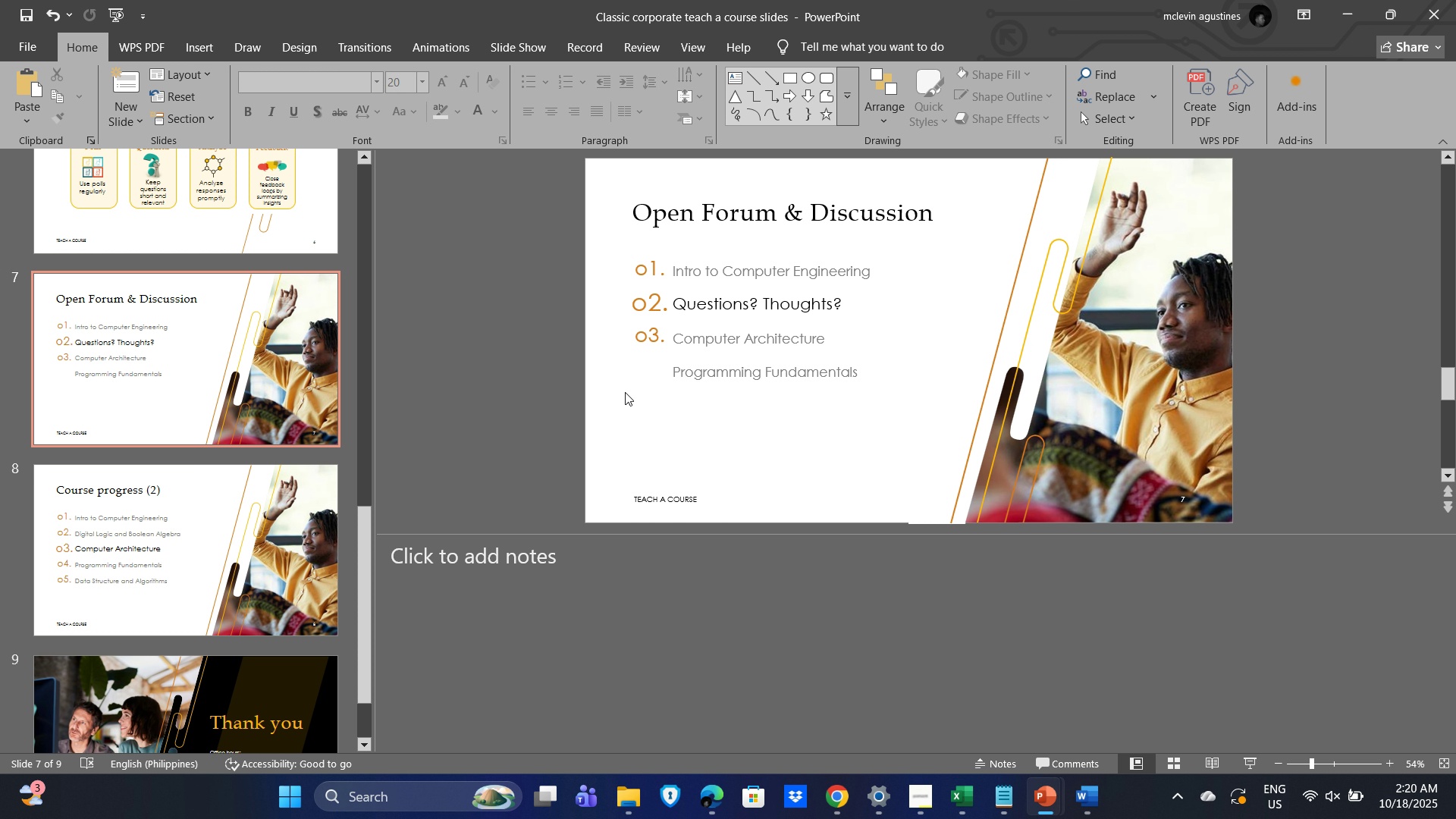 
left_click_drag(start_coordinate=[624, 392], to_coordinate=[865, 326])
 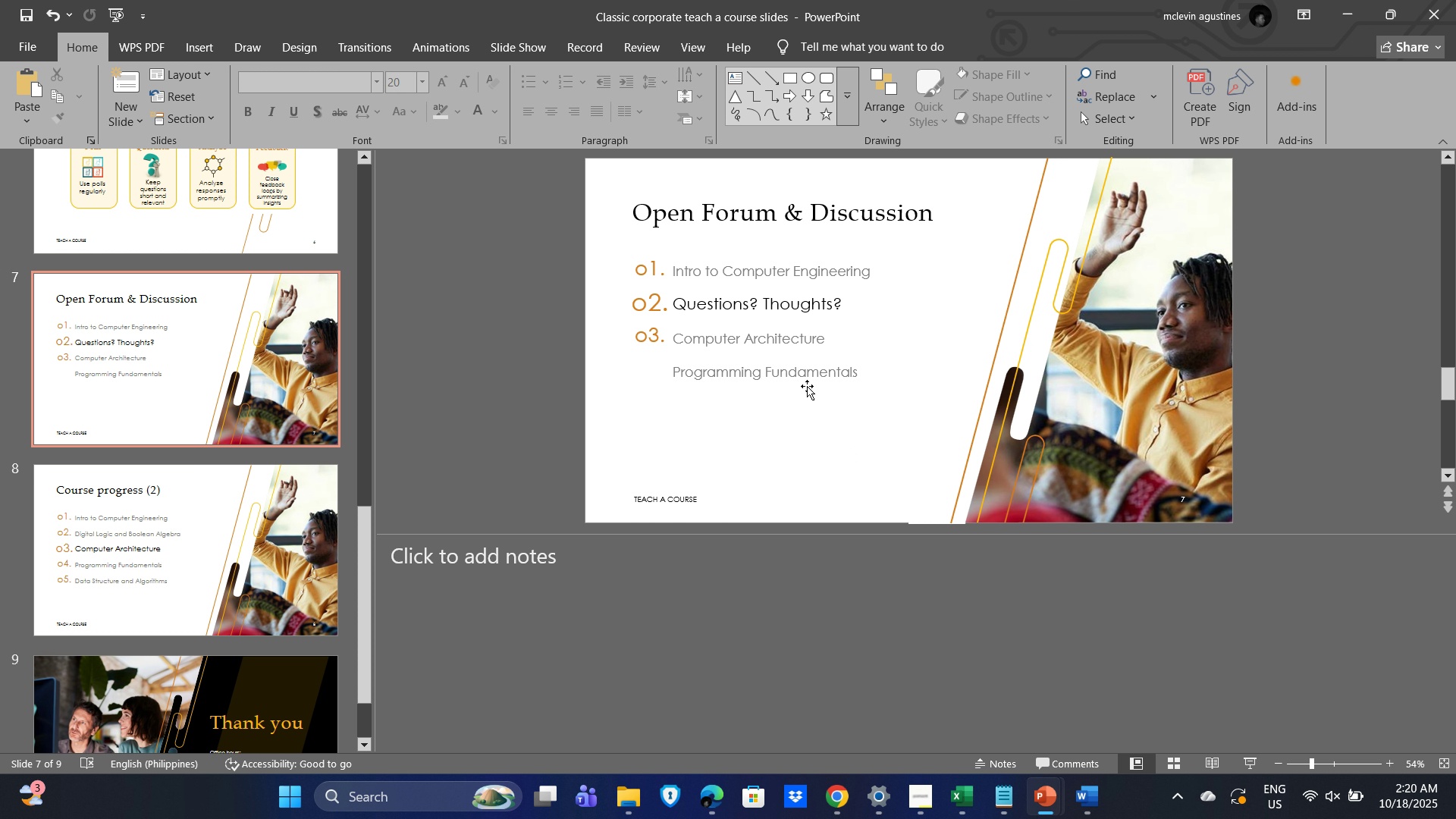 
left_click([807, 386])
 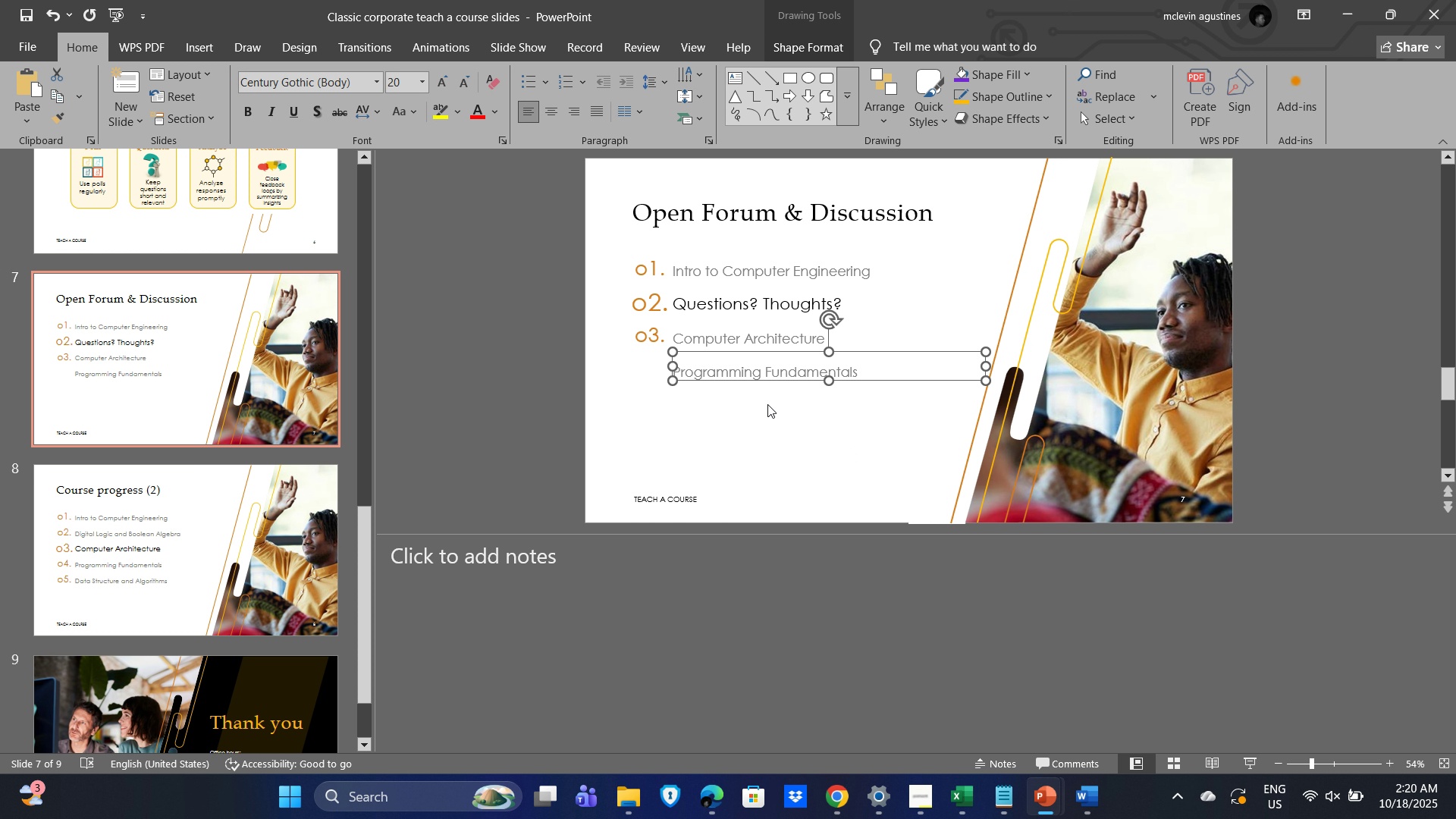 
key(Backspace)
 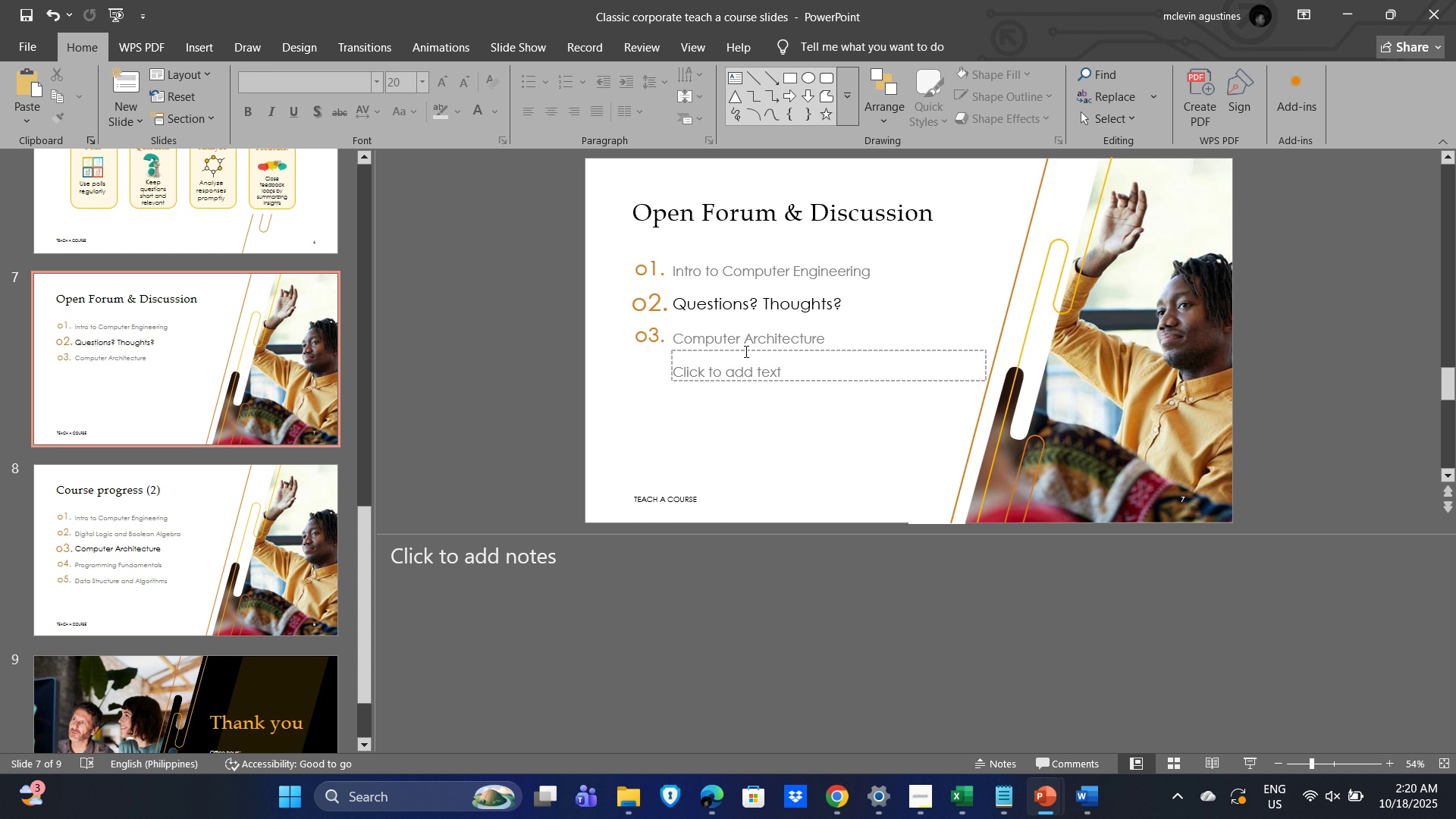 
left_click([745, 350])
 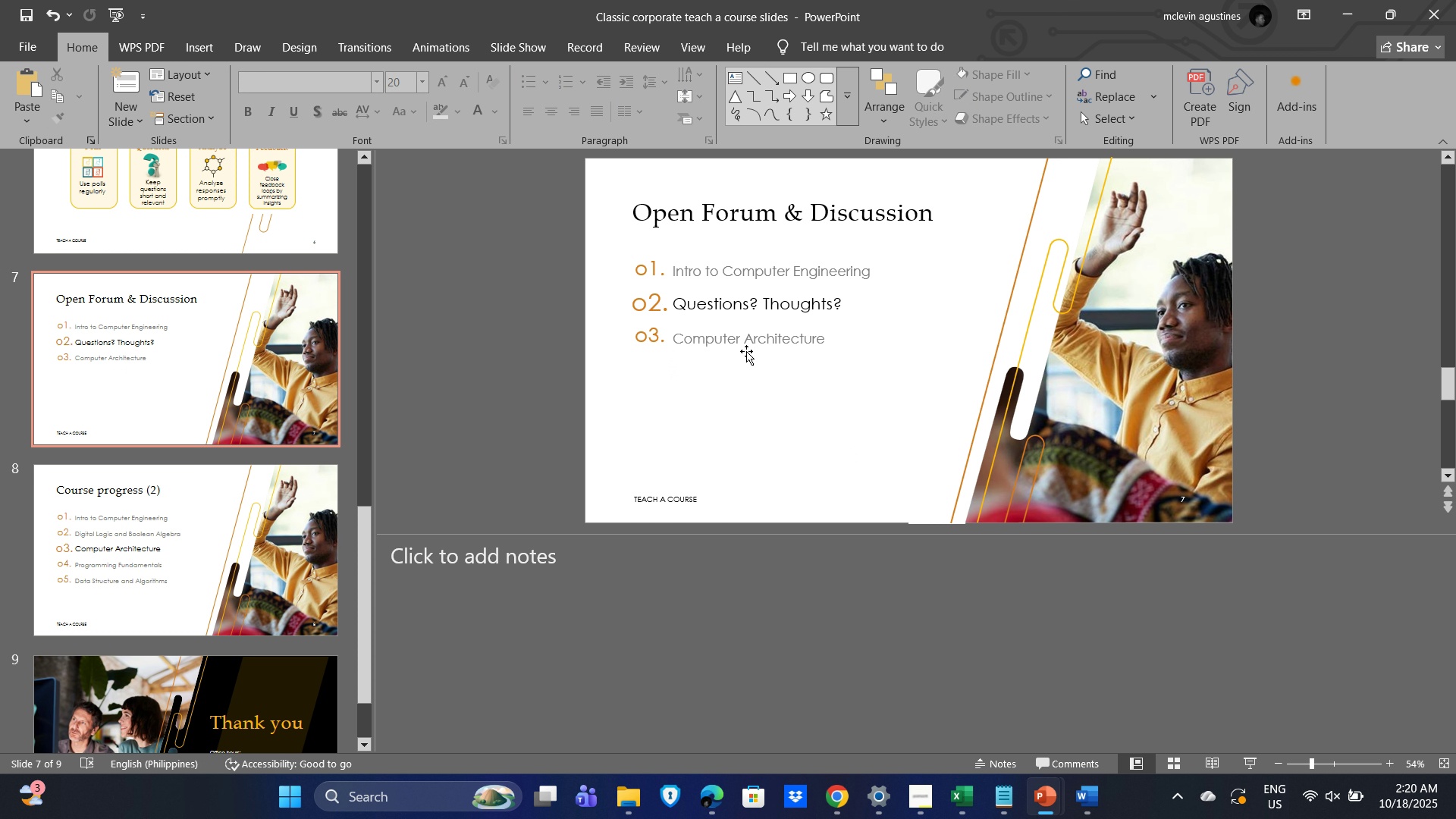 
key(Delete)
 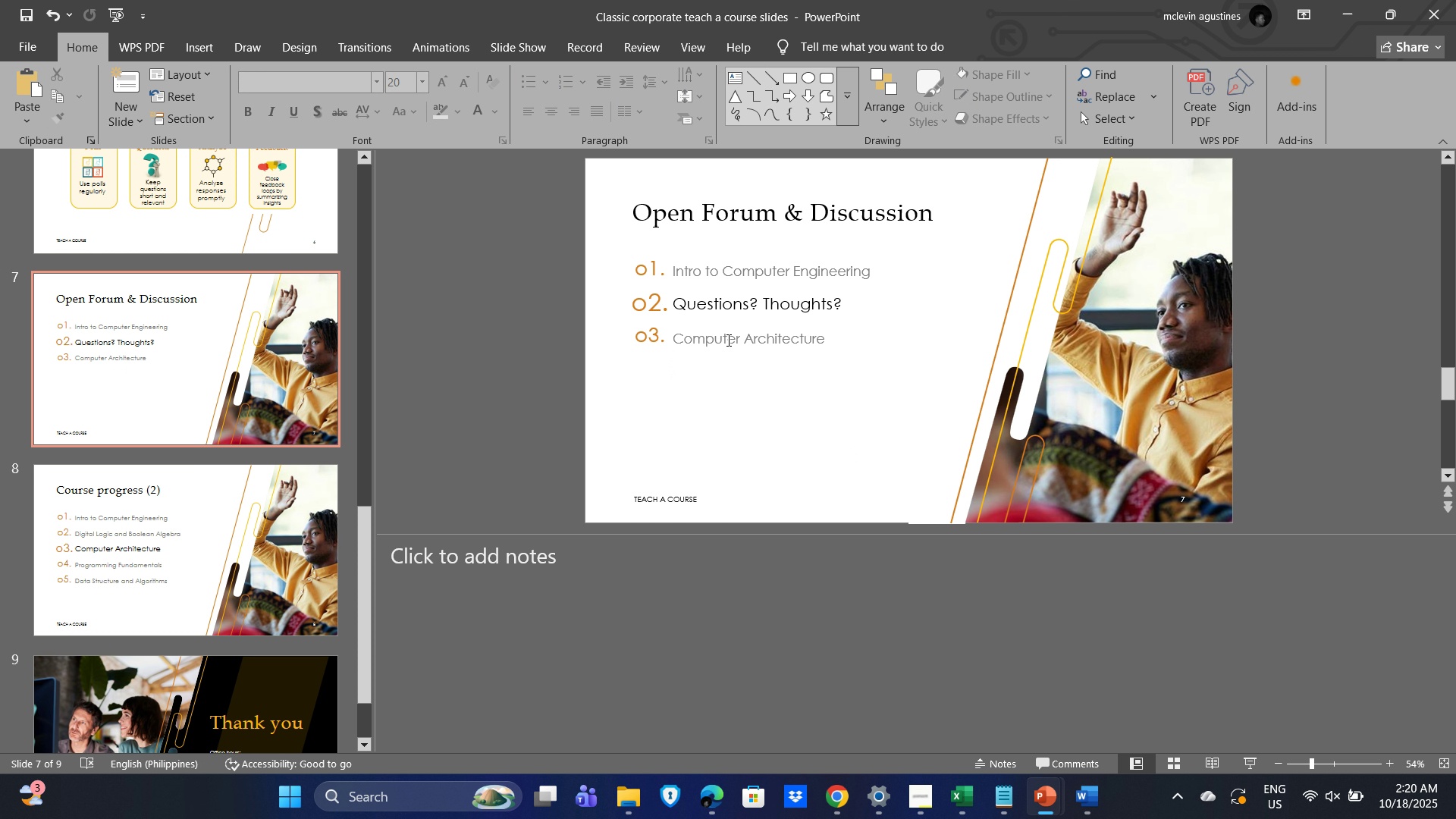 
left_click([727, 340])
 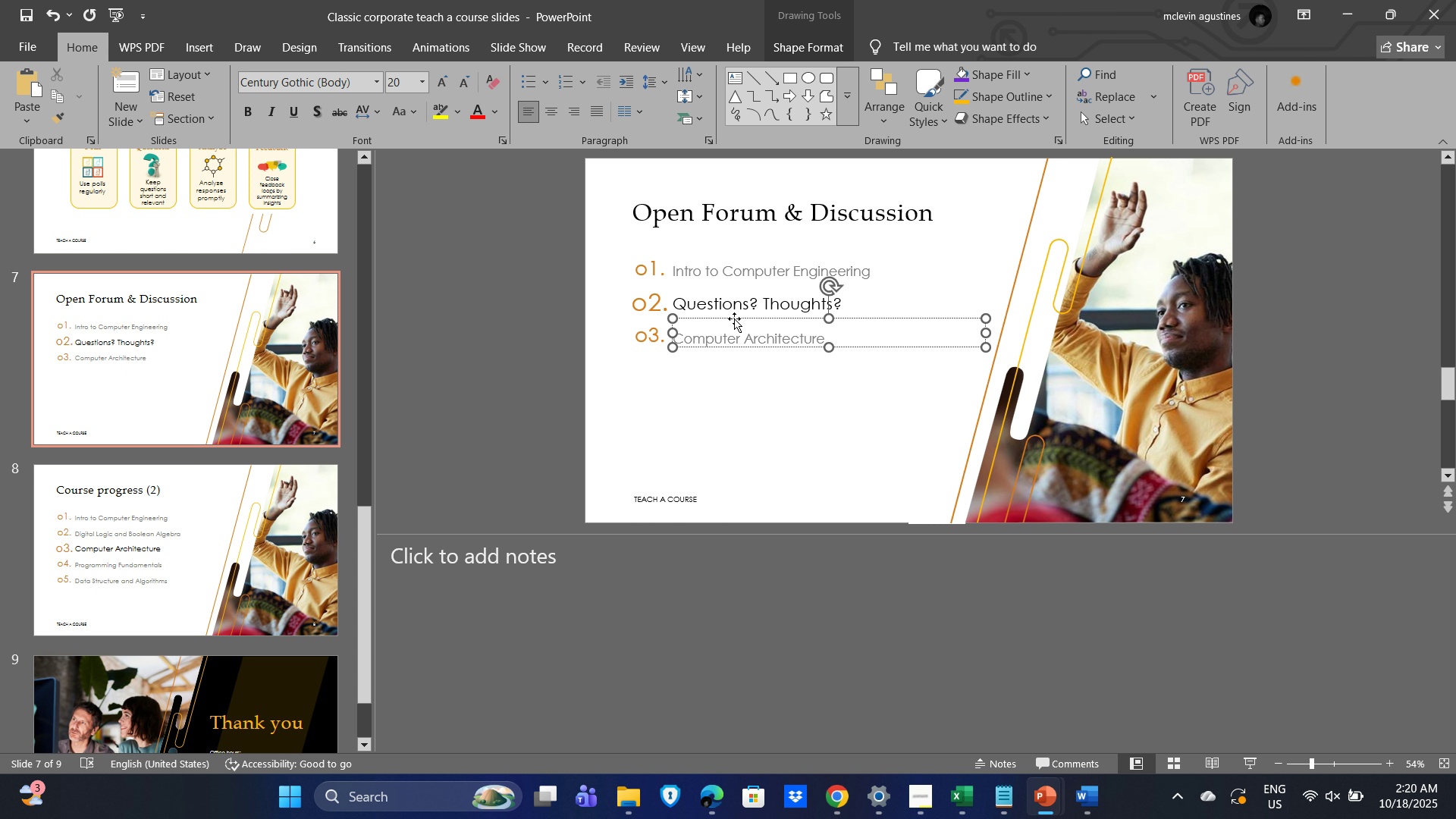 
left_click([734, 318])
 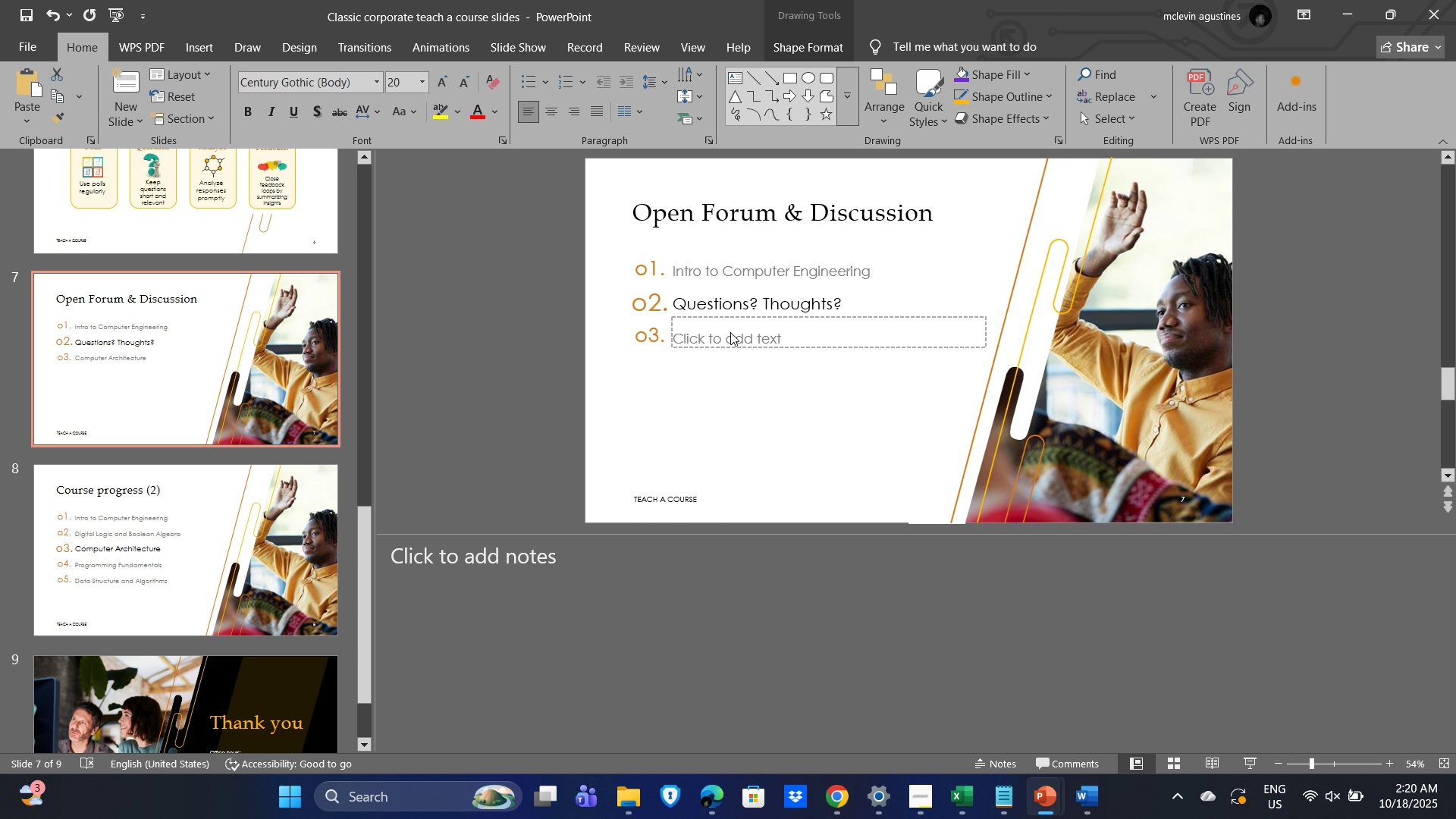 
key(Delete)
 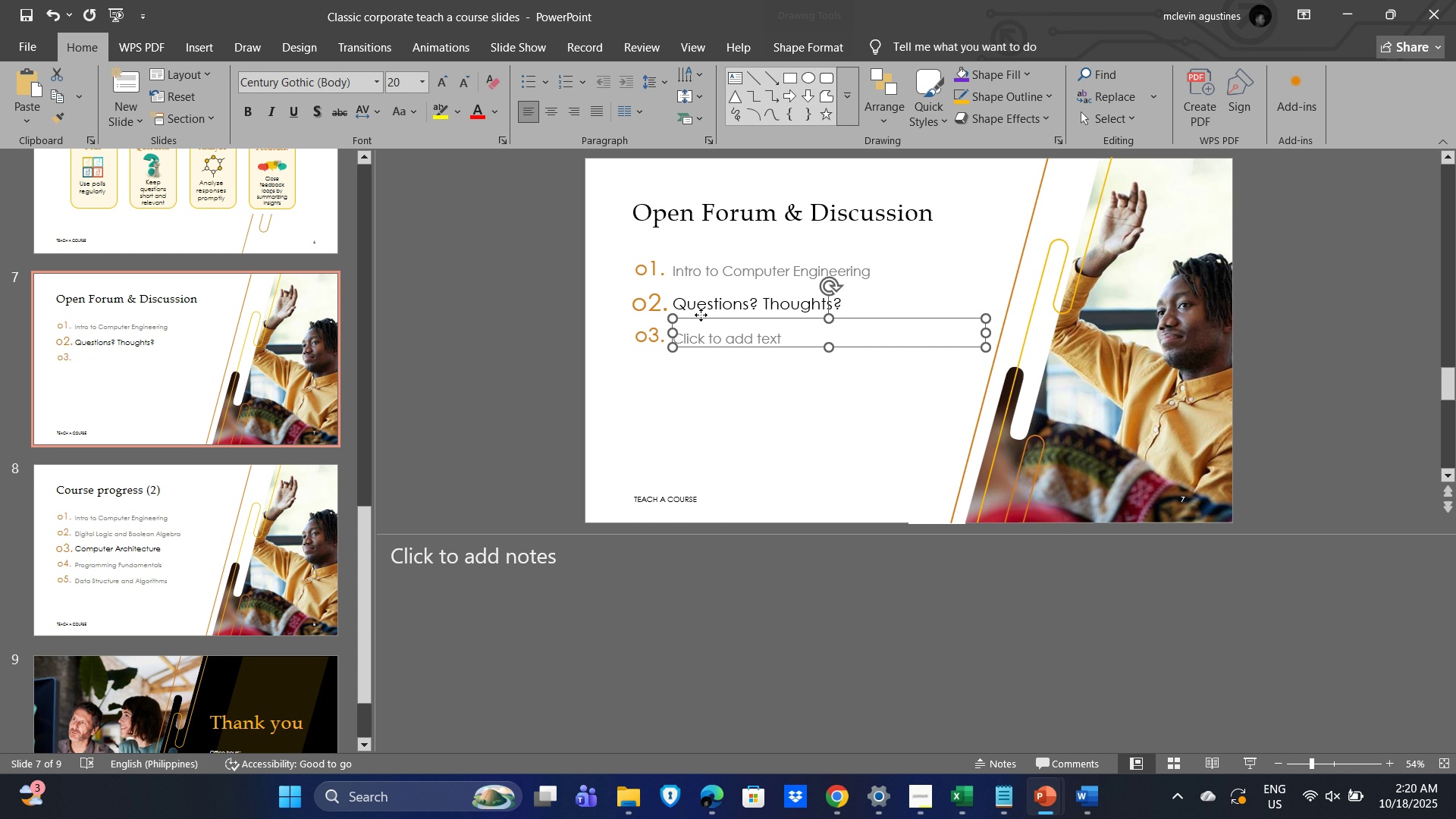 
left_click([701, 315])
 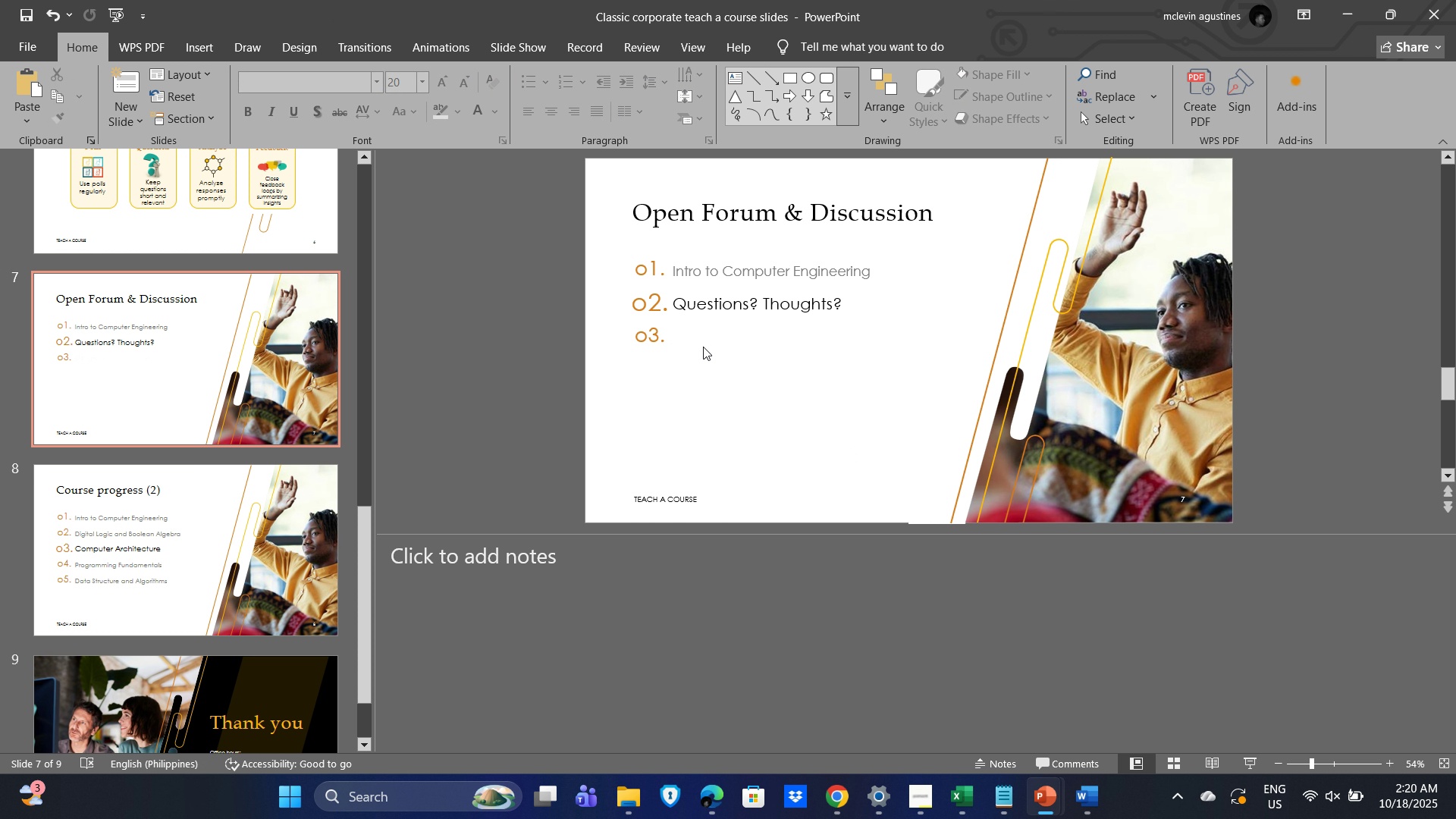 
key(Delete)
 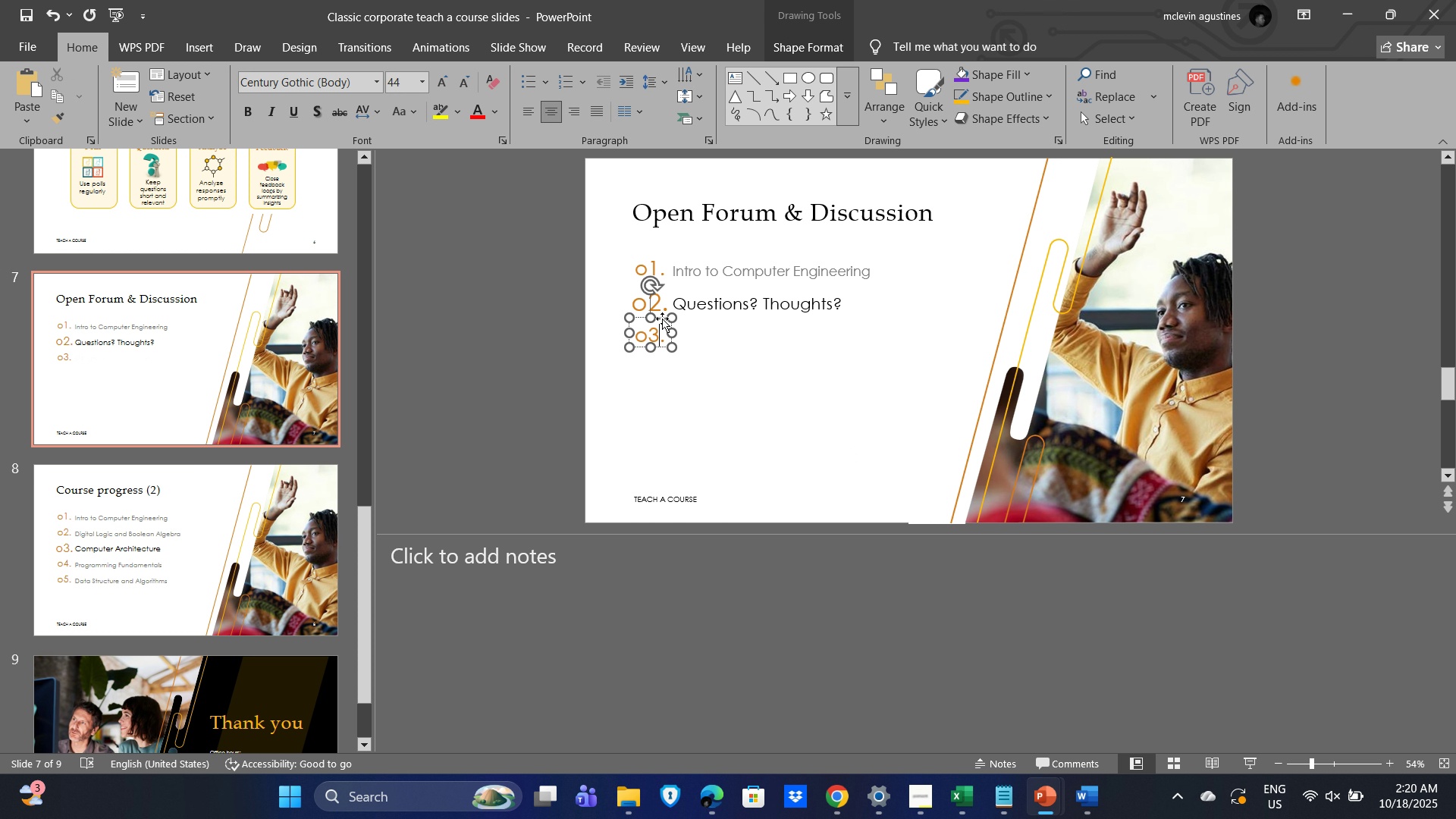 
left_click([662, 318])
 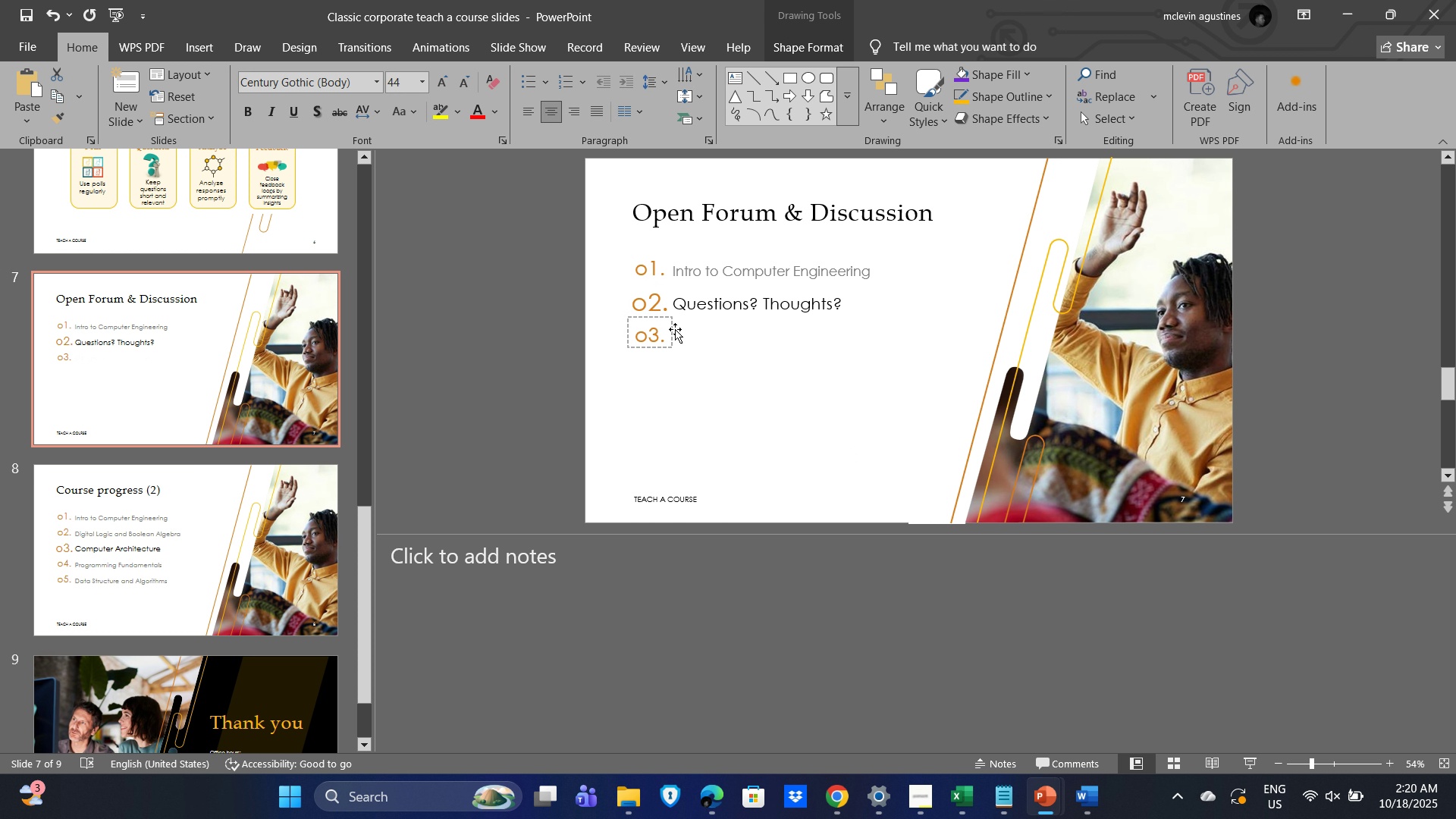 
key(Delete)
 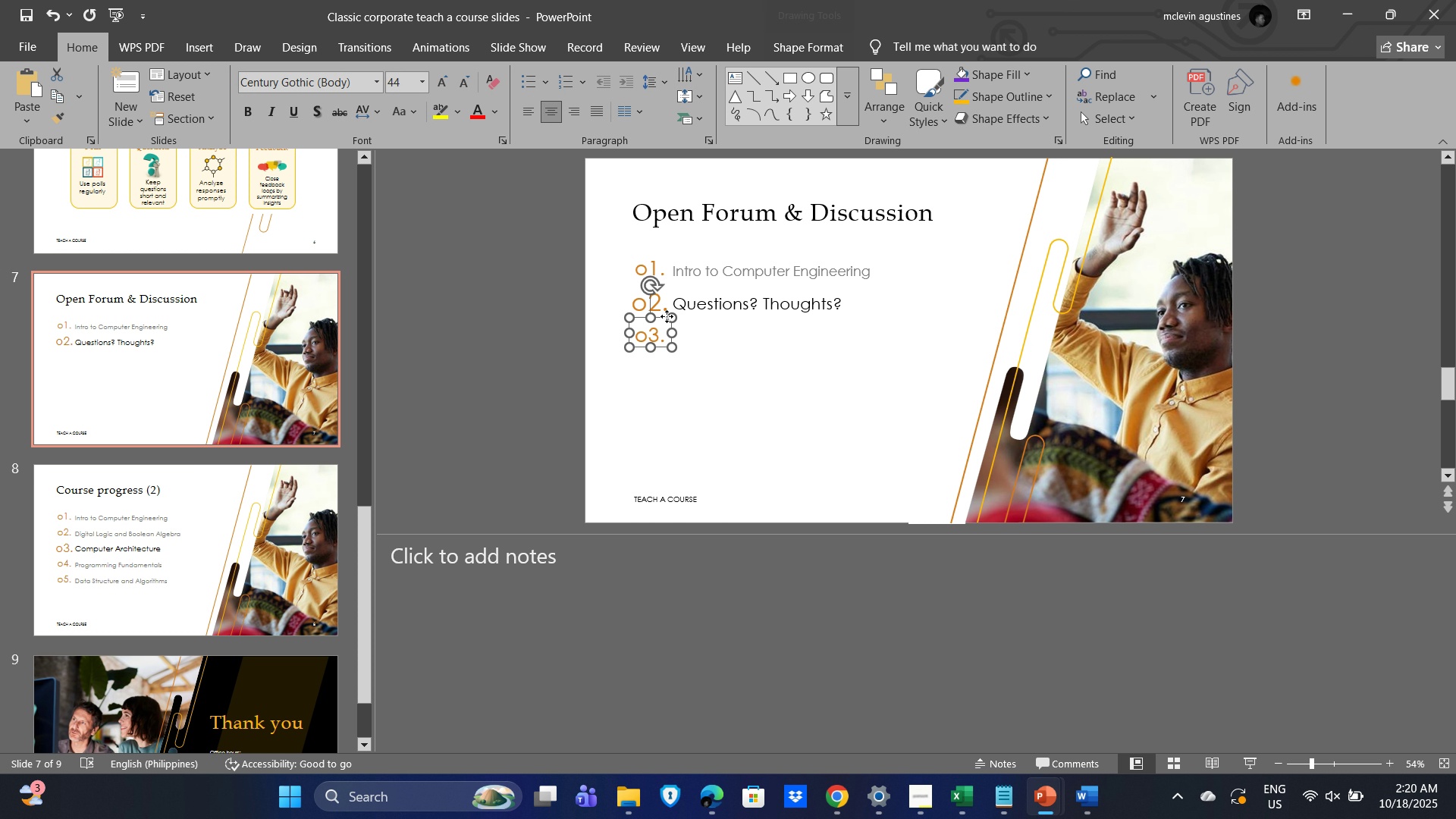 
left_click([667, 316])
 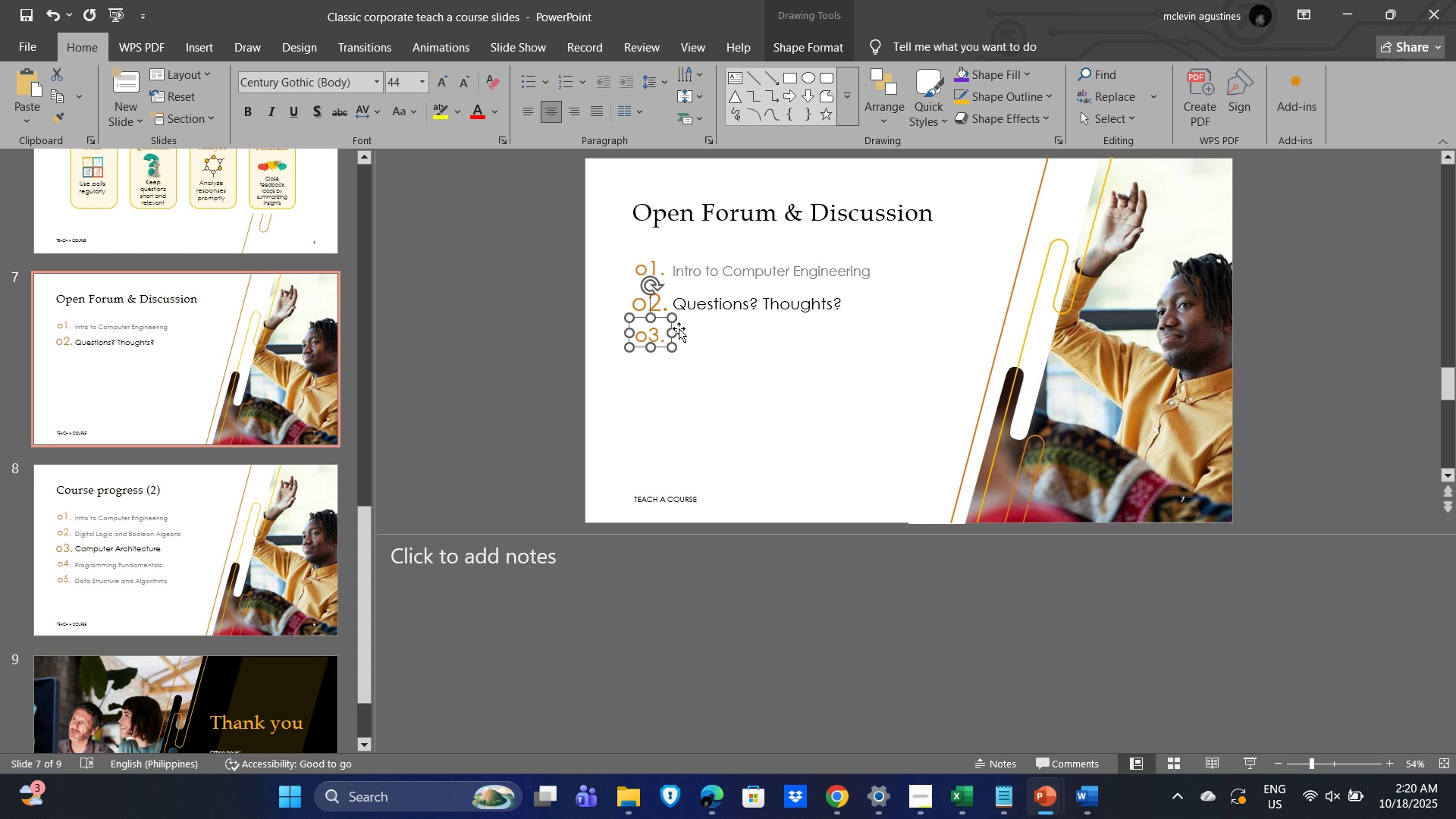 
key(Delete)
 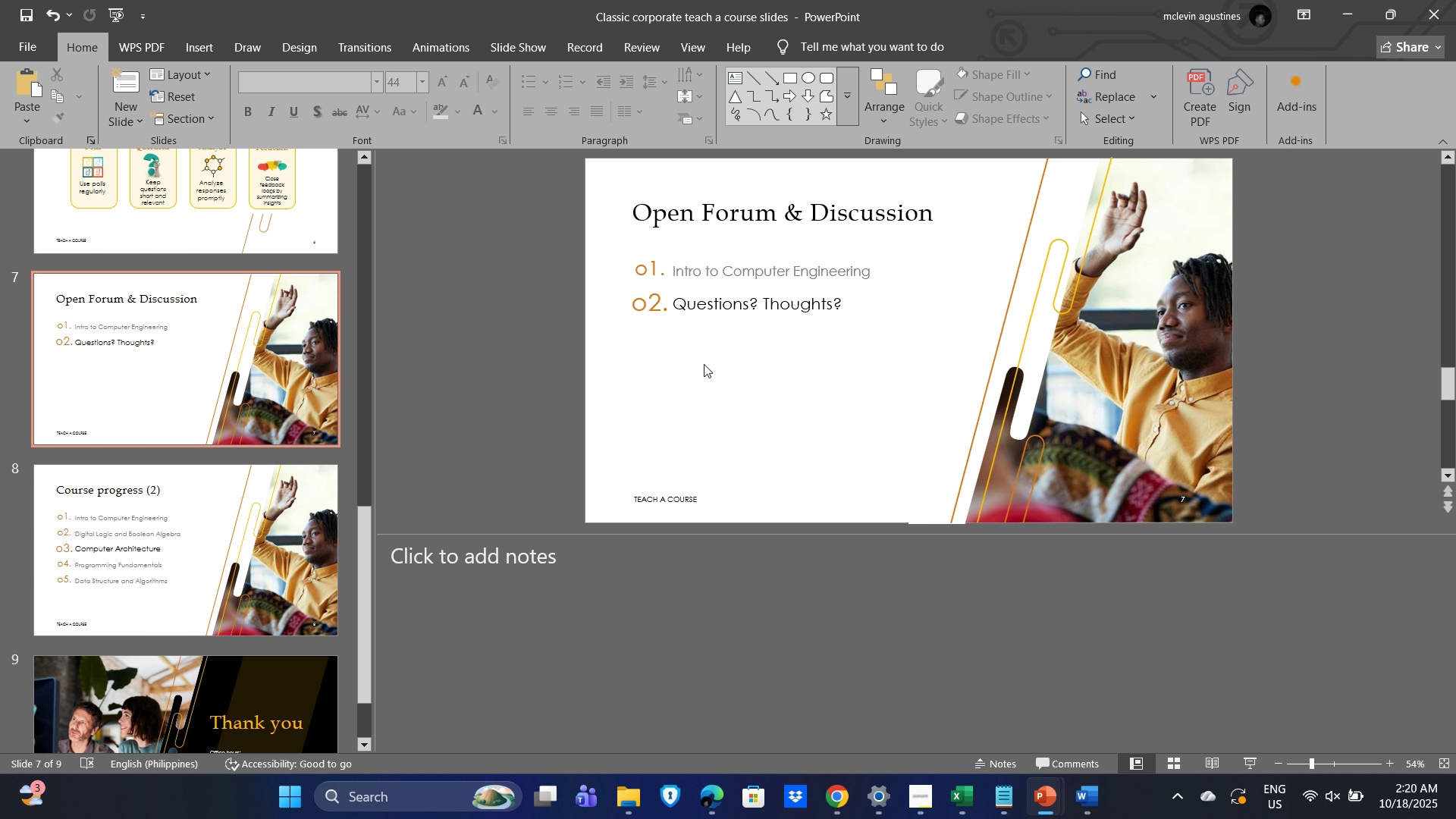 
left_click([704, 364])
 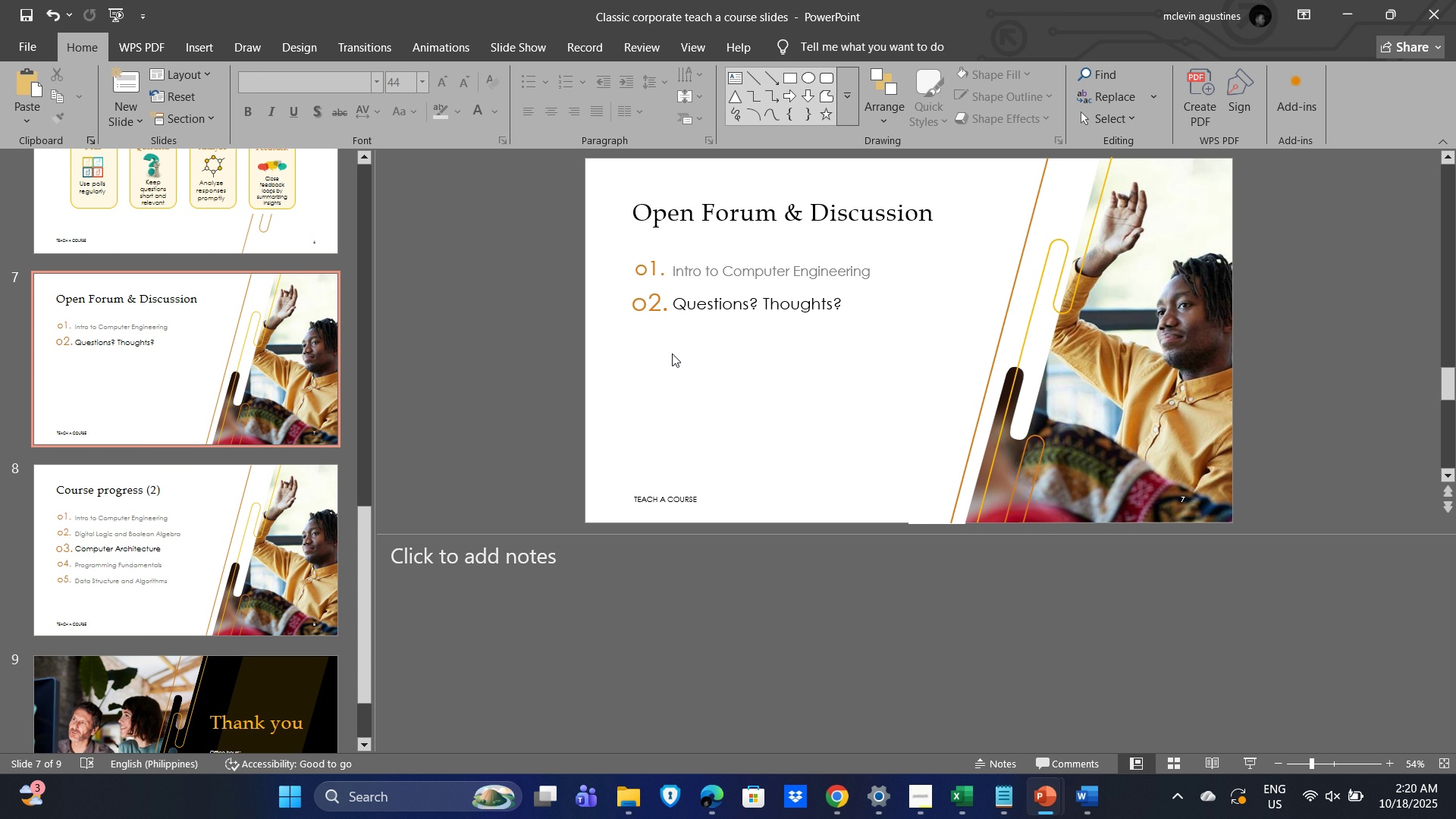 
left_click_drag(start_coordinate=[621, 325], to_coordinate=[856, 291])
 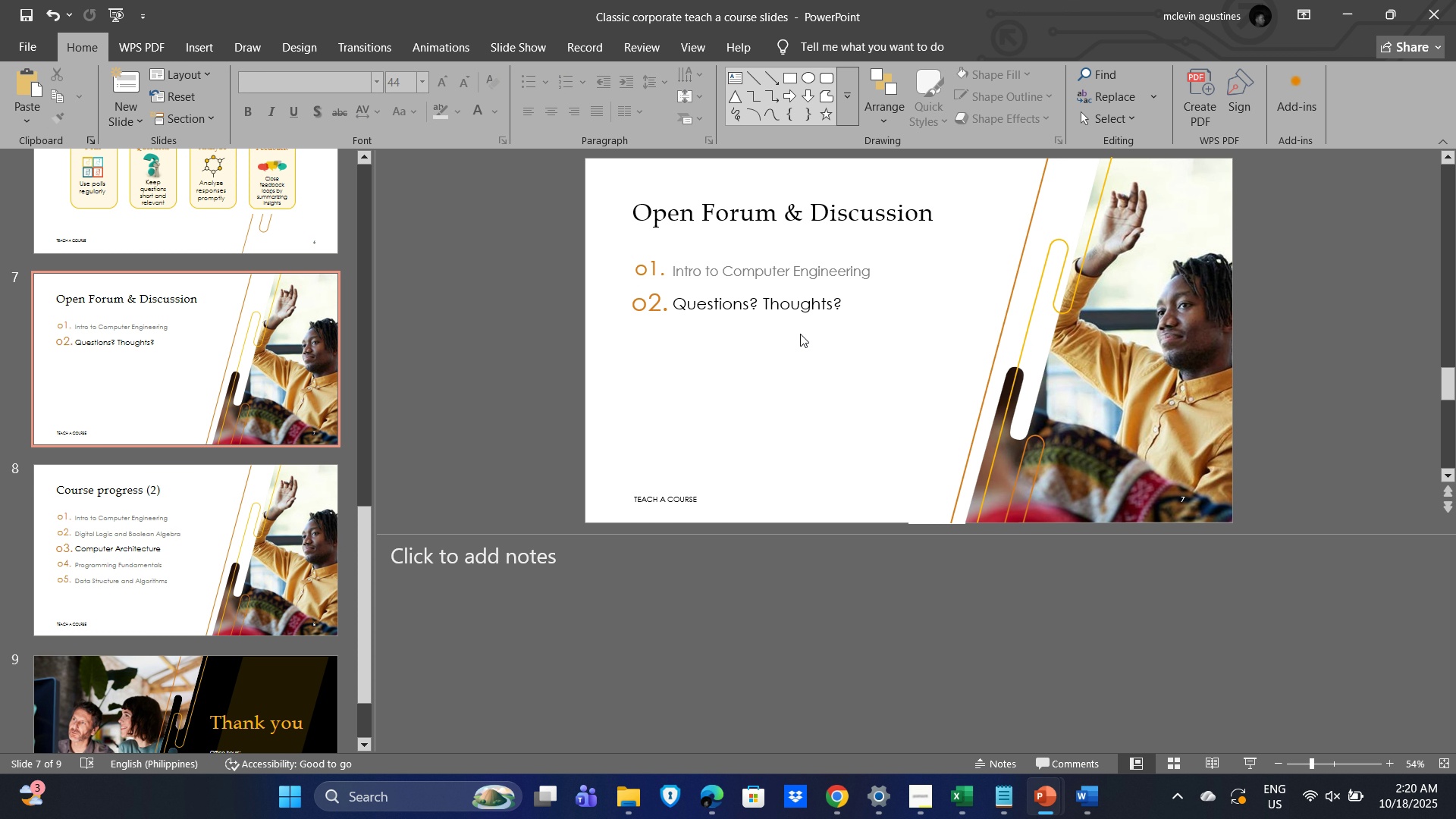 
left_click([800, 334])
 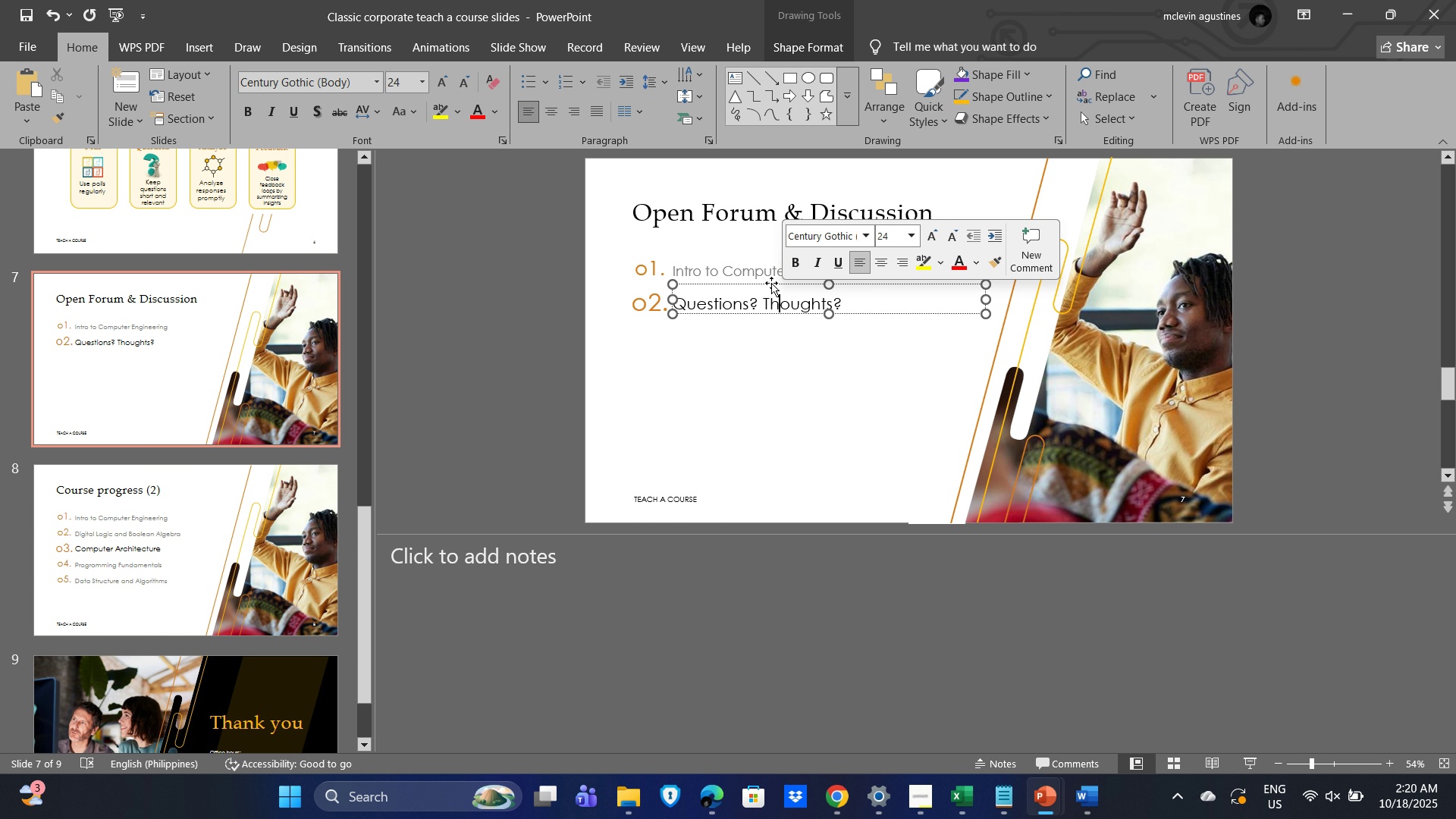 
left_click([767, 283])
 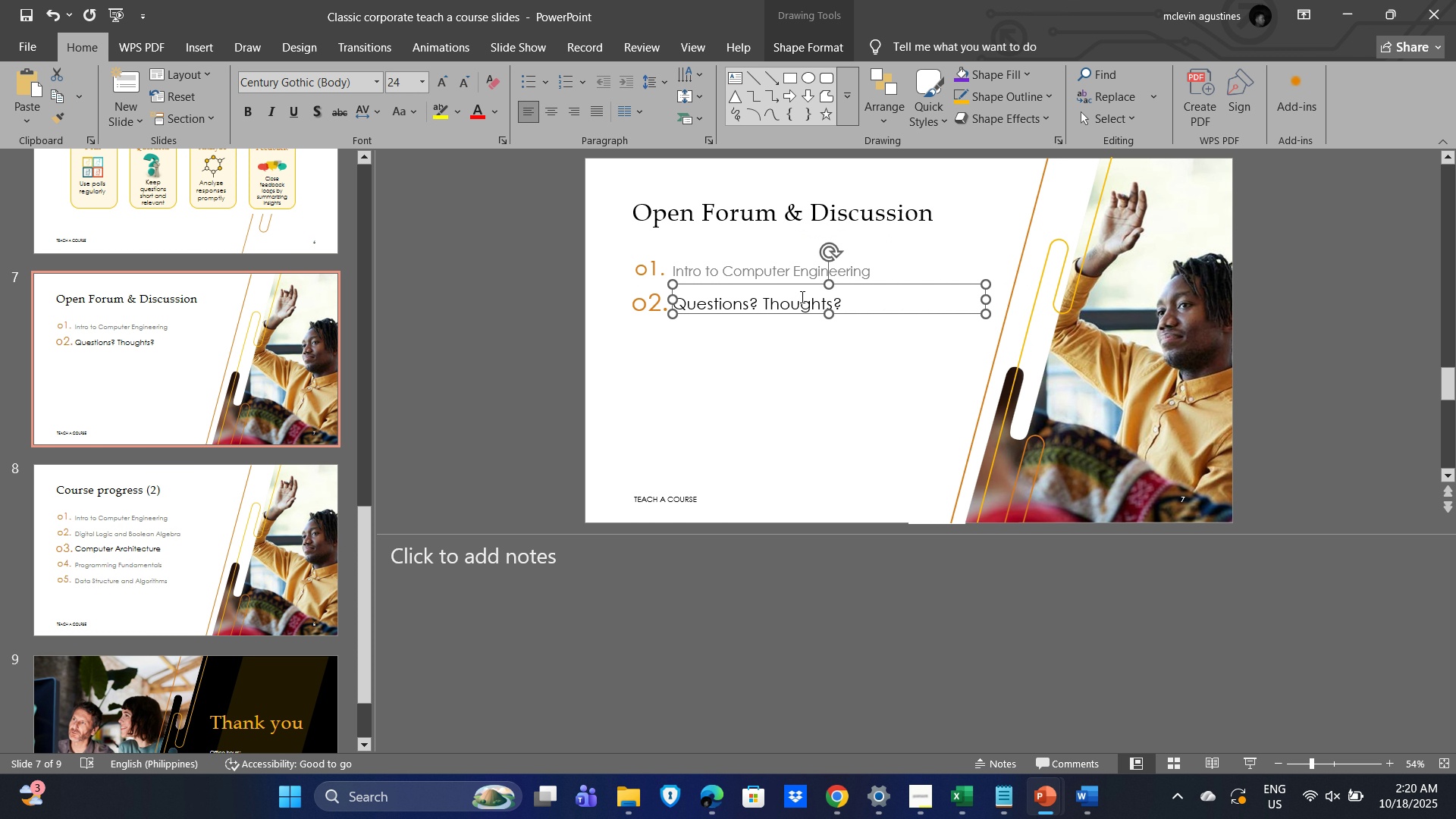 
key(Control+C)
 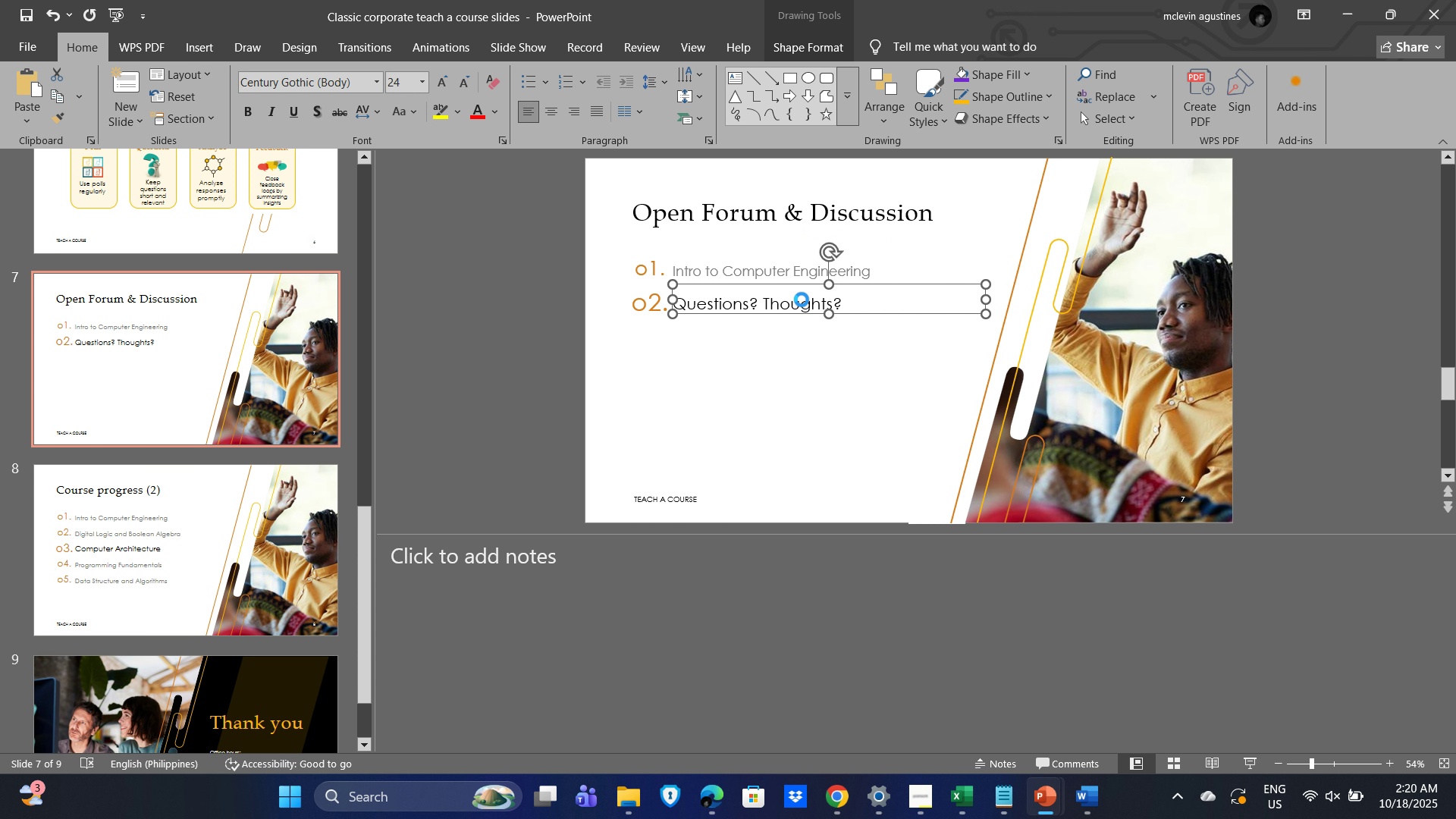 
key(Control+V)
 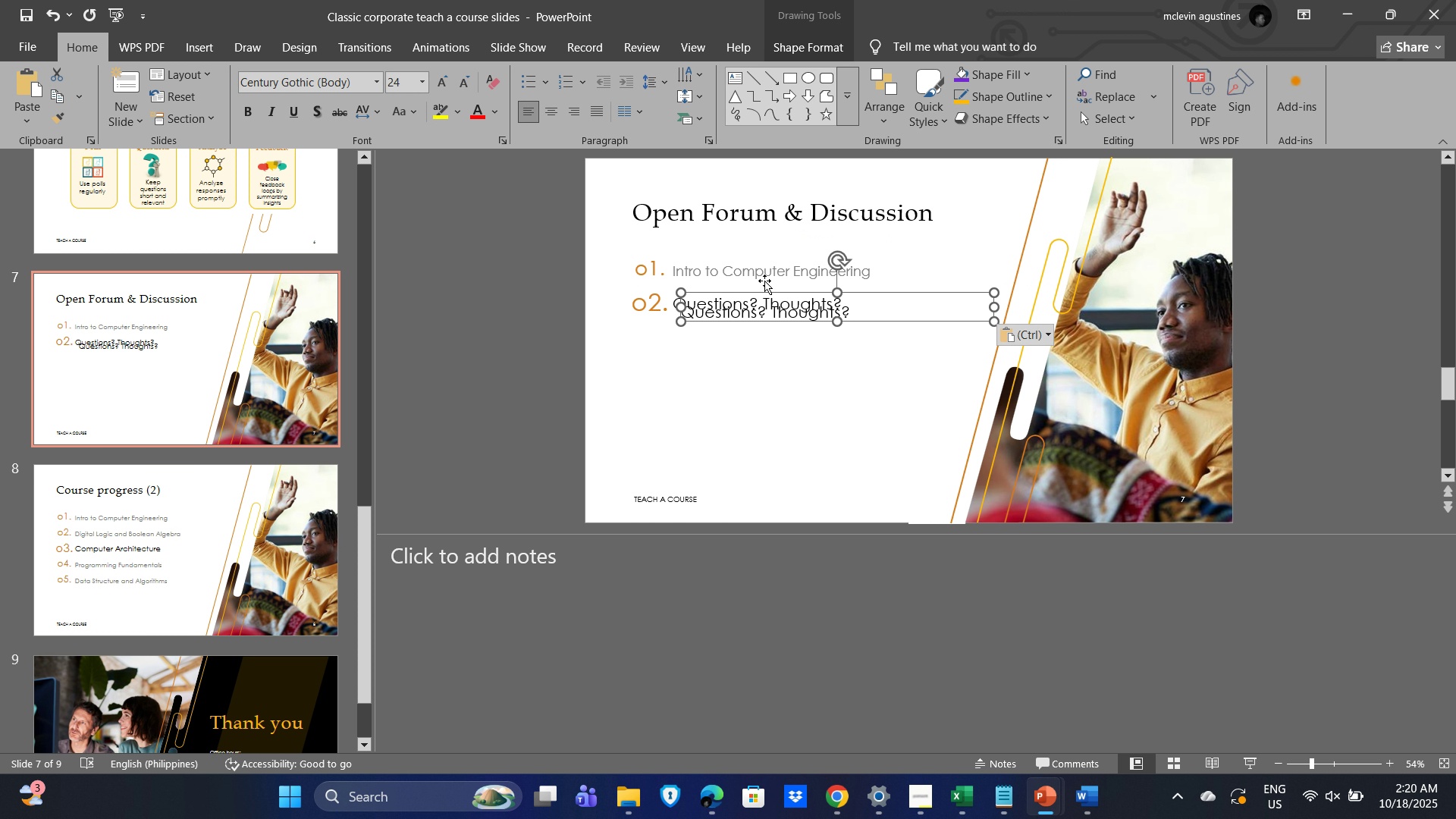 
left_click([753, 277])
 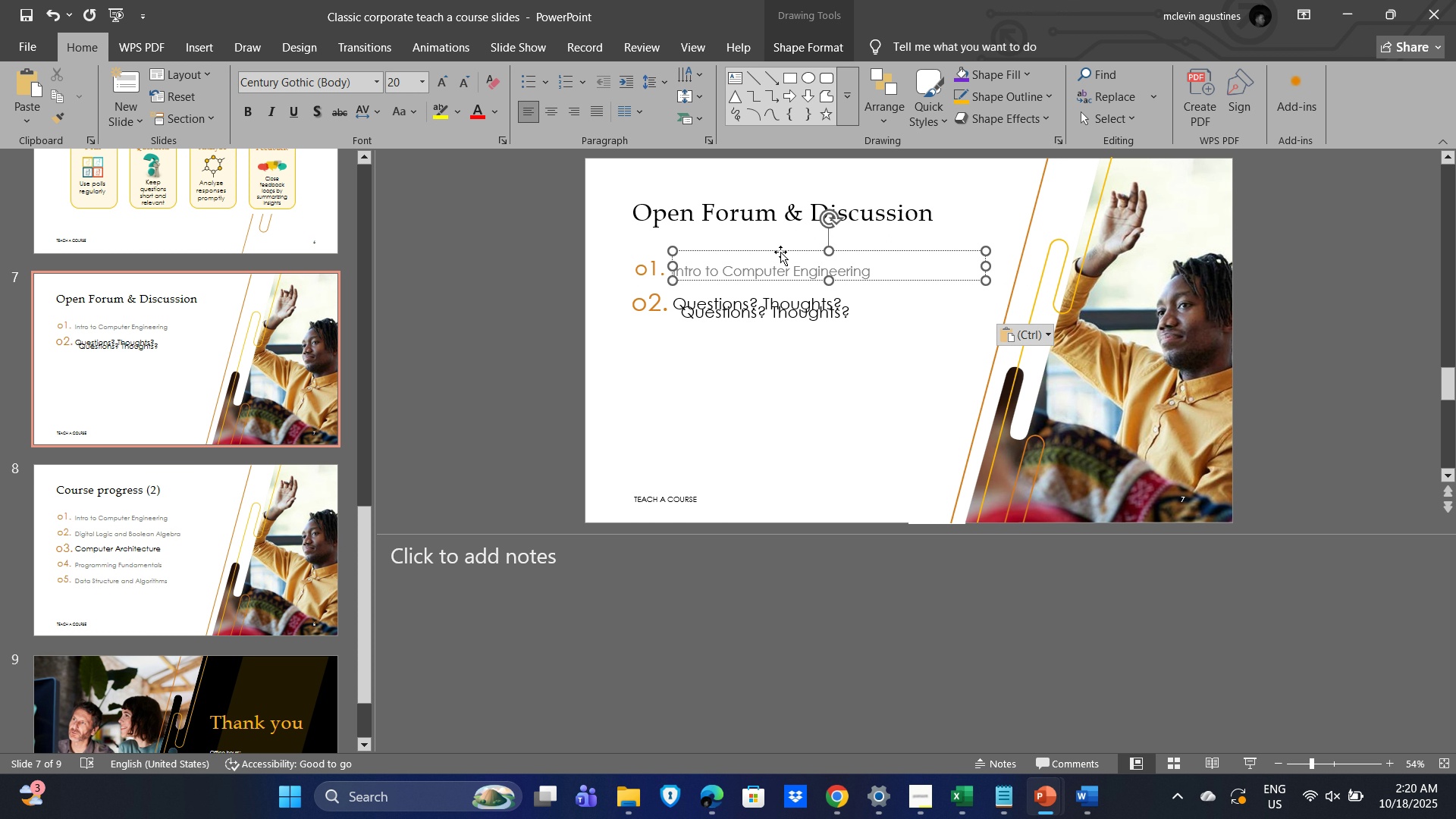 
left_click([780, 251])
 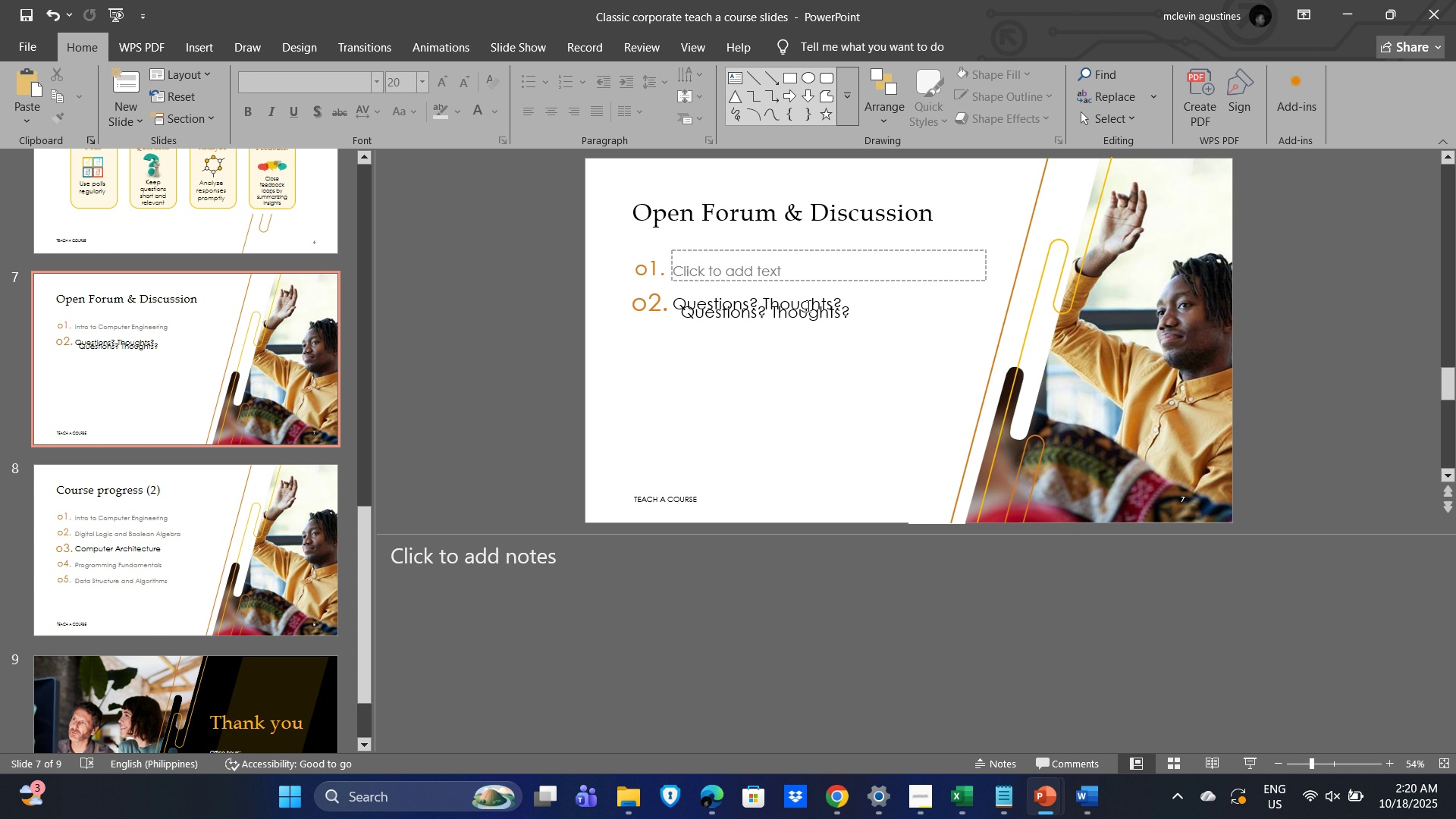 
key(Delete)
 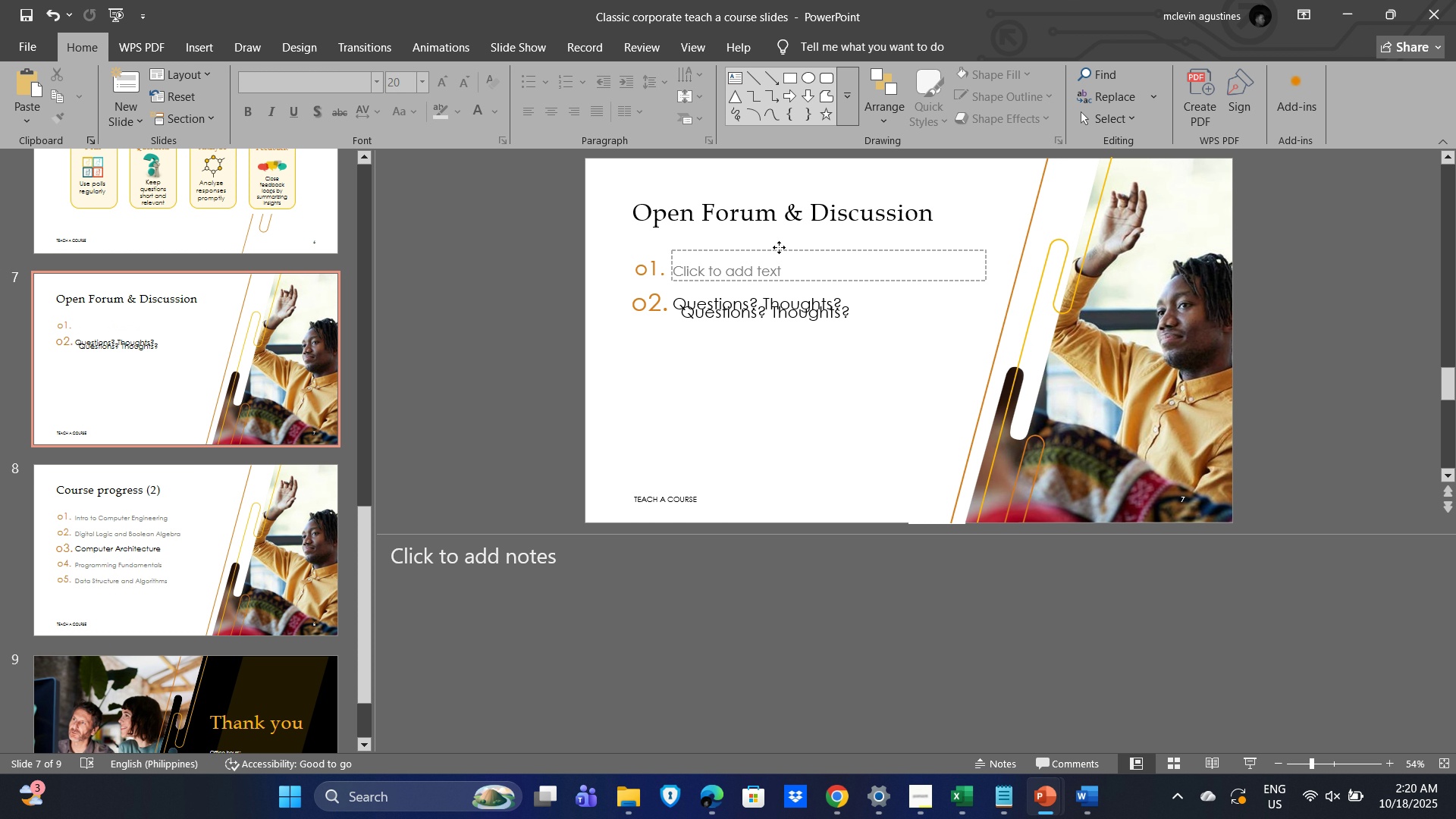 
left_click([779, 247])
 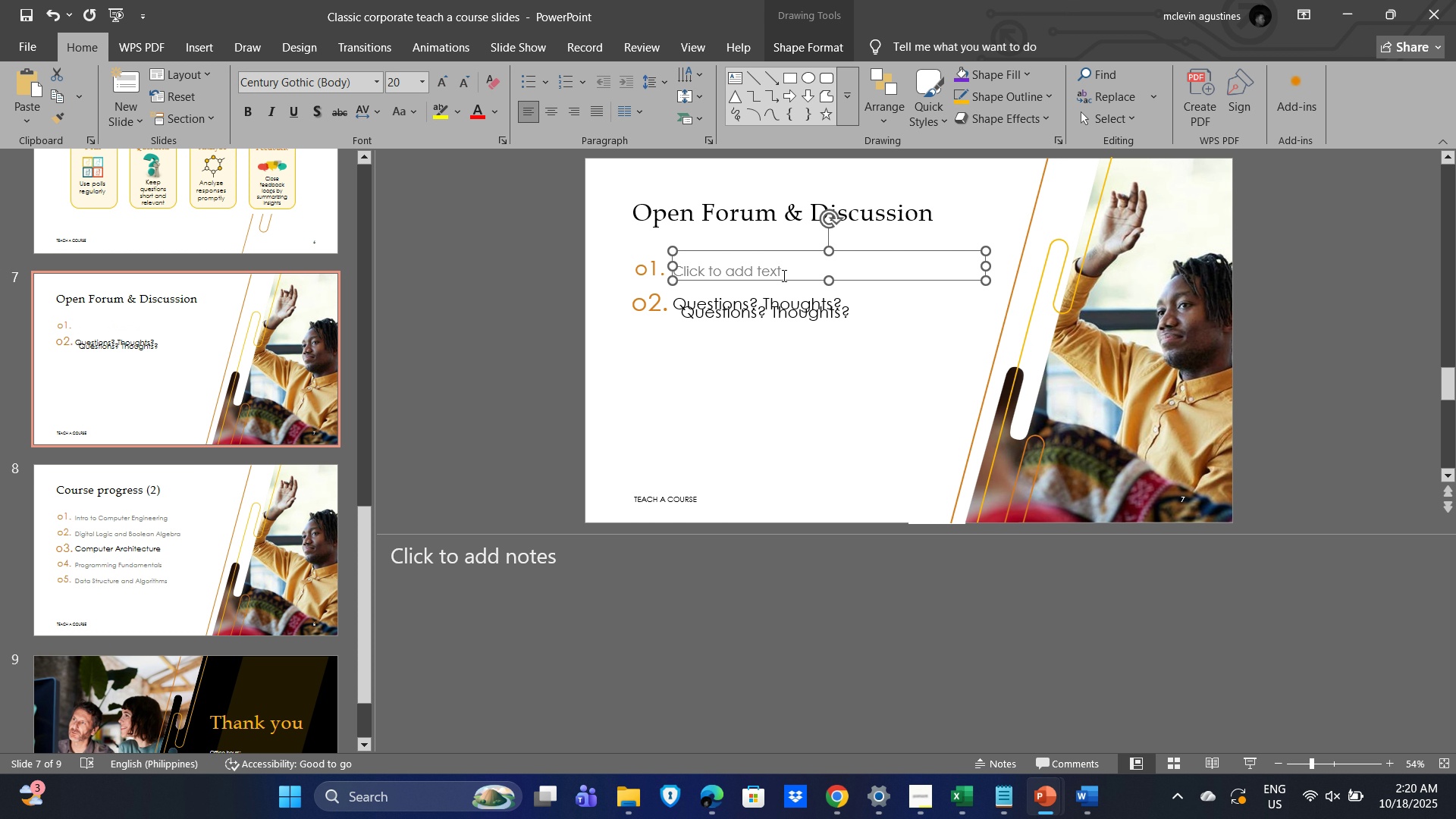 
key(Delete)
 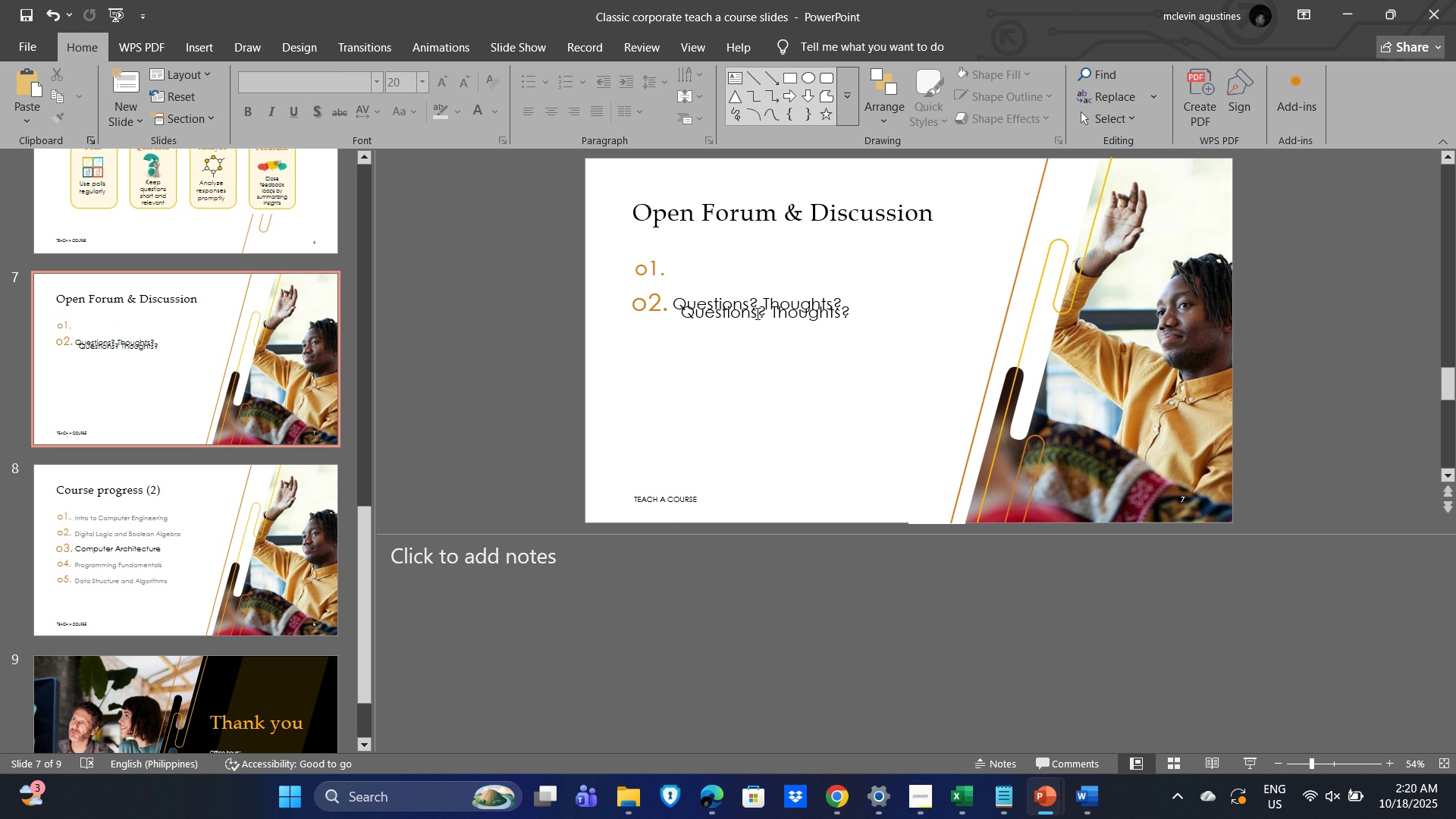 
left_click([756, 313])
 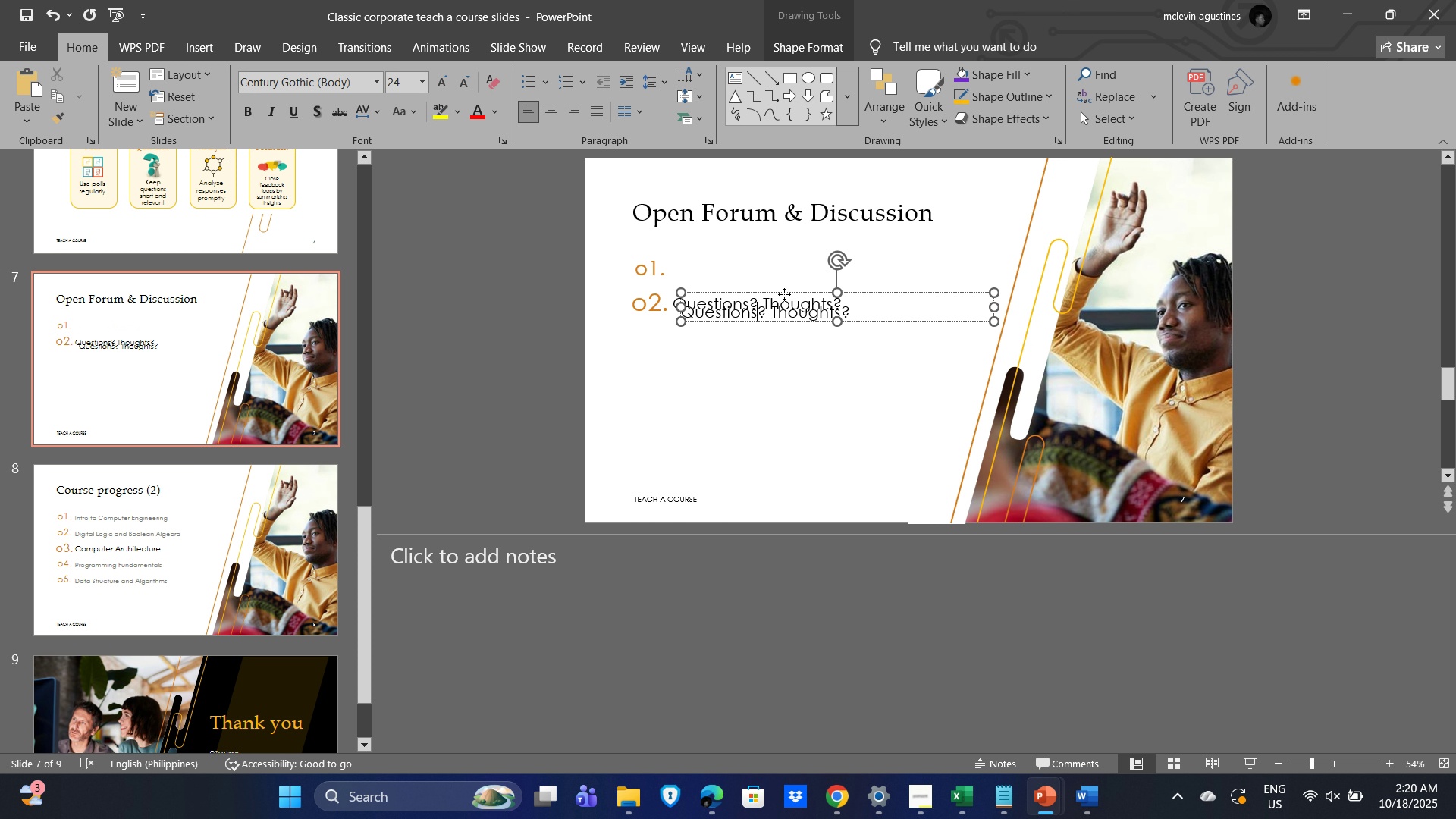 
left_click_drag(start_coordinate=[784, 294], to_coordinate=[784, 257])
 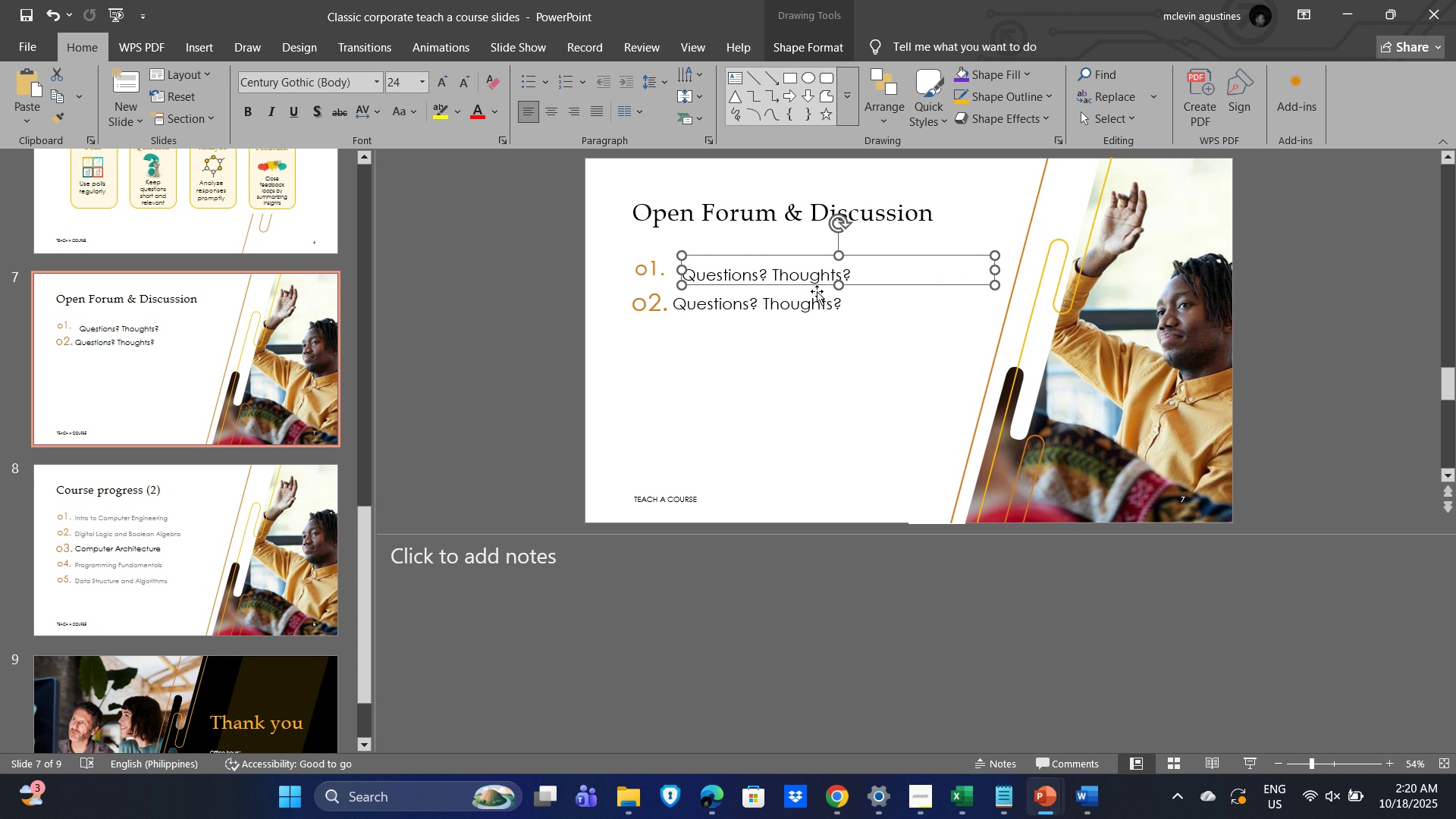 
hold_key(key=ArrowUp, duration=0.39)
 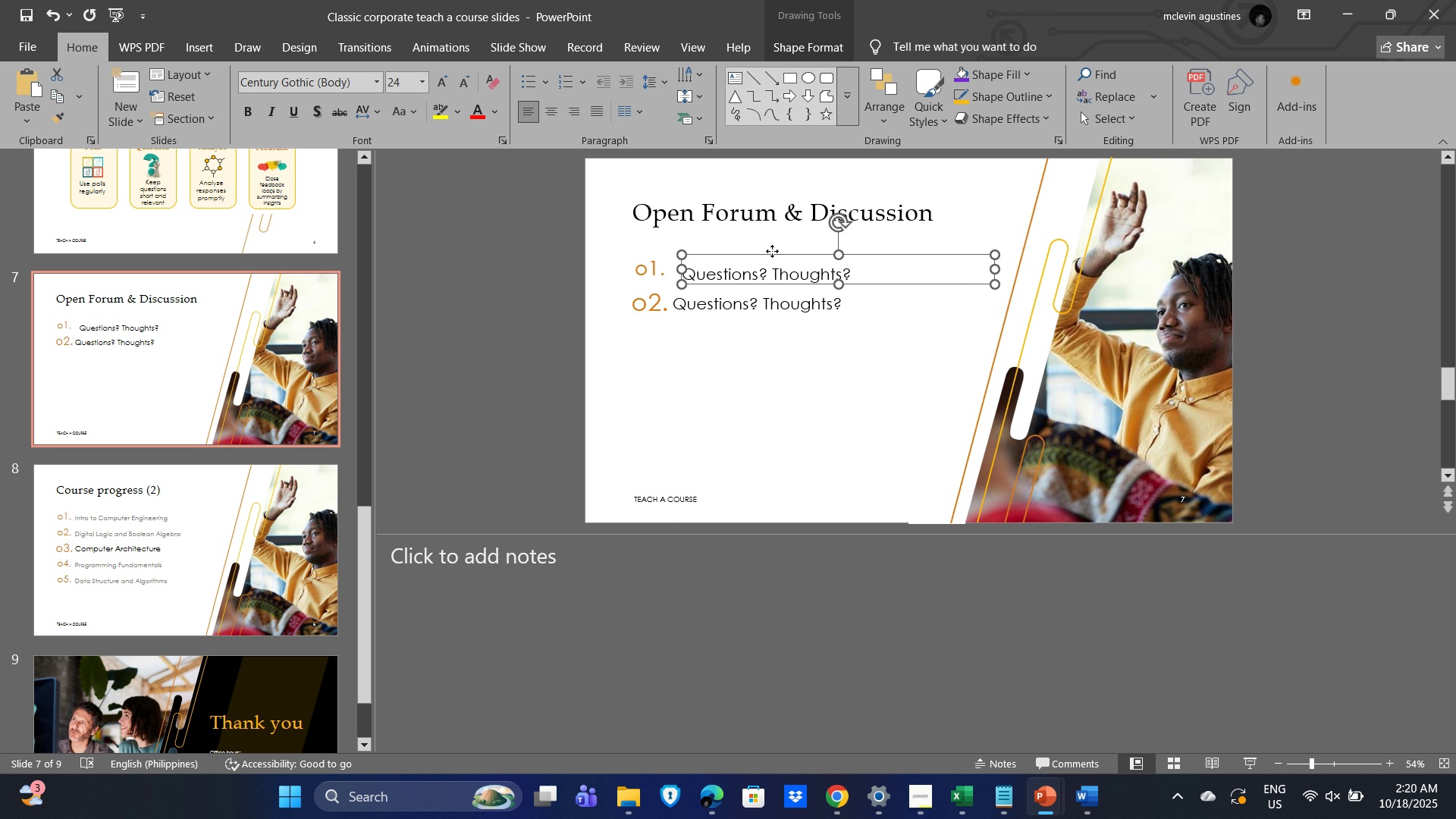 
left_click_drag(start_coordinate=[772, 251], to_coordinate=[762, 246])
 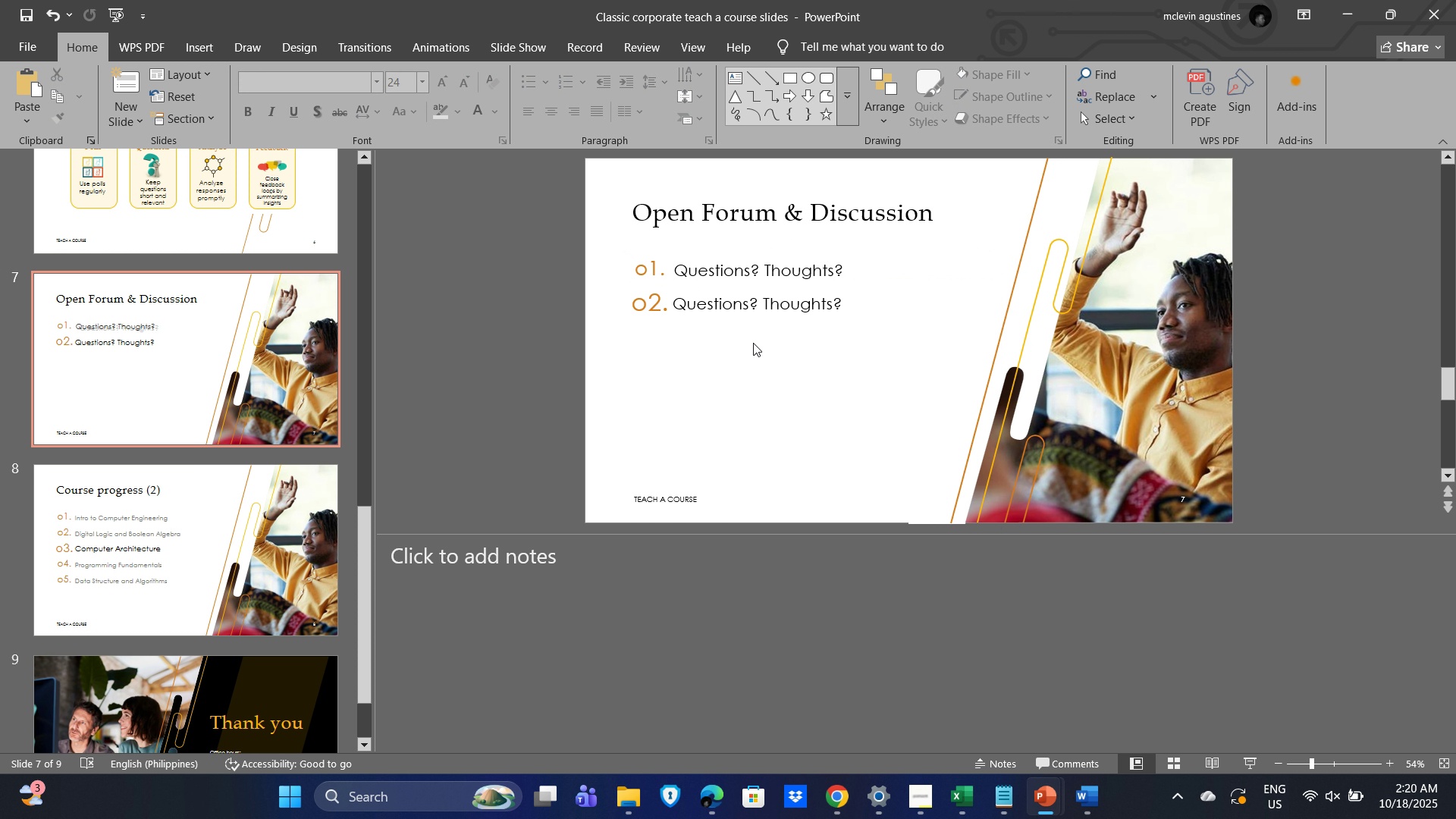 
left_click([753, 343])
 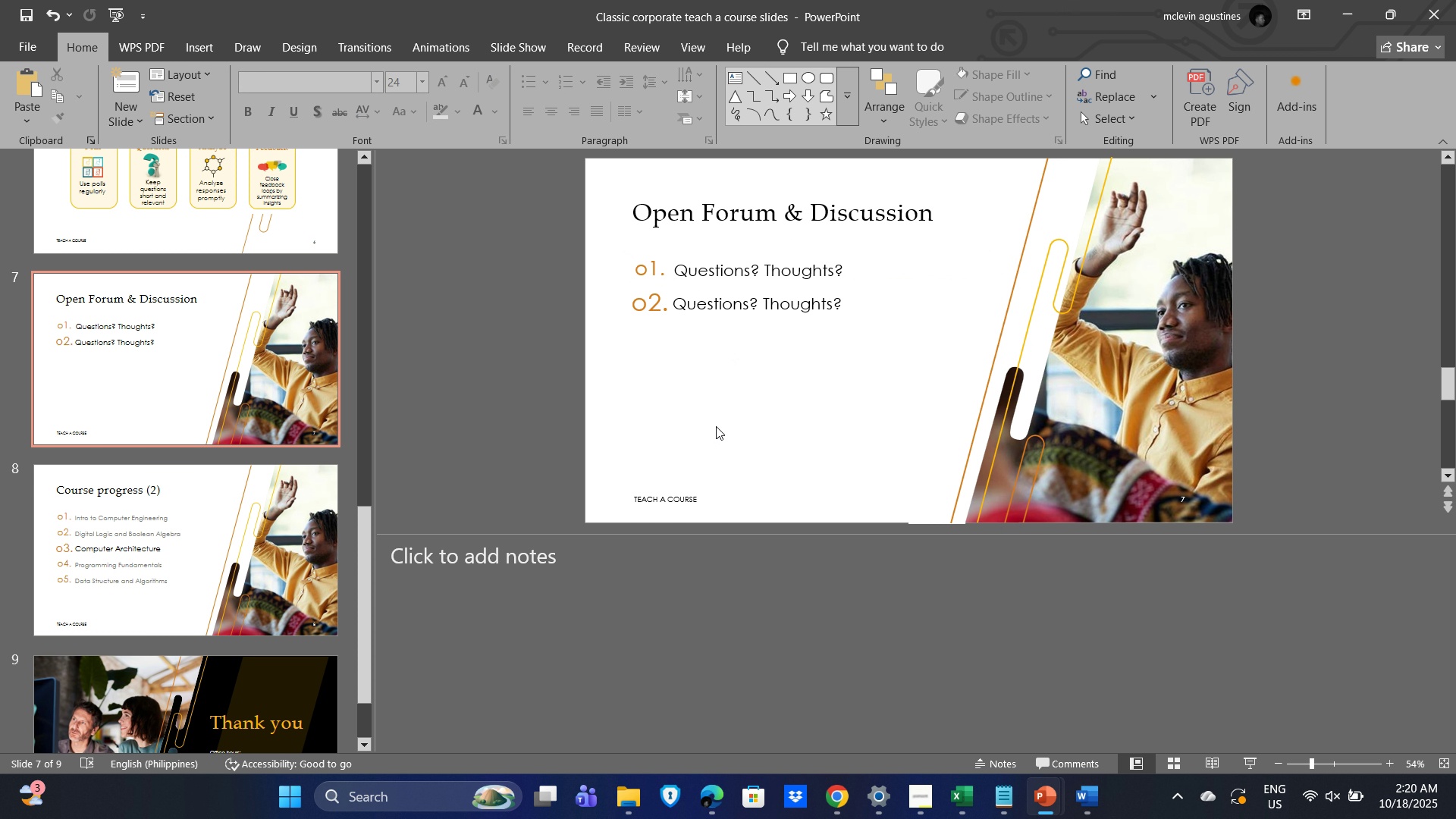 
key(Alt+Tab)
 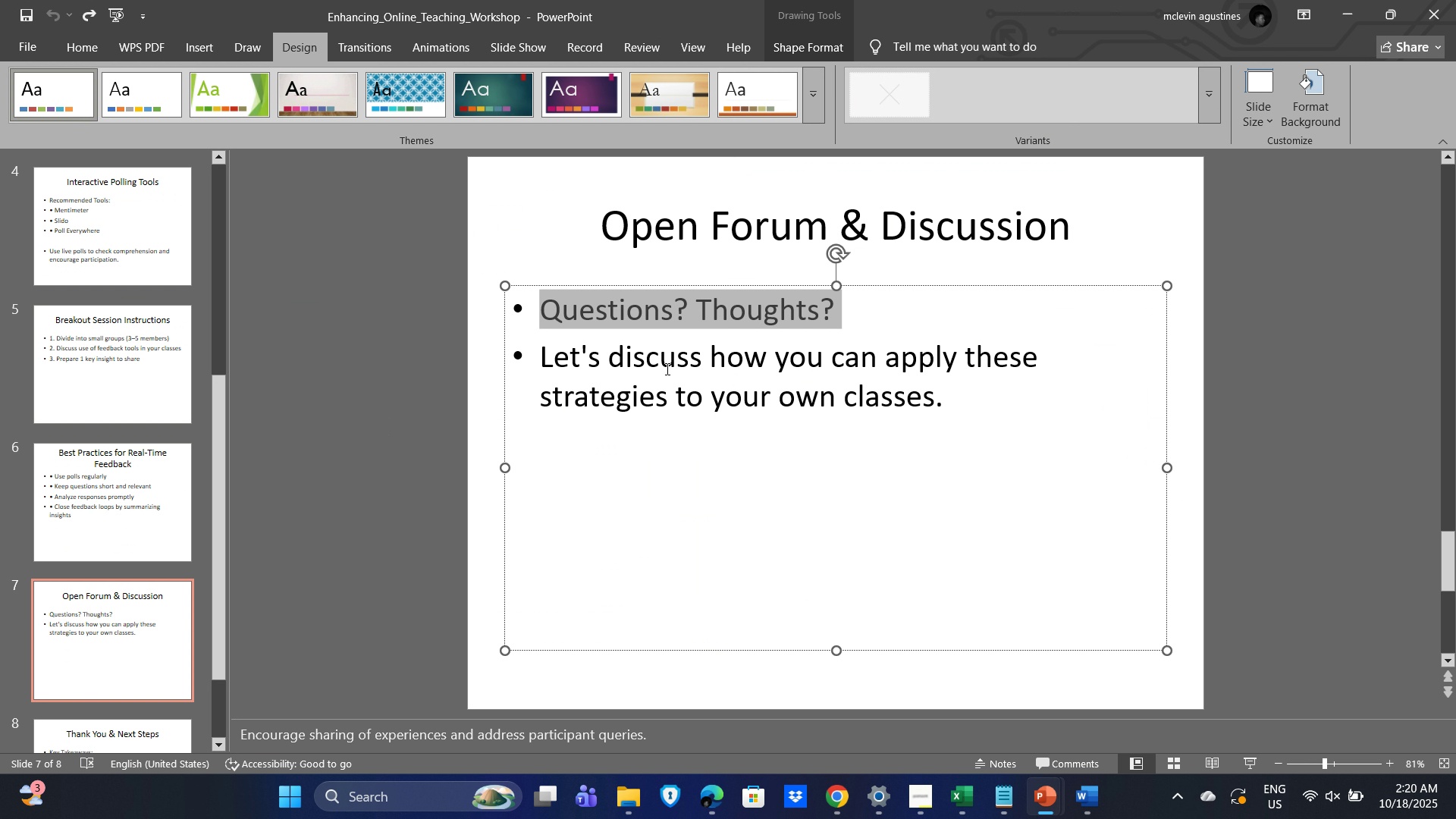 
left_click([666, 369])
 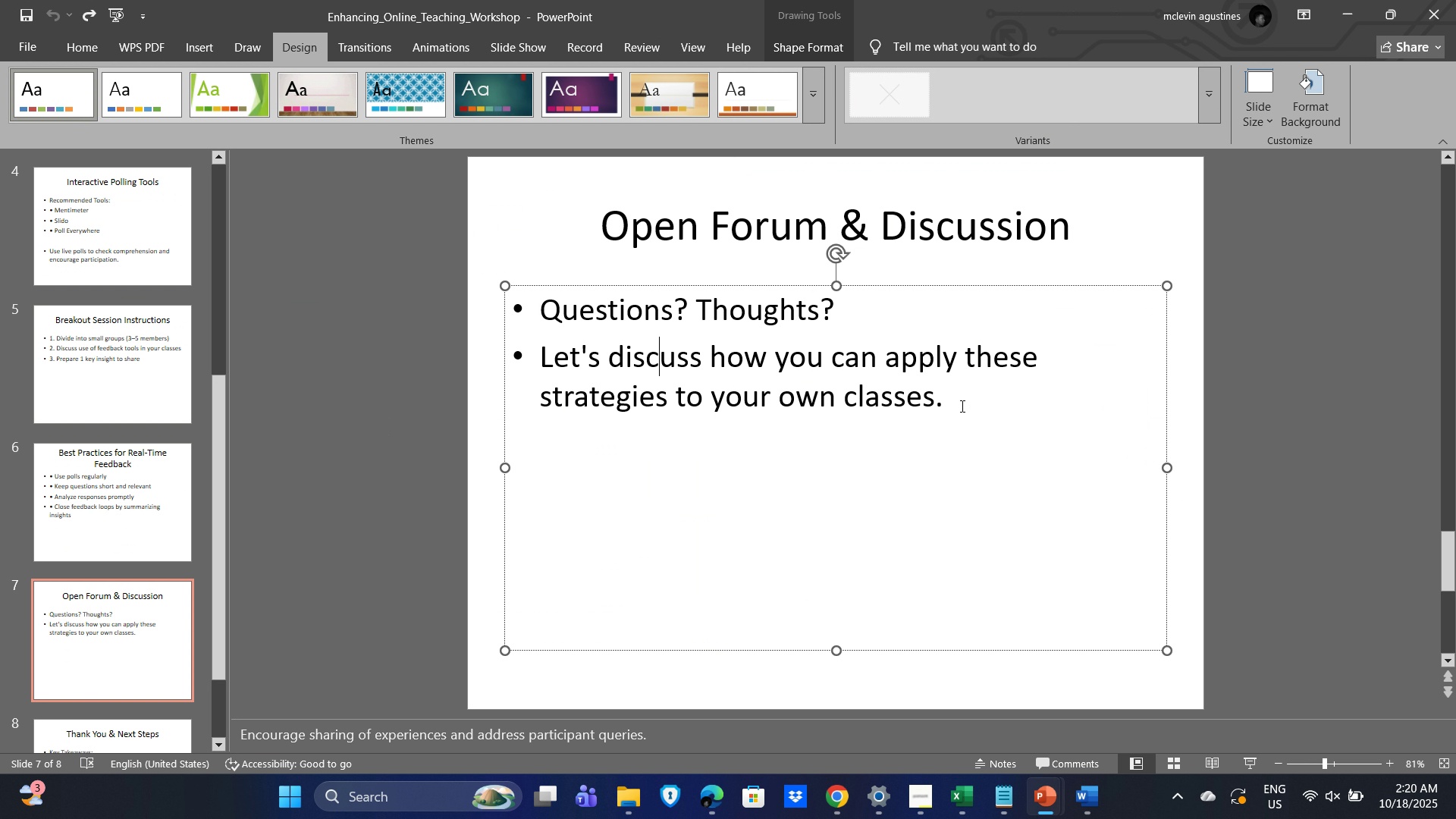 
left_click_drag(start_coordinate=[961, 406], to_coordinate=[565, 360])
 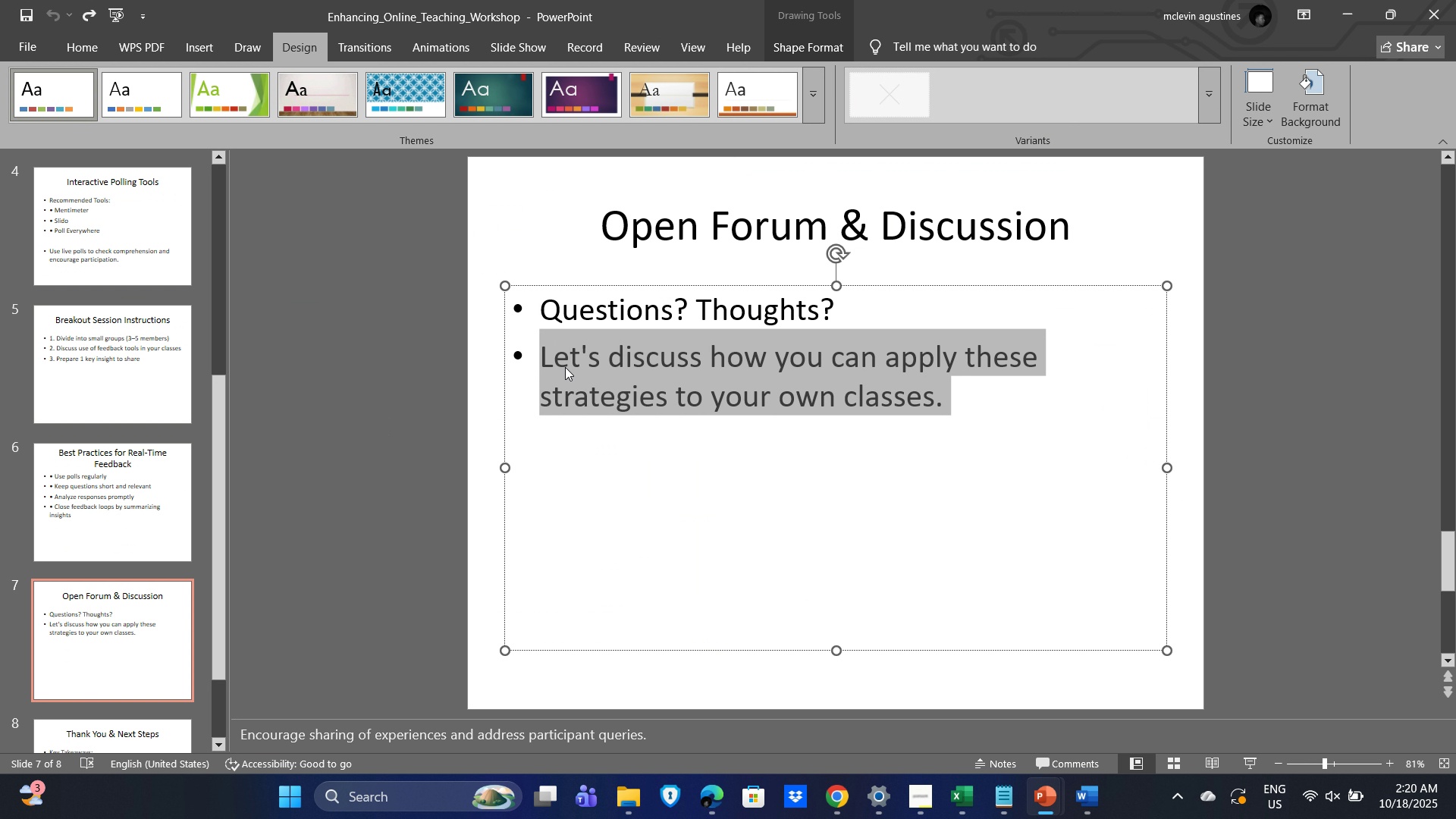 
key(Control+C)
 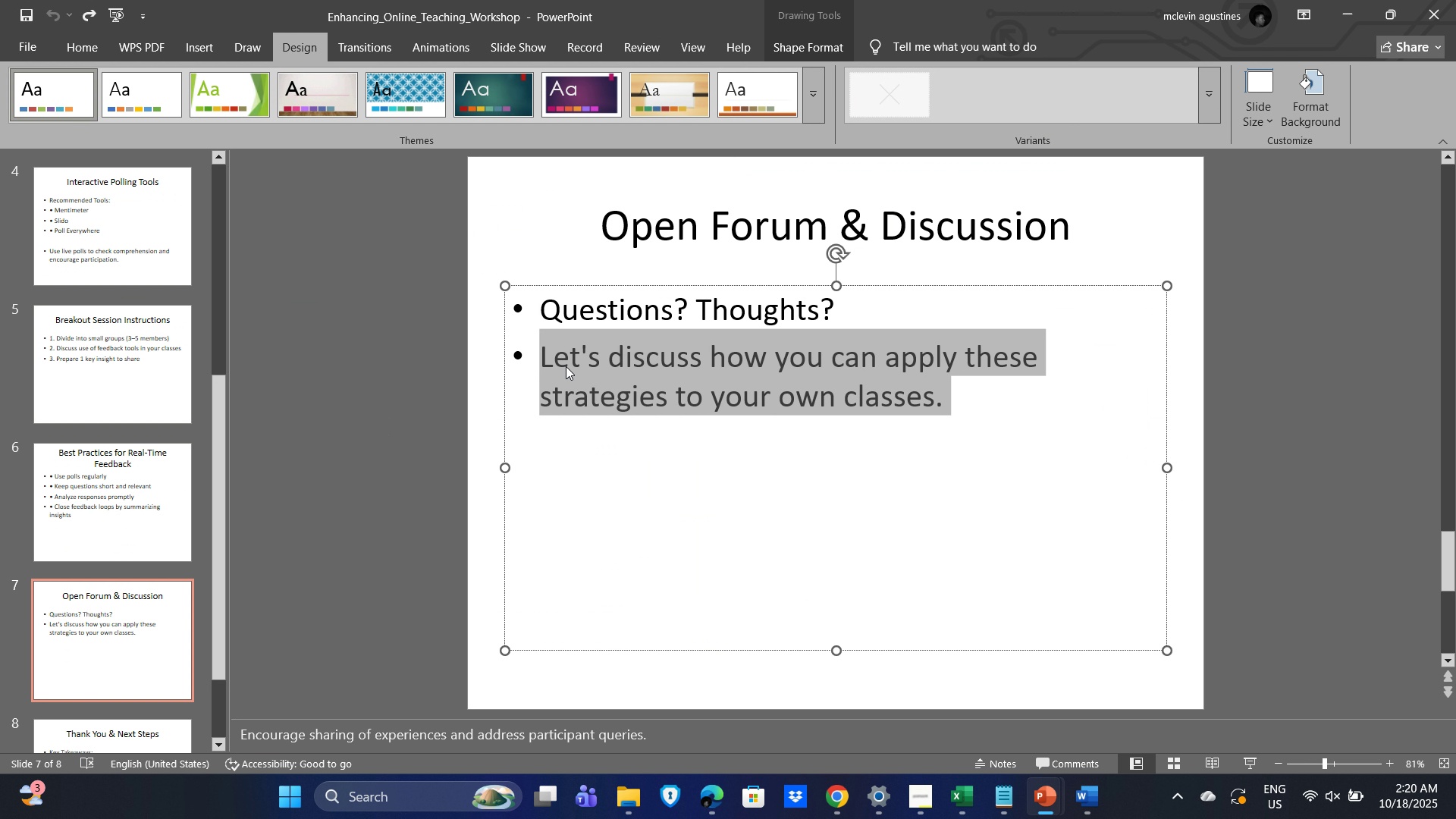 
key(Alt+Tab)
 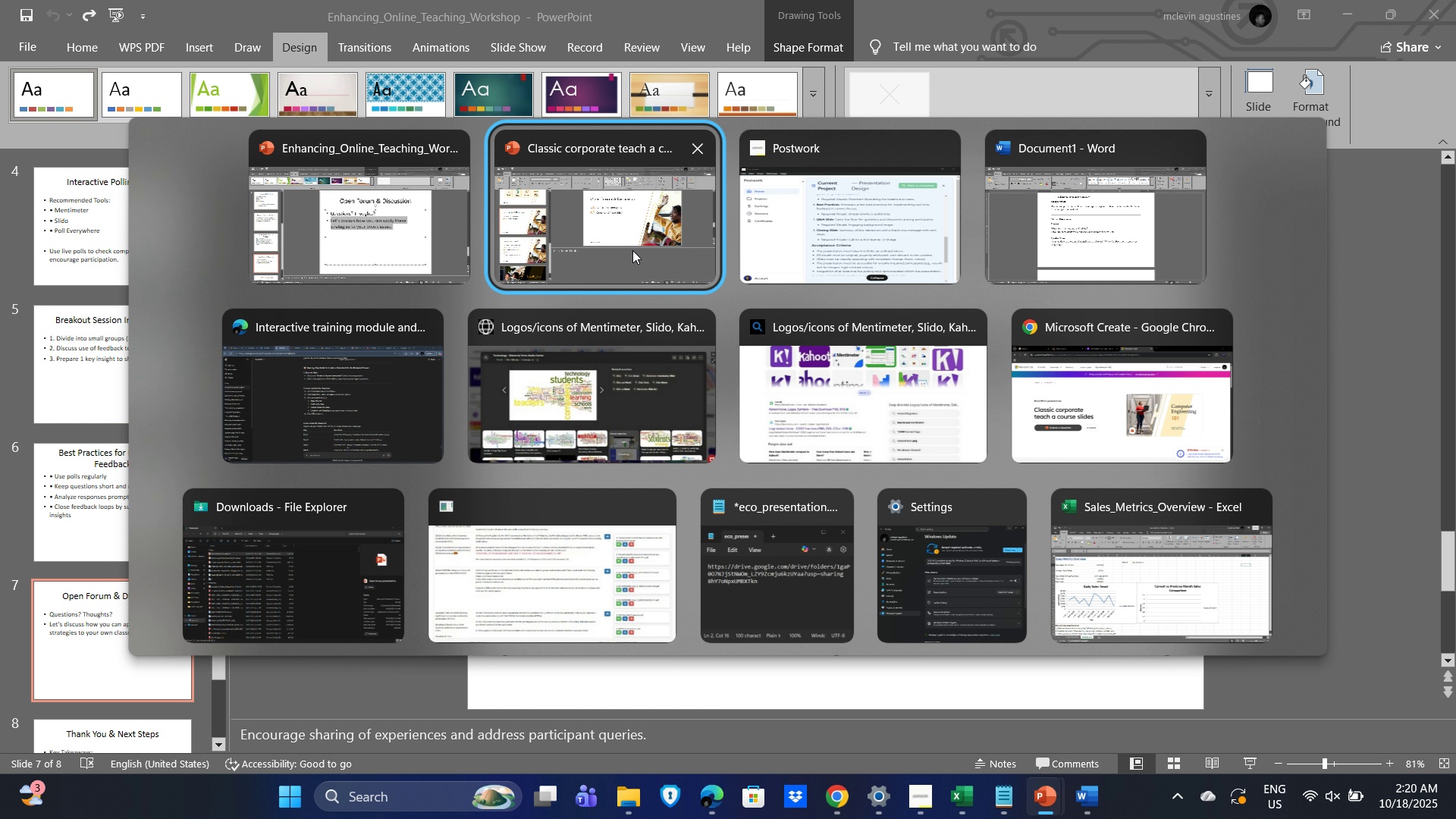 
left_click([632, 250])
 